 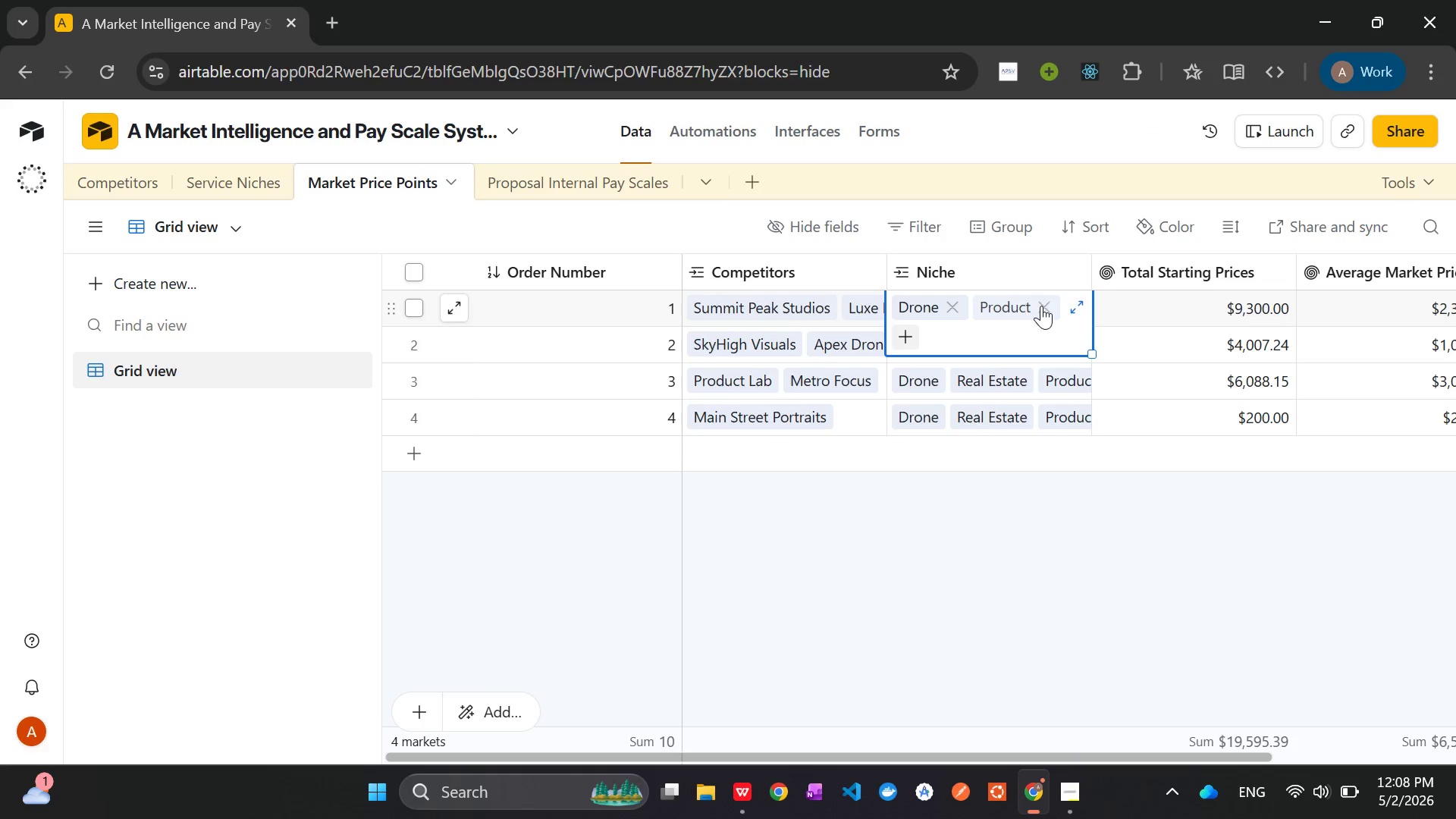 
right_click([954, 262])
 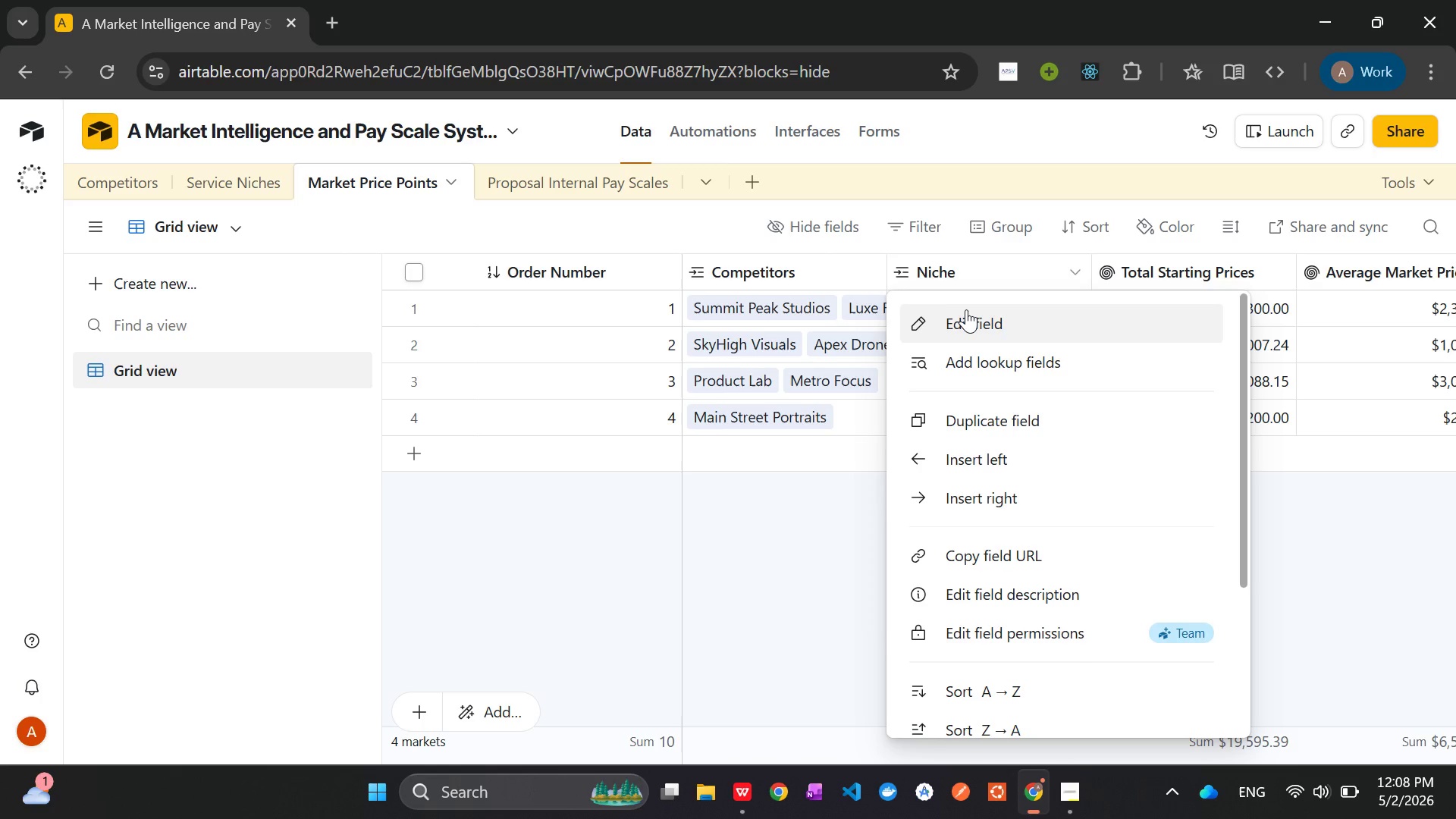 
left_click([967, 309])
 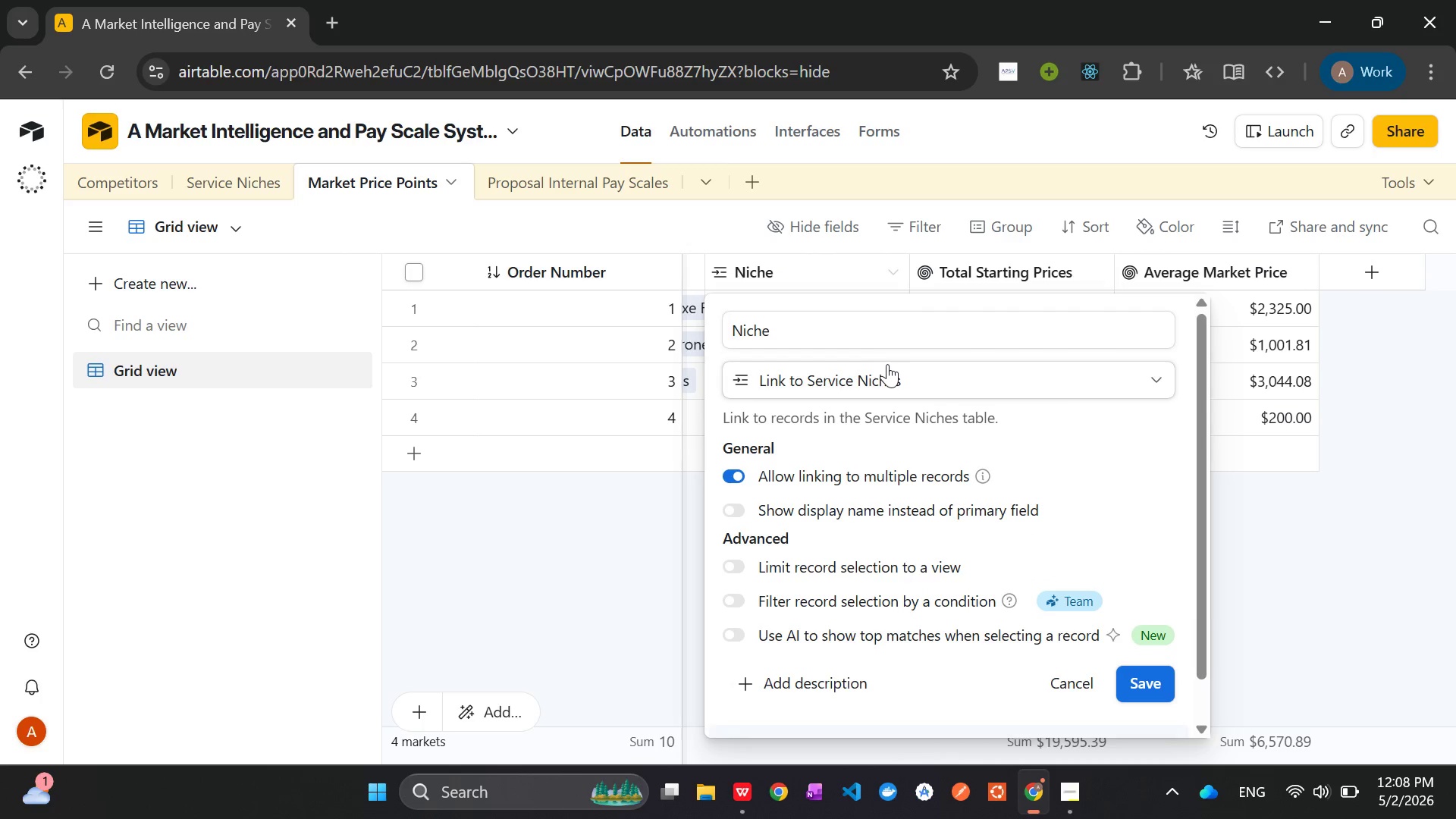 
left_click([886, 380])
 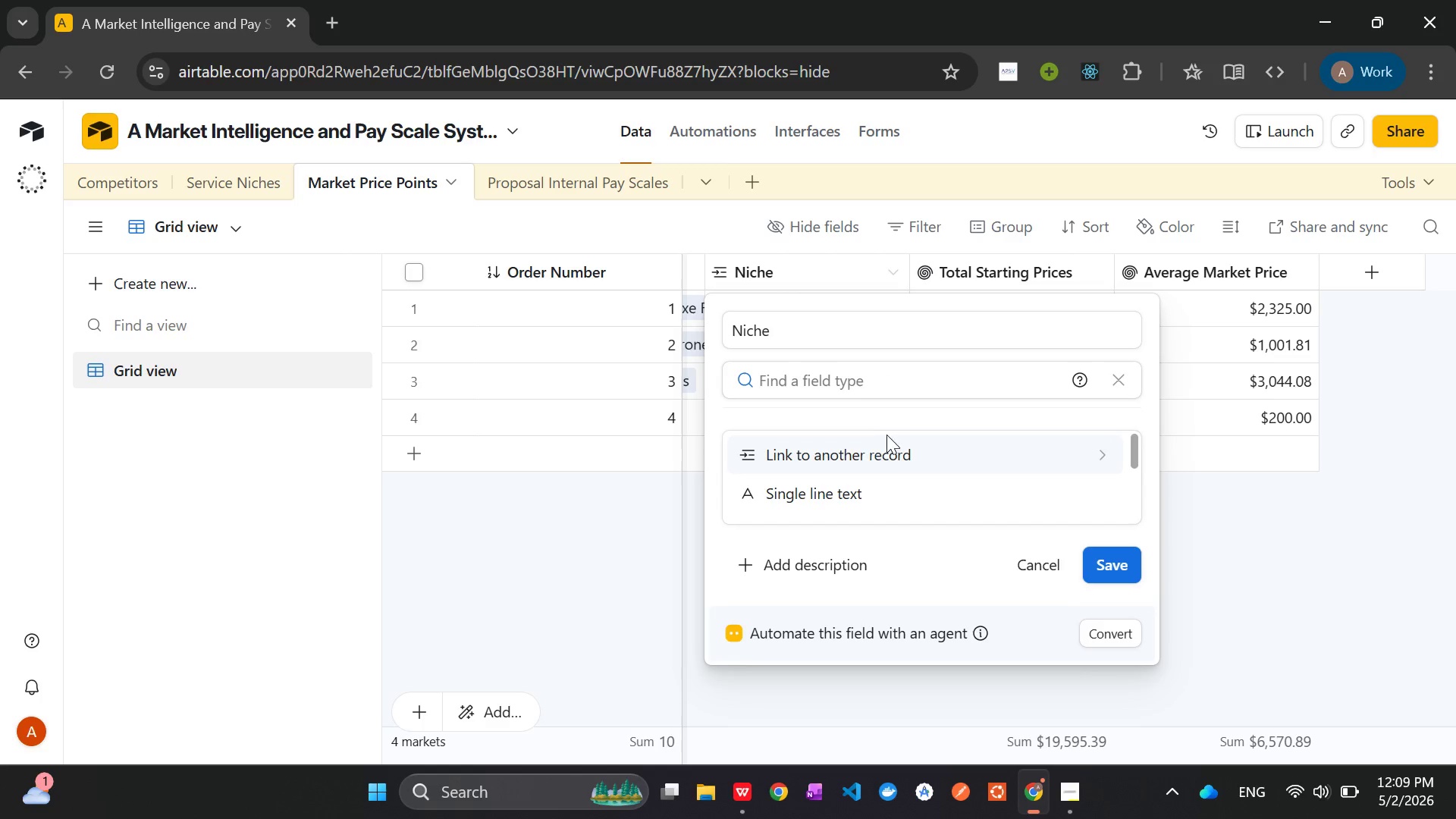 
left_click([879, 455])
 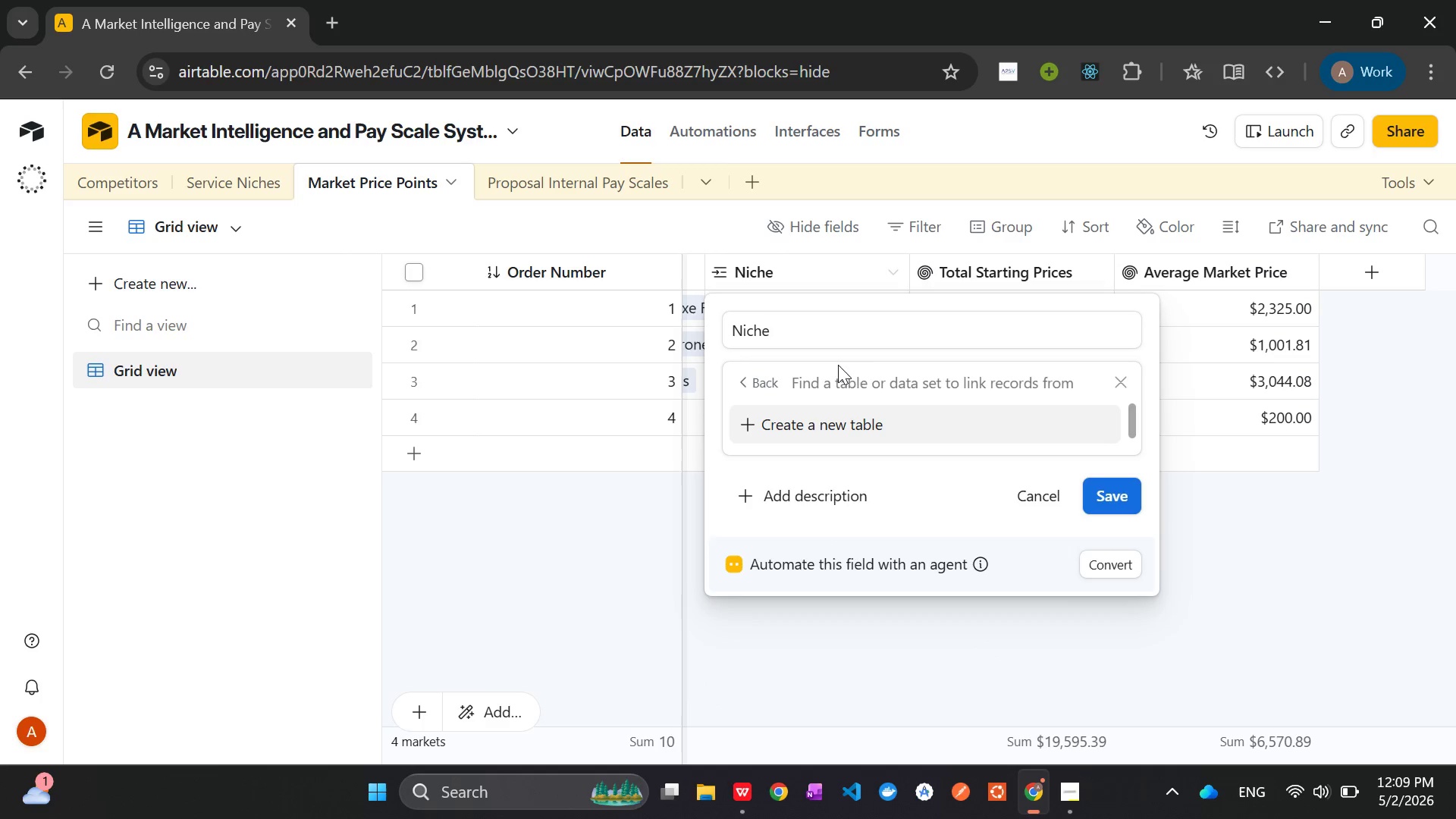 
wait(7.05)
 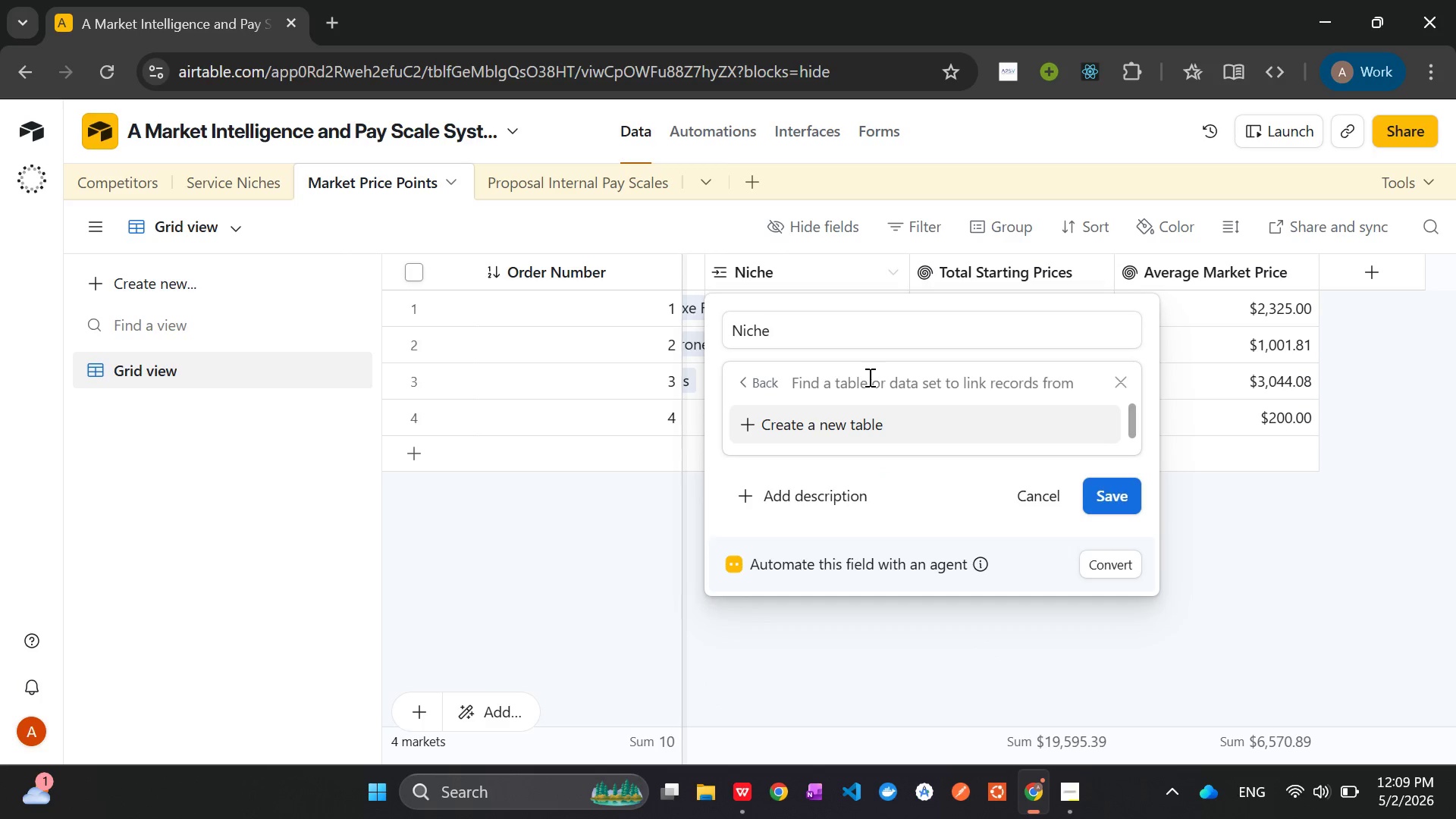 
left_click([743, 378])
 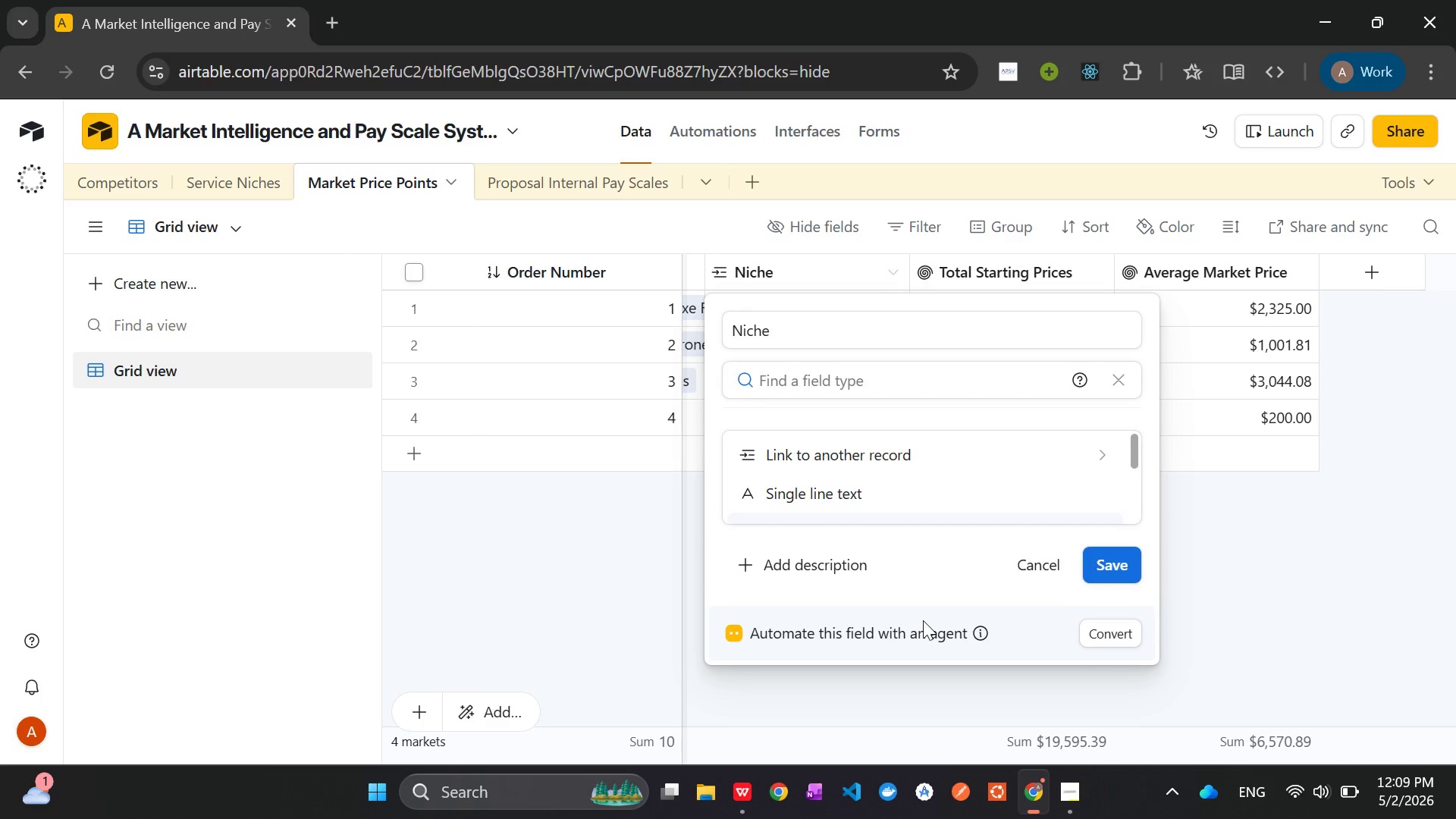 
wait(5.73)
 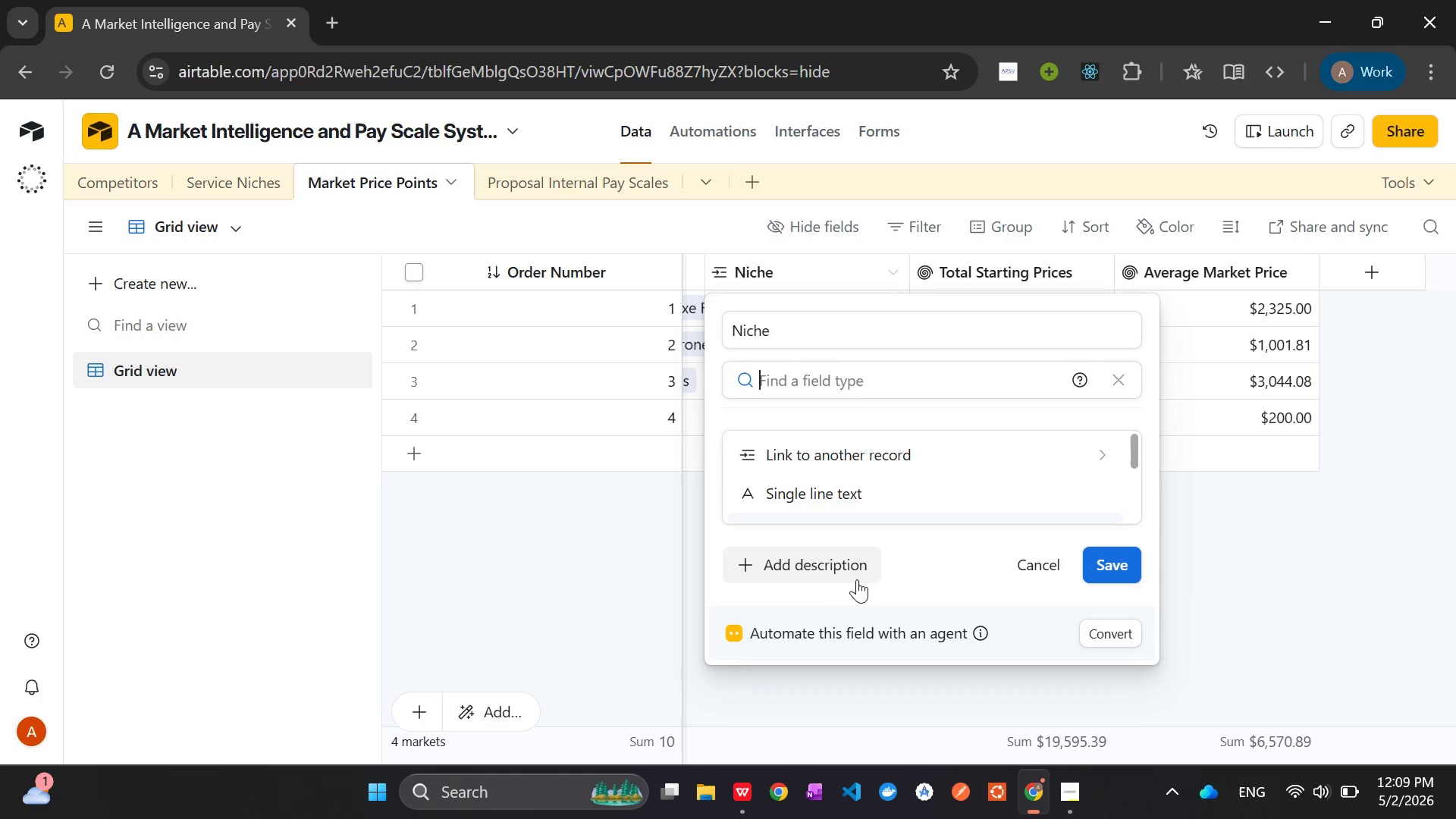 
left_click([923, 689])
 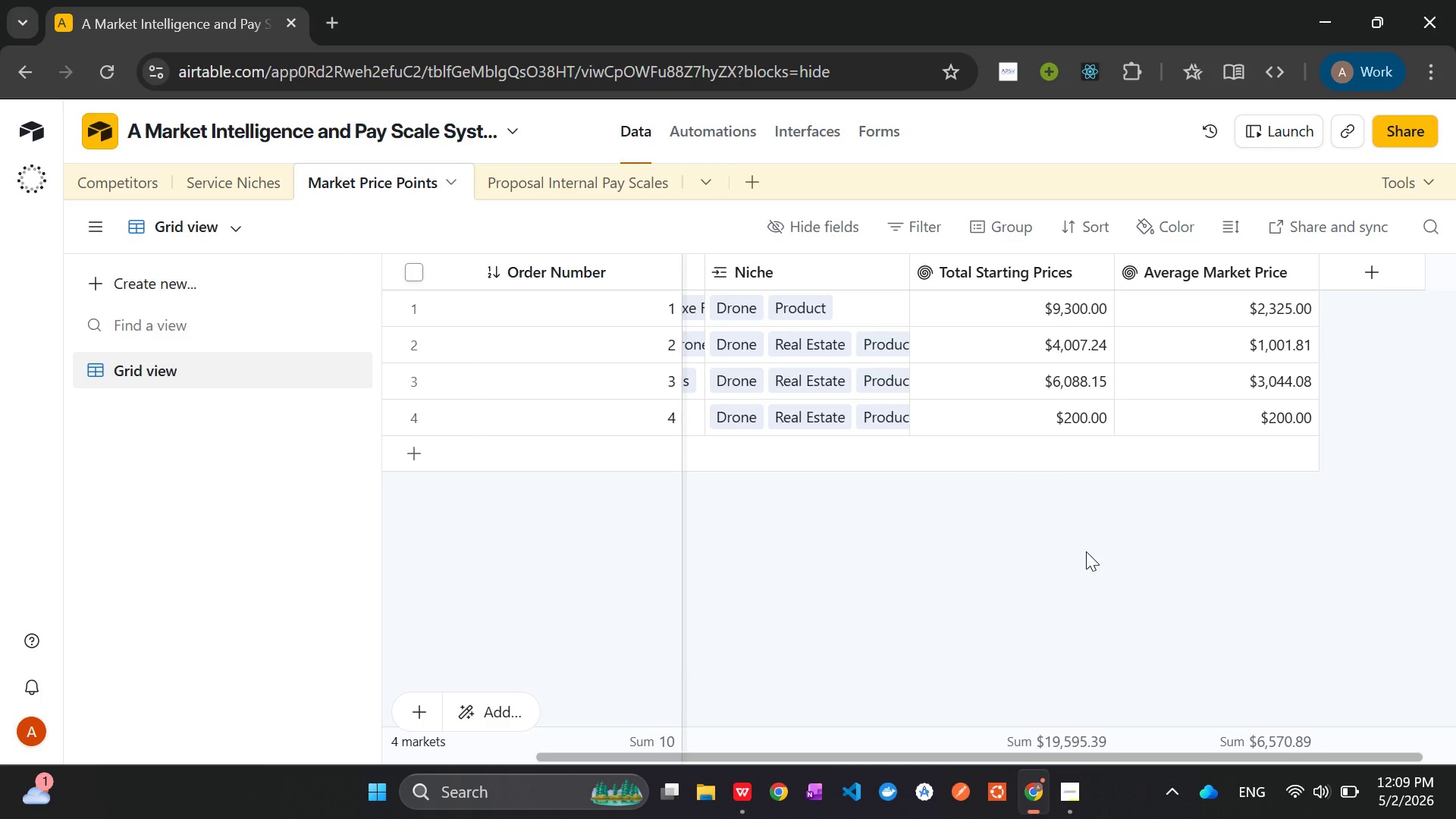 
left_click([243, 180])
 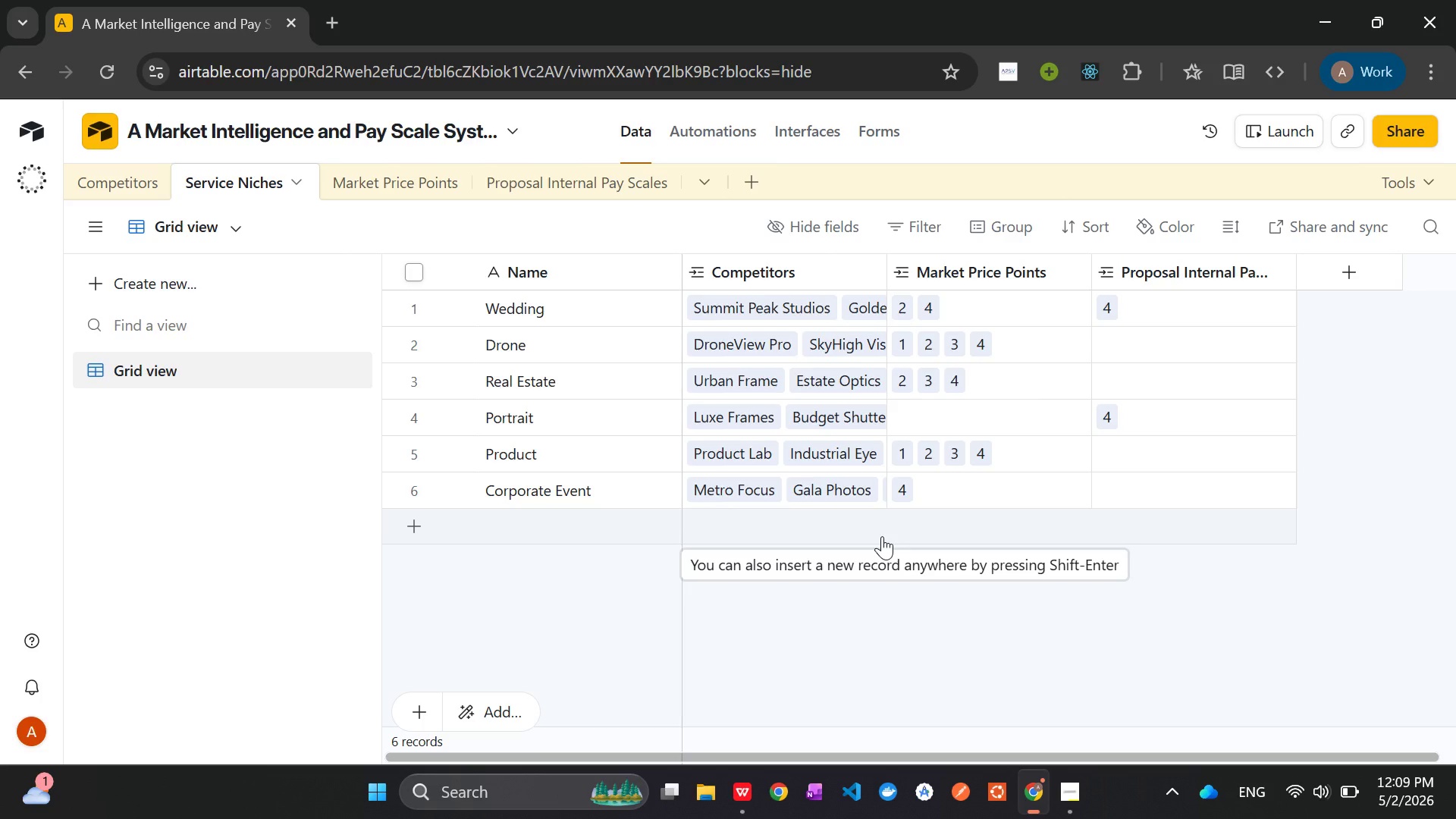 
wait(41.41)
 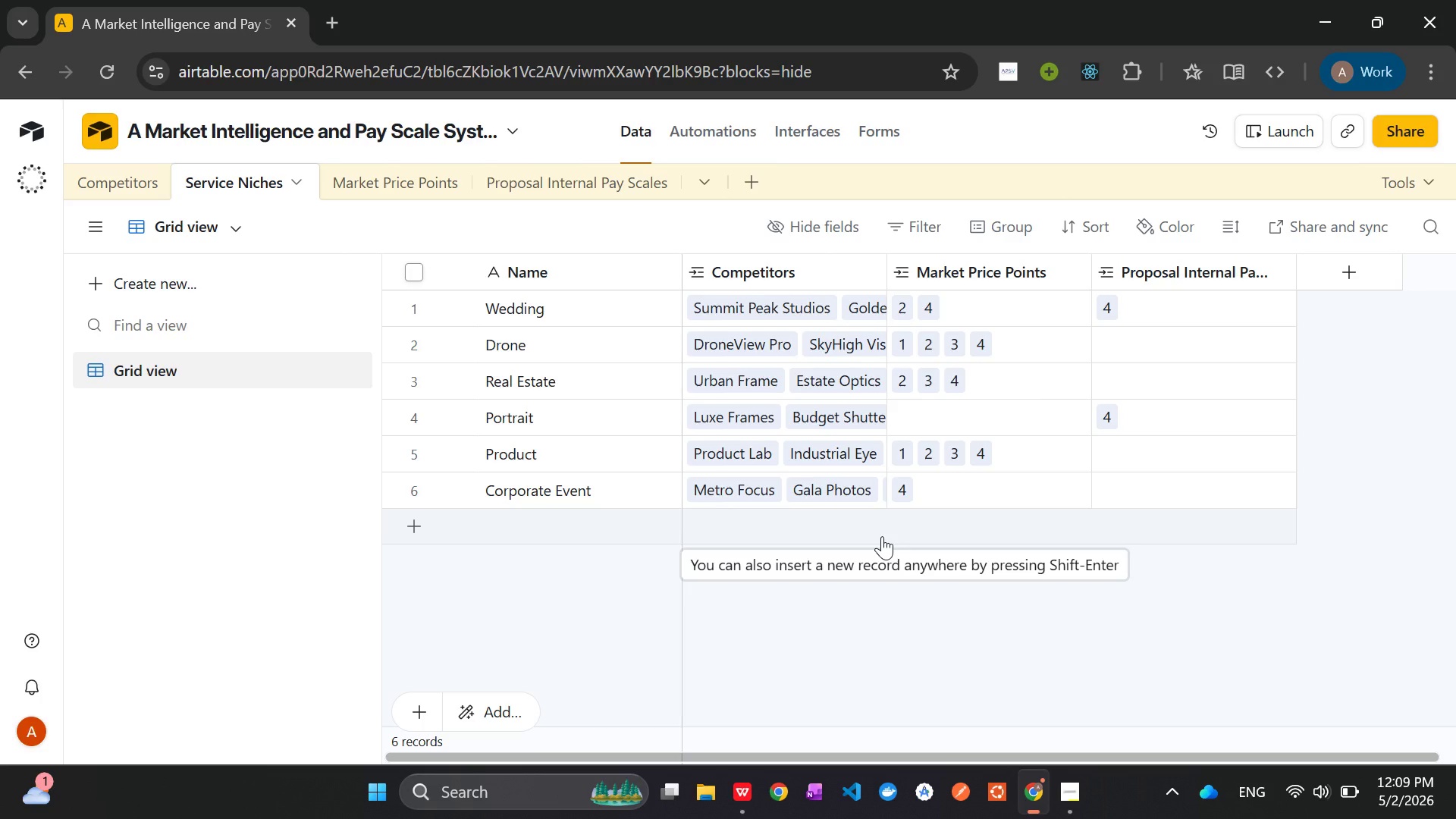 
right_click([974, 275])
 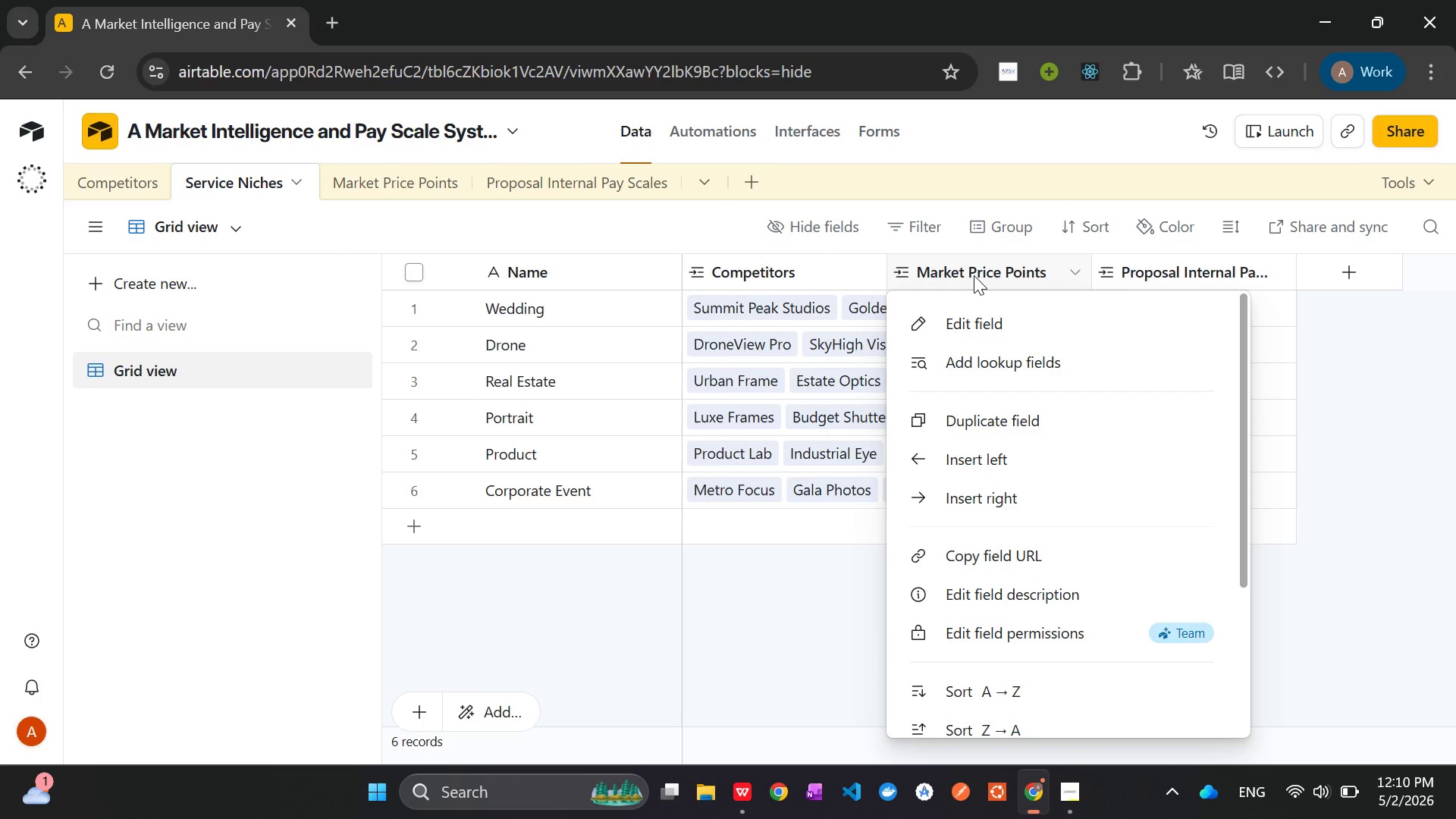 
wait(21.8)
 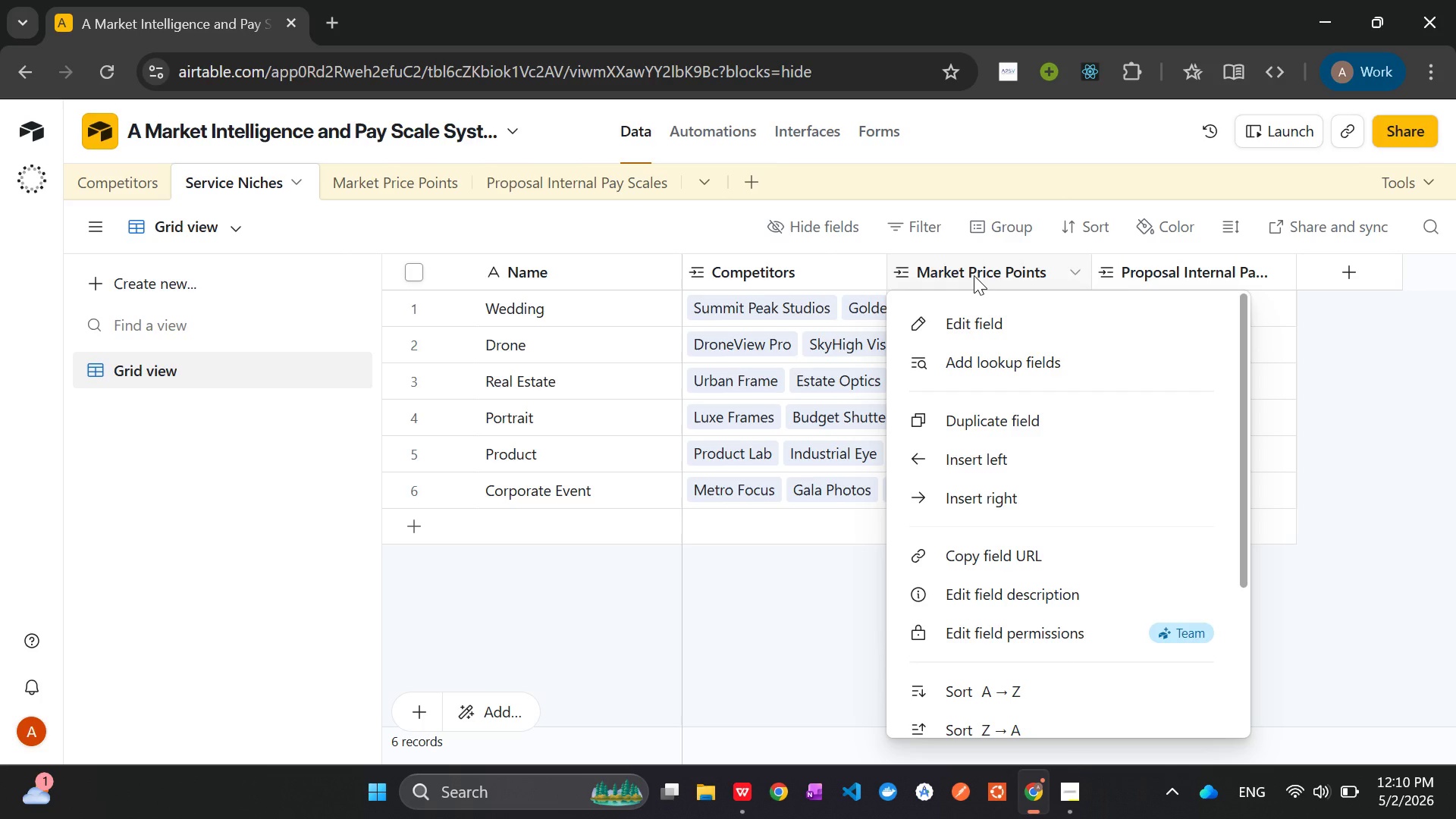 
left_click([544, 188])
 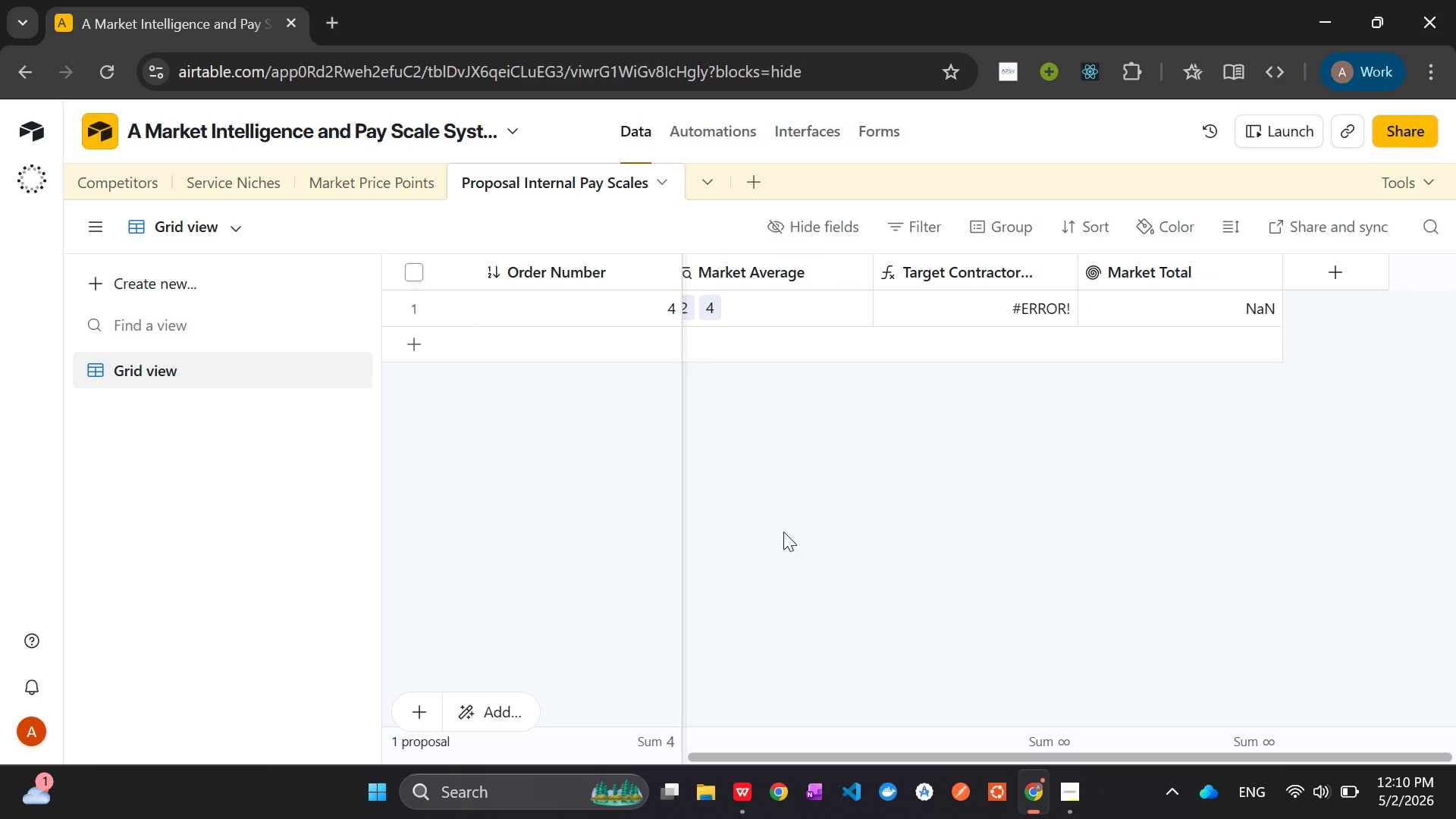 
wait(29.58)
 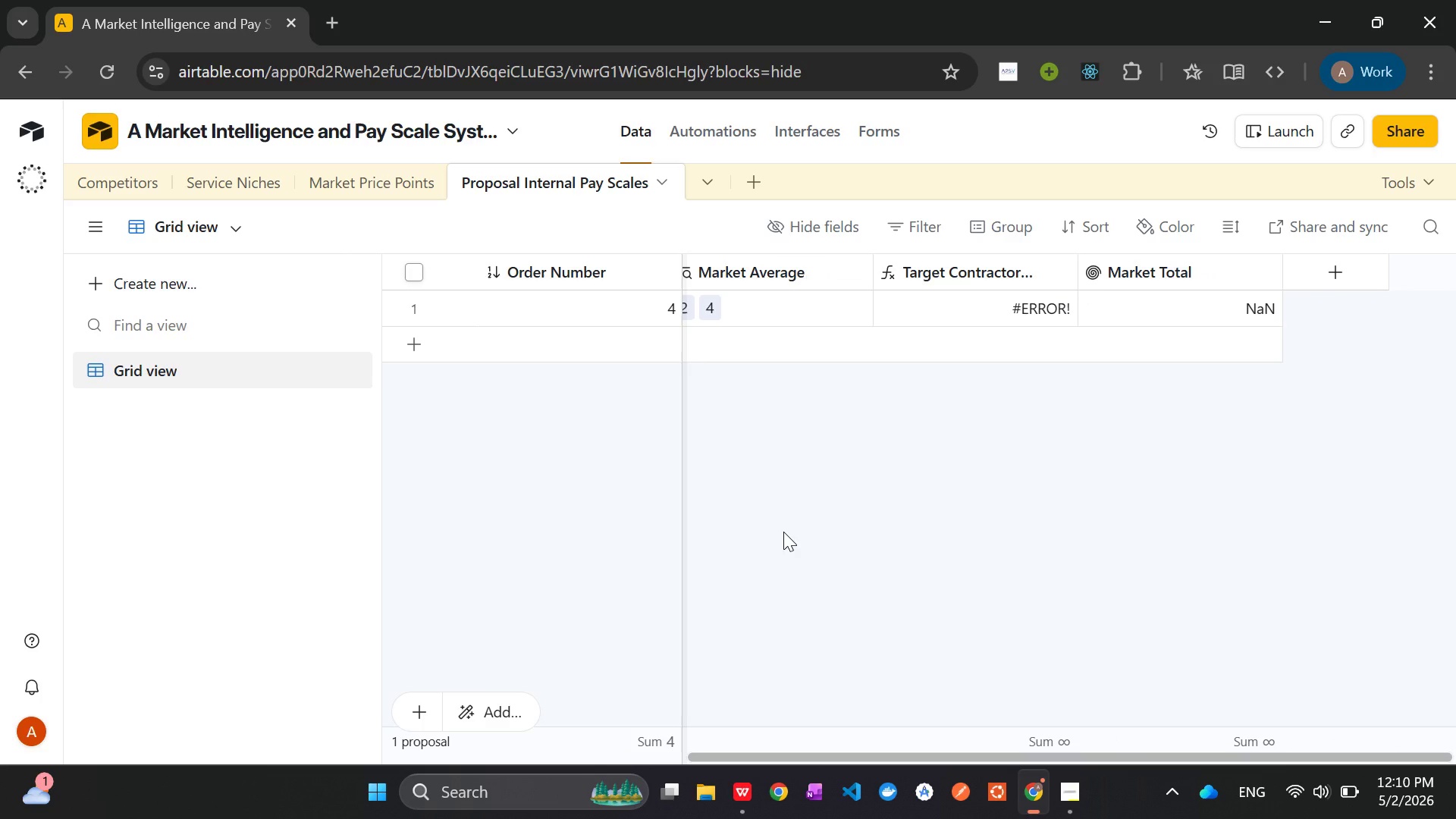 
left_click([219, 174])
 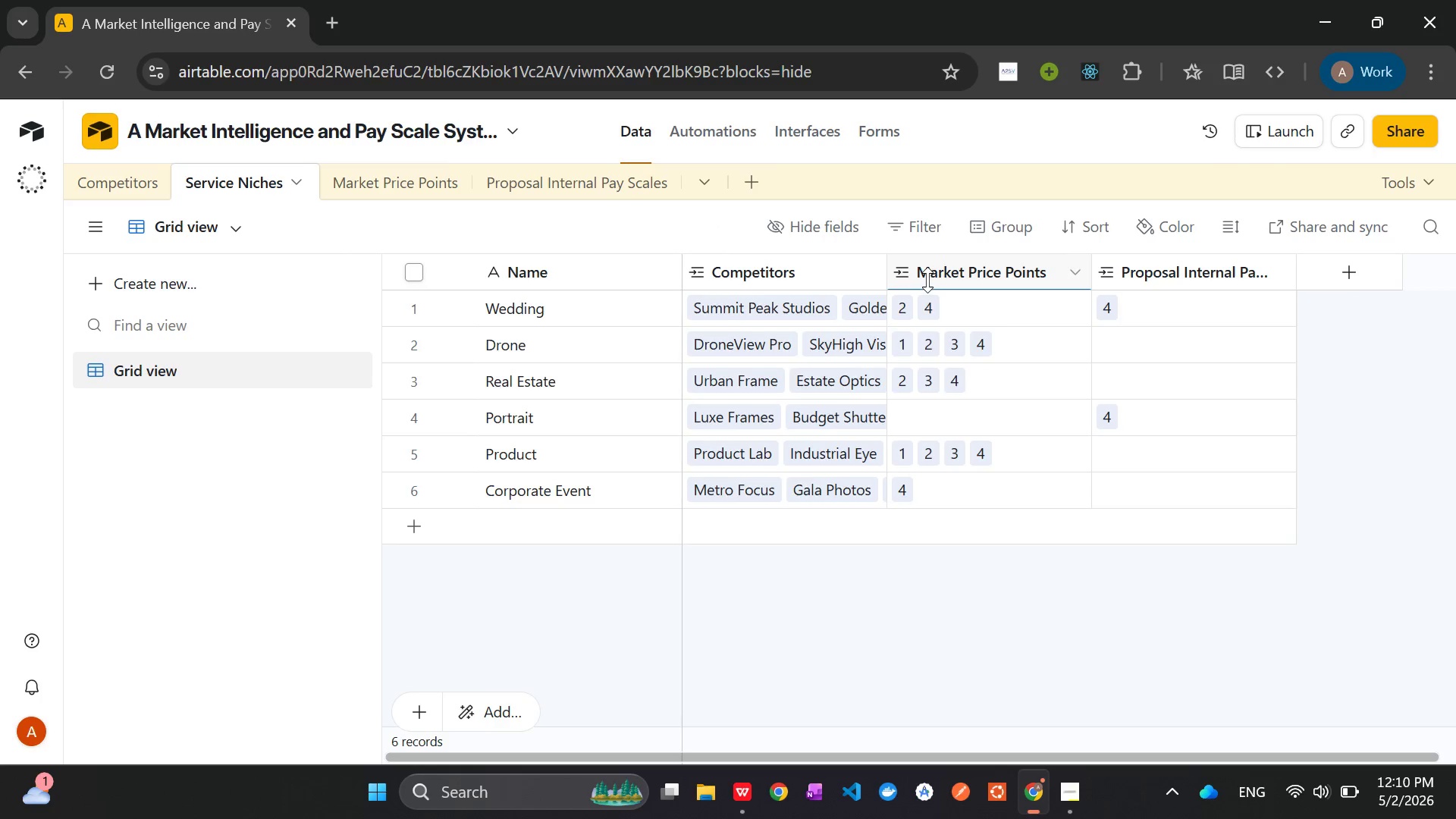 
right_click([927, 280])
 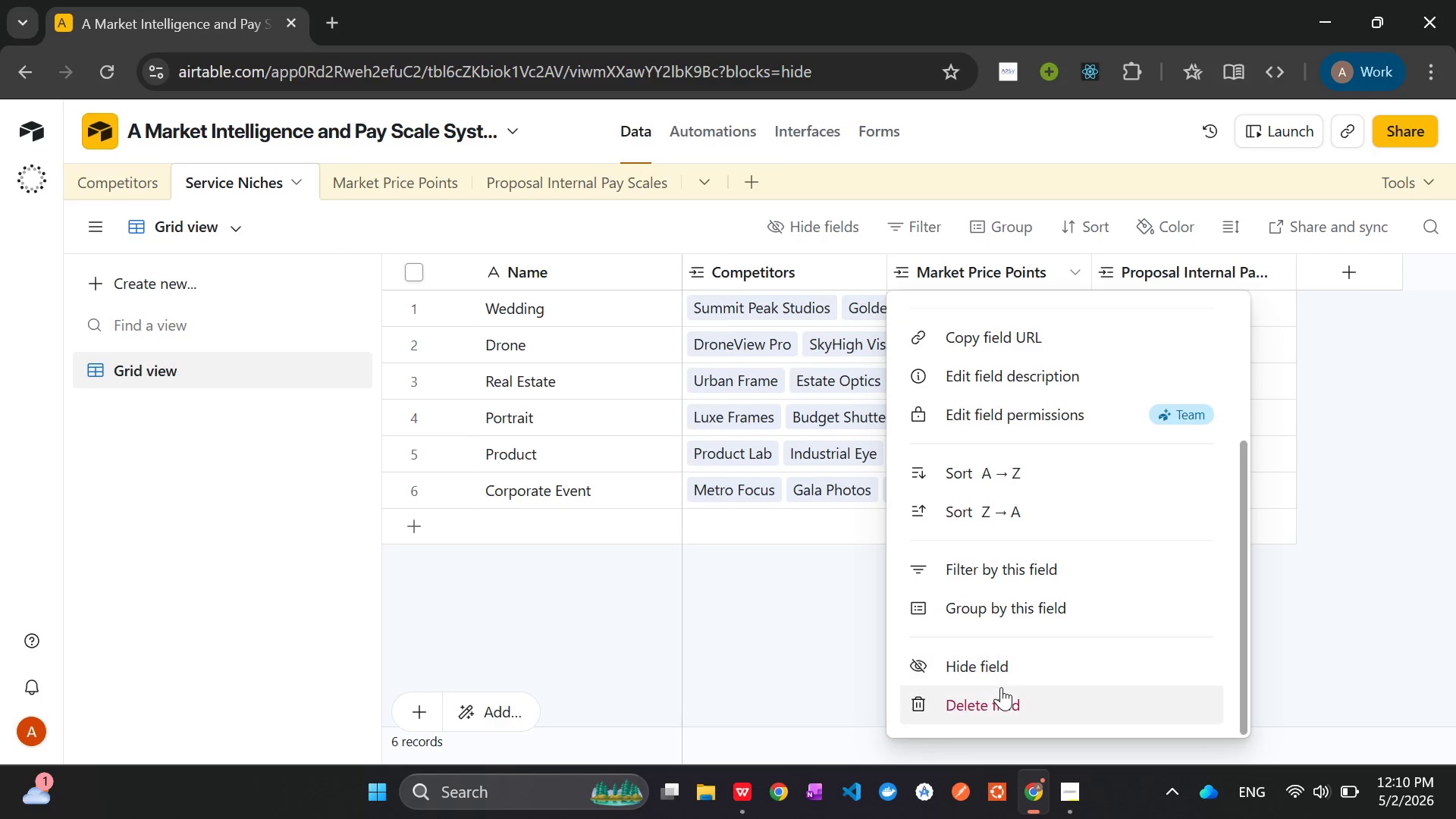 
left_click([995, 697])
 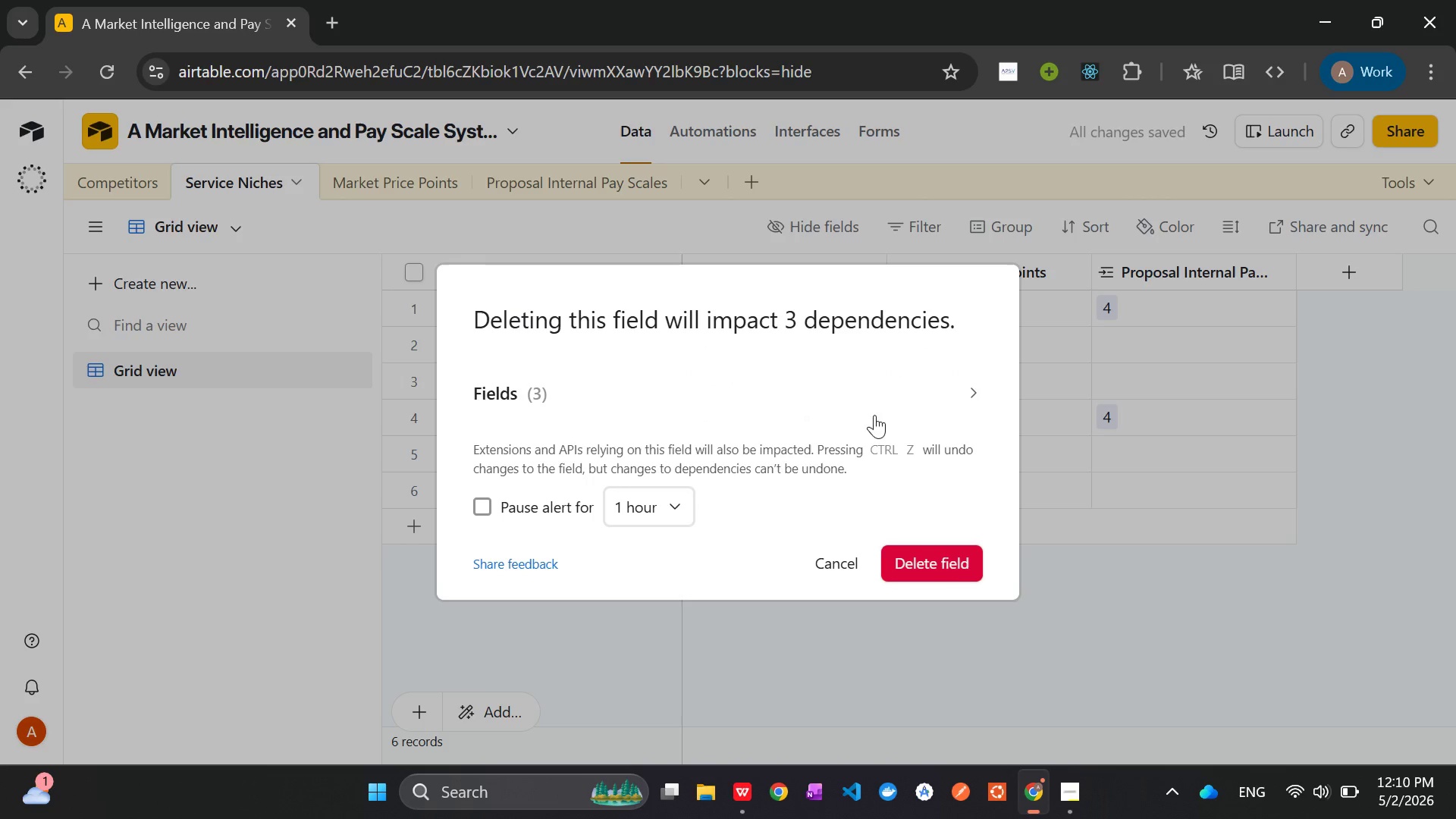 
left_click([956, 567])
 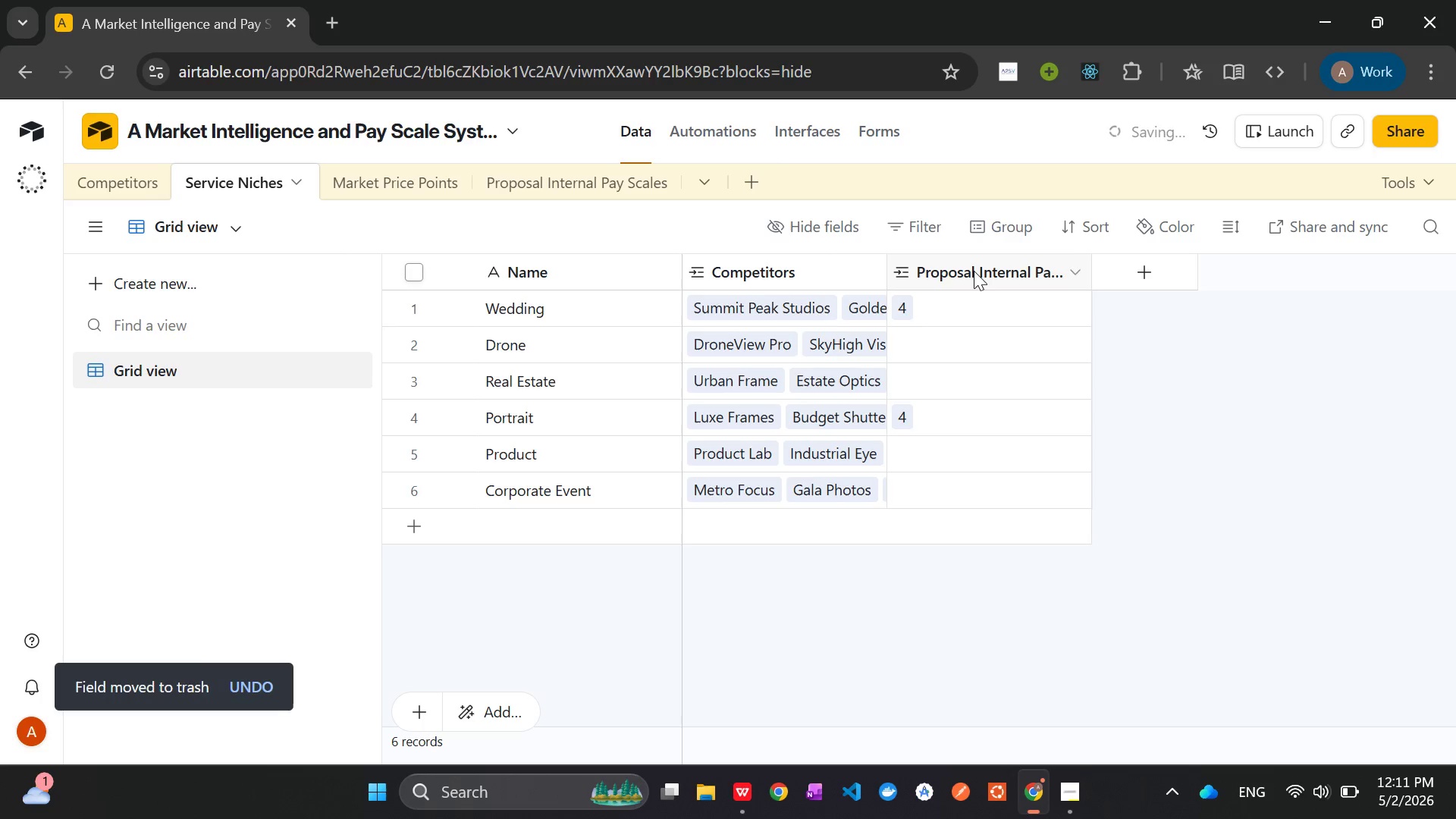 
right_click([974, 270])
 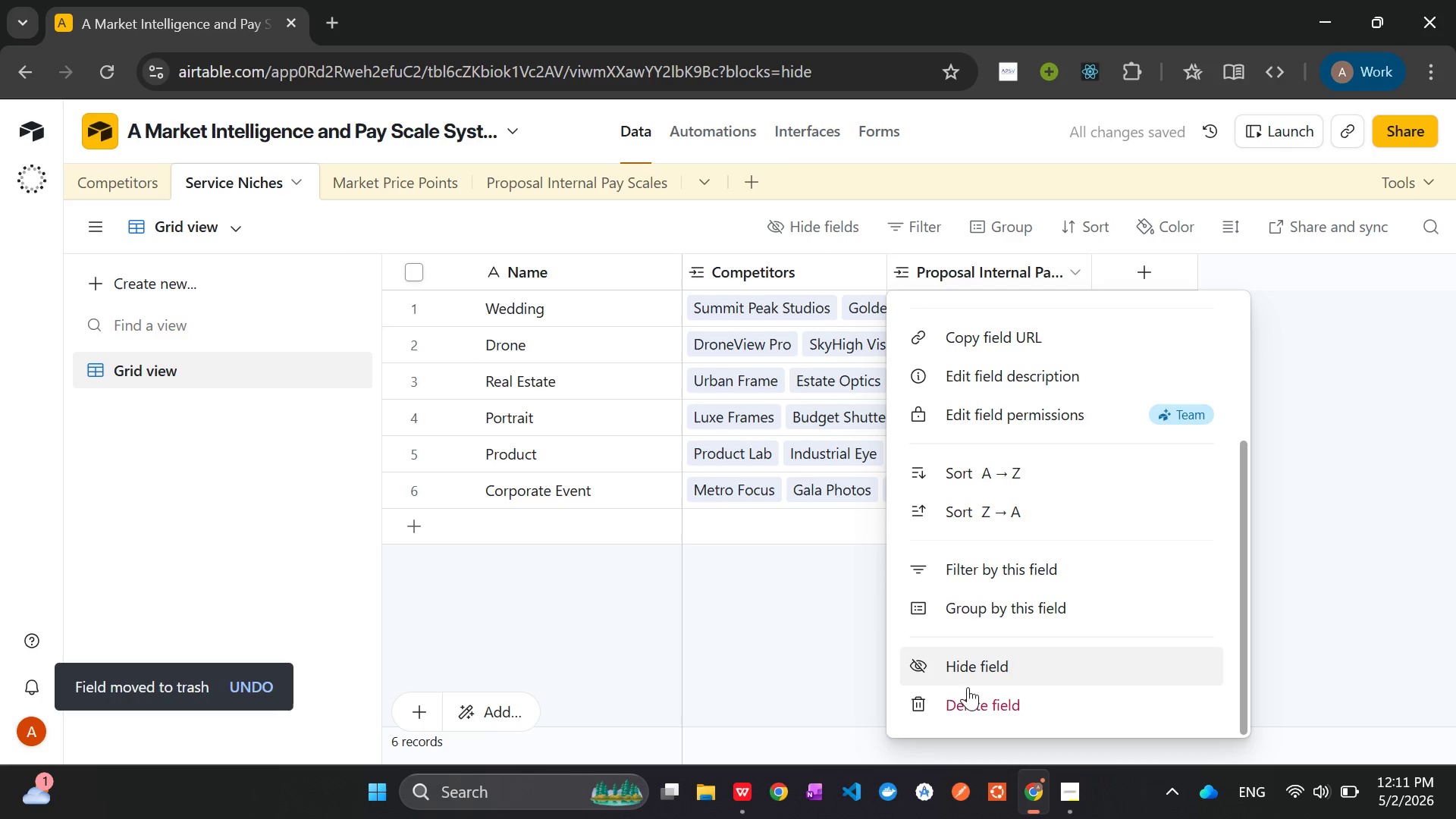 
left_click([968, 700])
 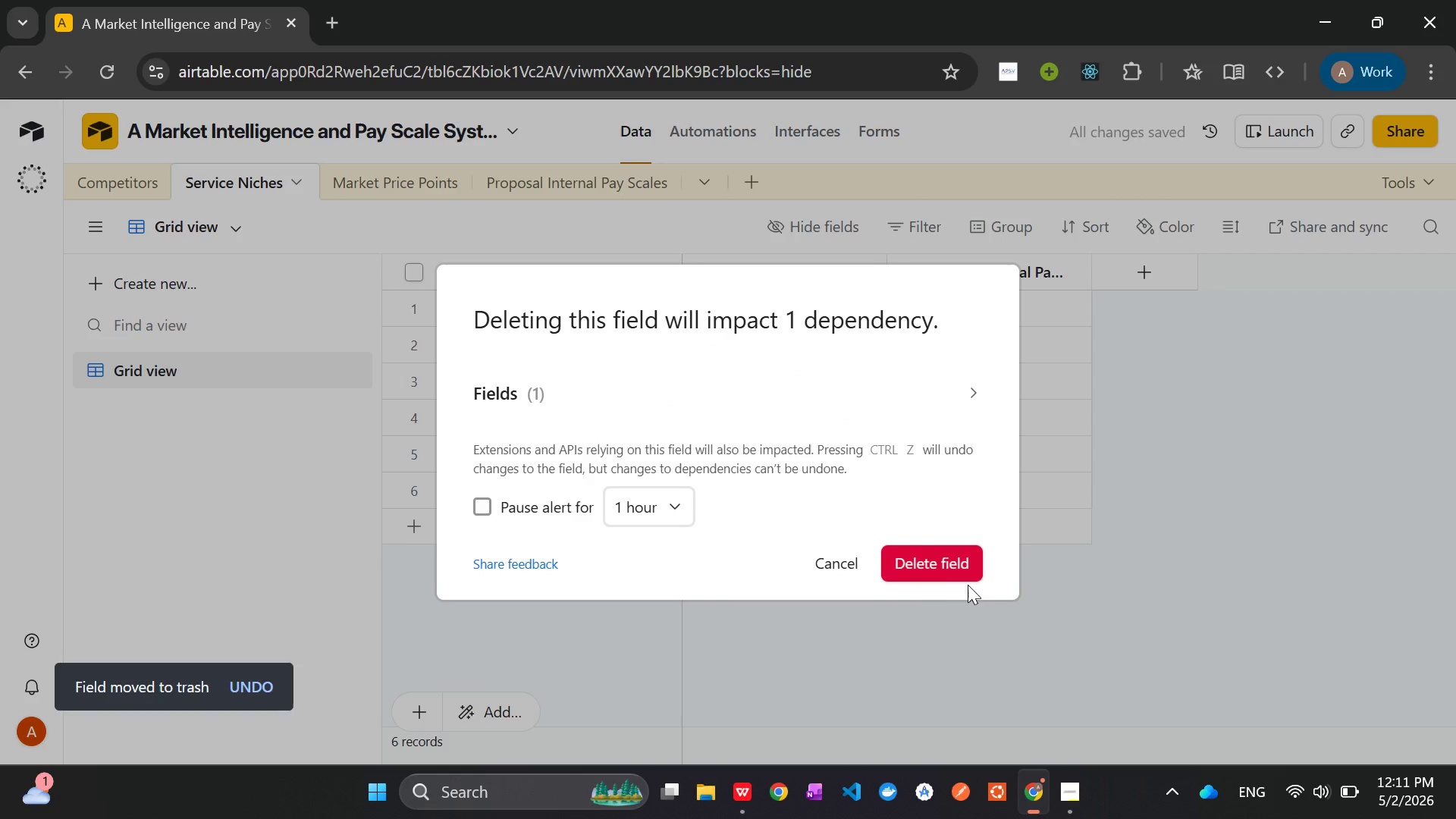 
left_click([943, 566])
 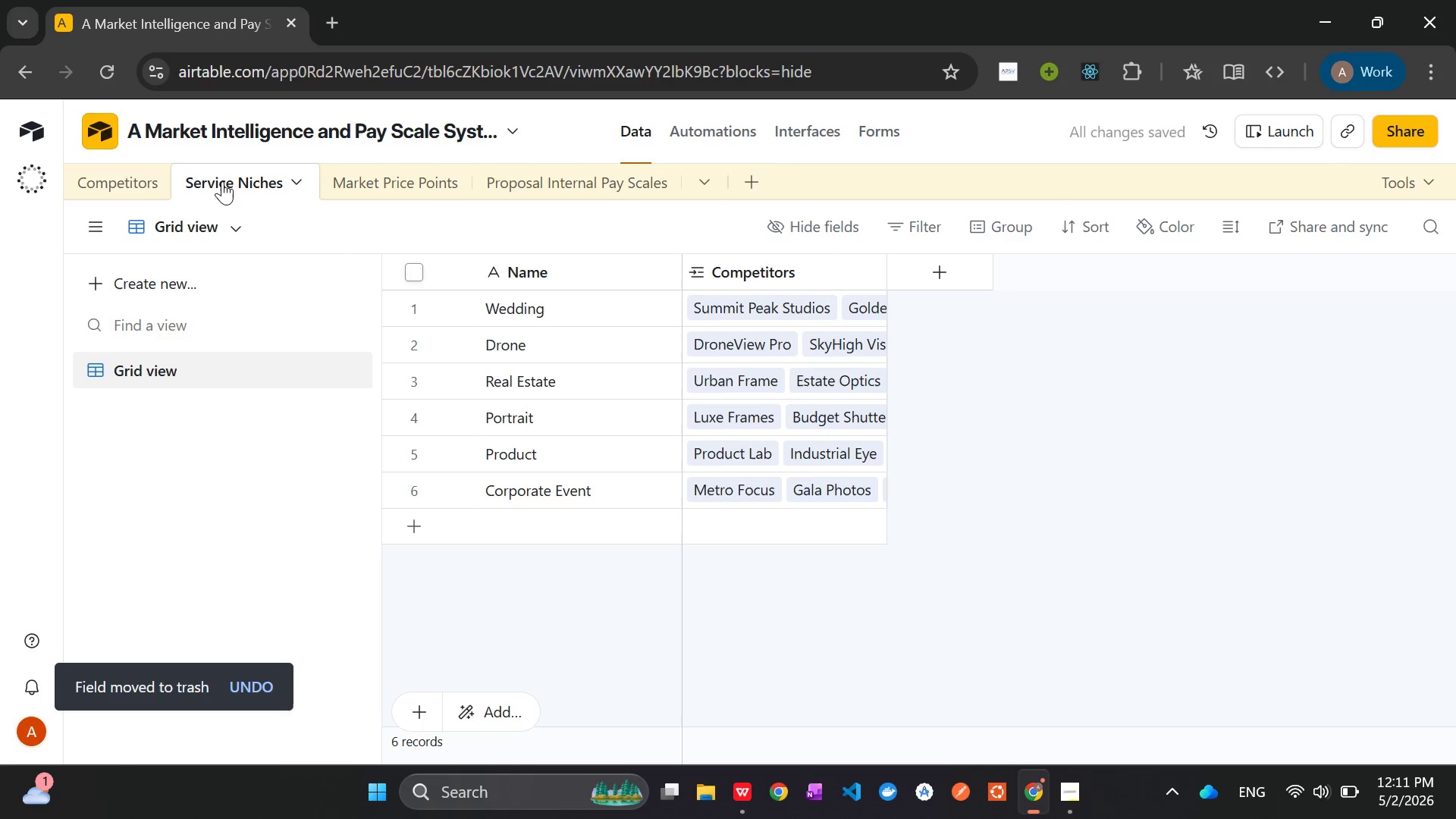 
left_click([362, 188])
 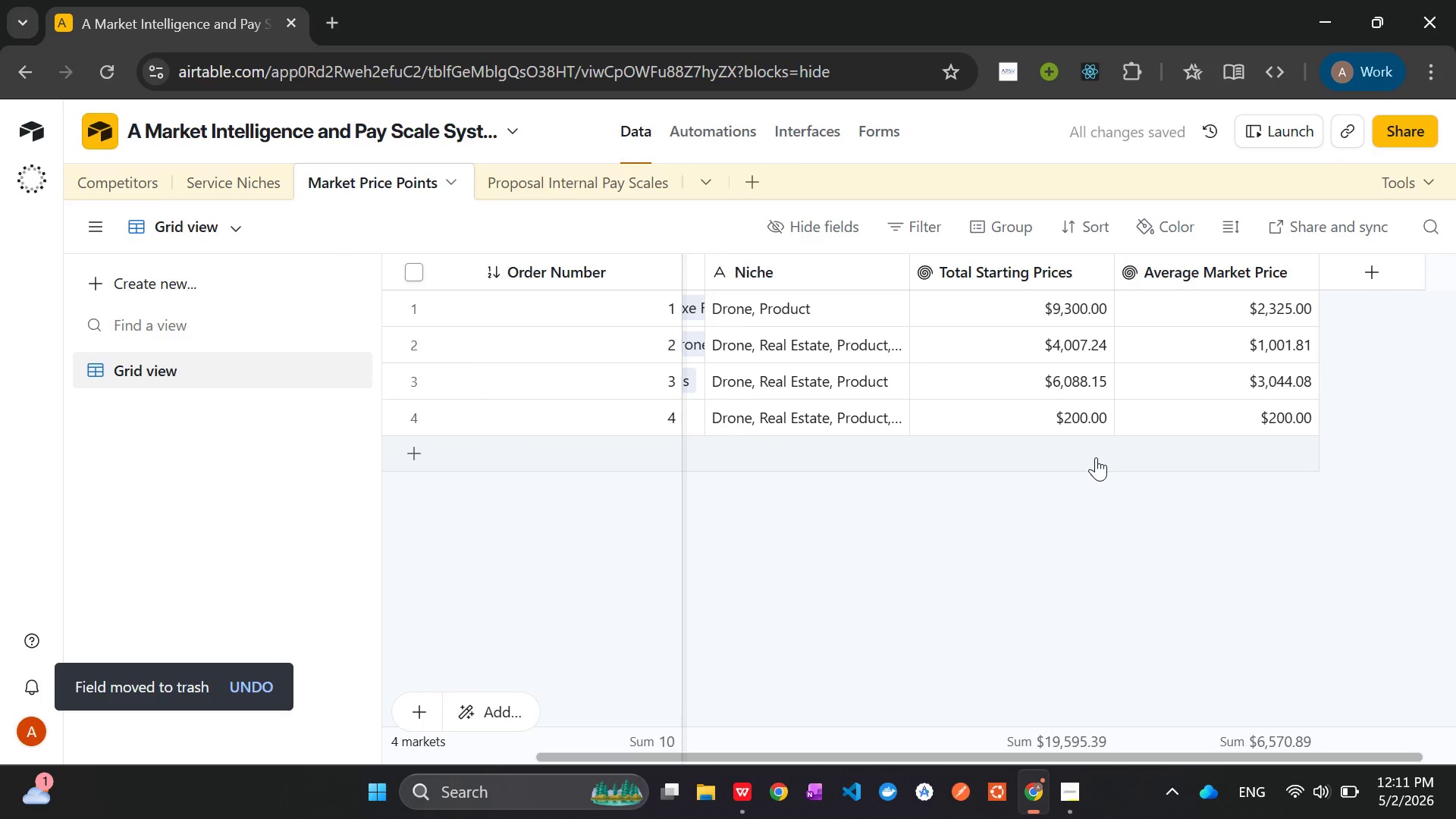 
mouse_move([1086, 399])
 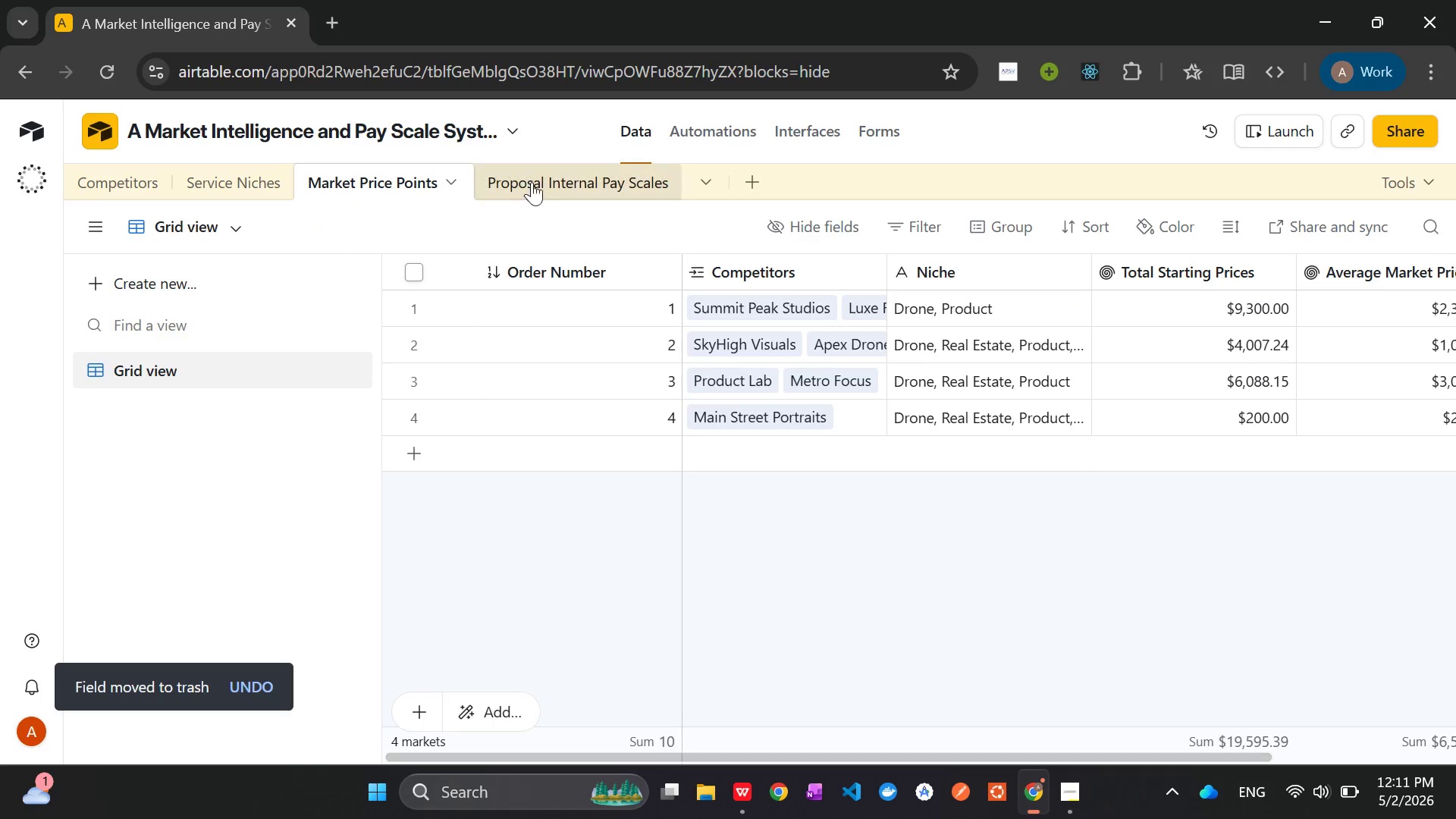 
left_click([546, 185])
 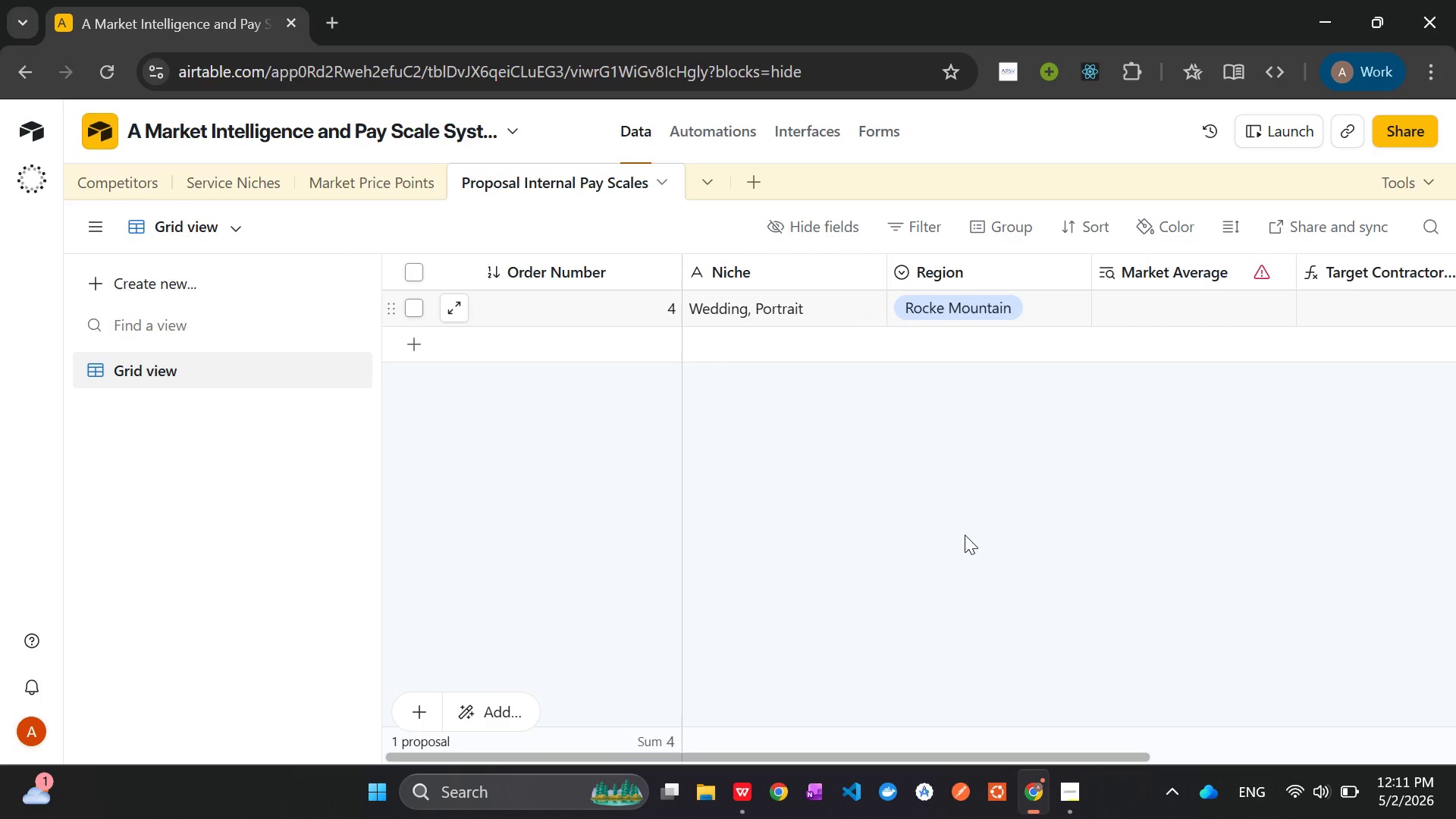 
wait(15.7)
 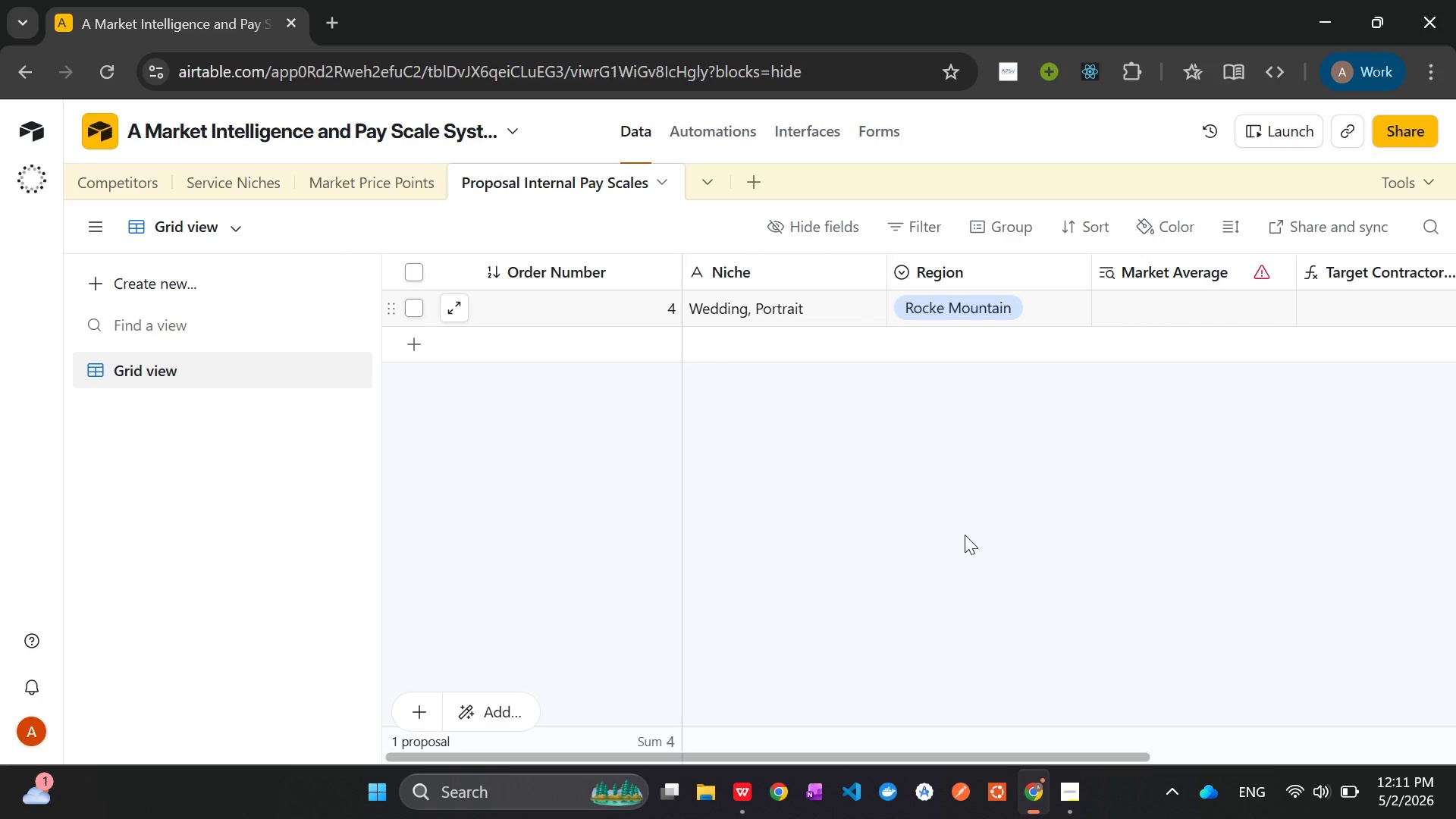 
left_click([215, 185])
 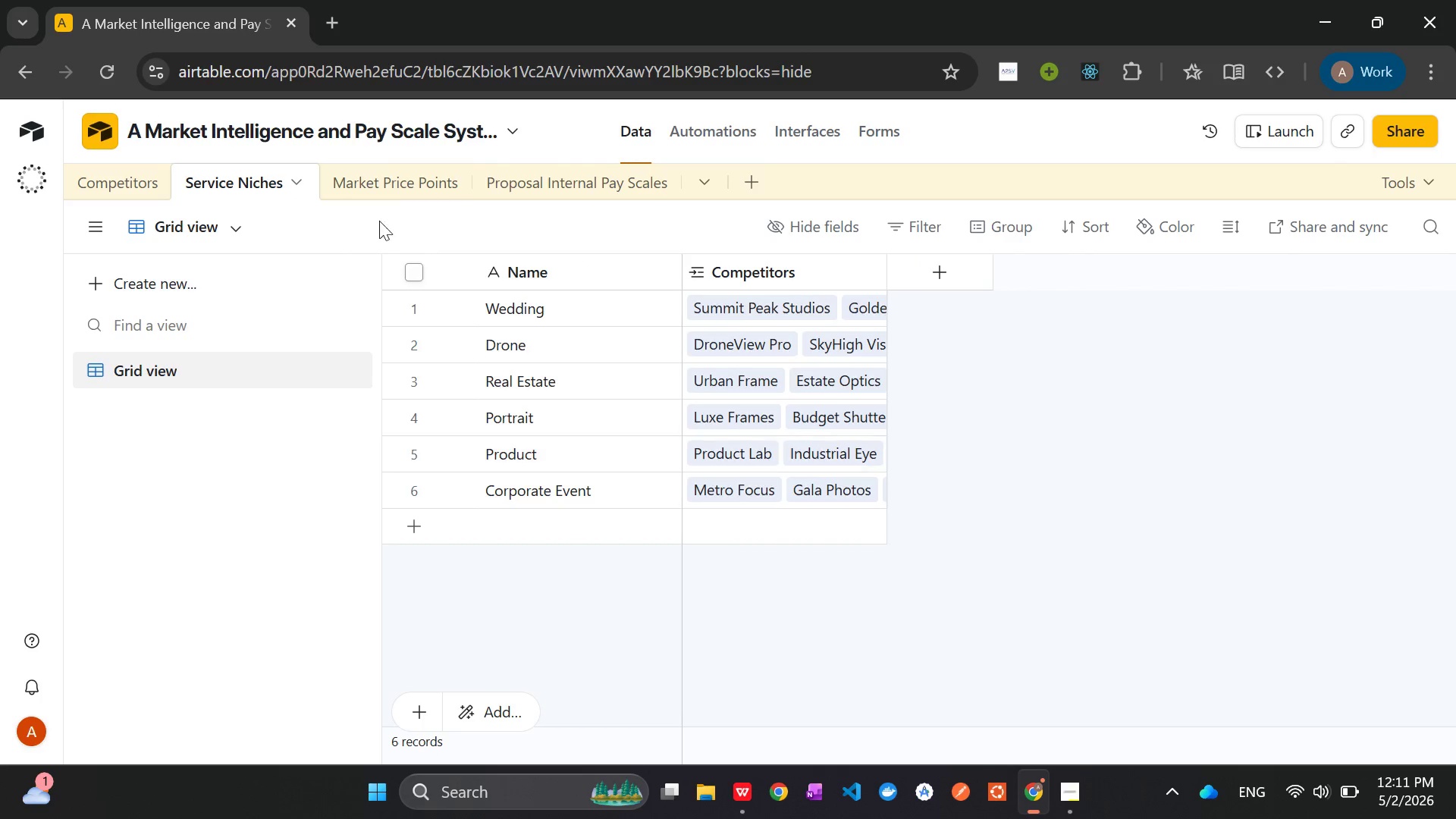 
left_click([368, 189])
 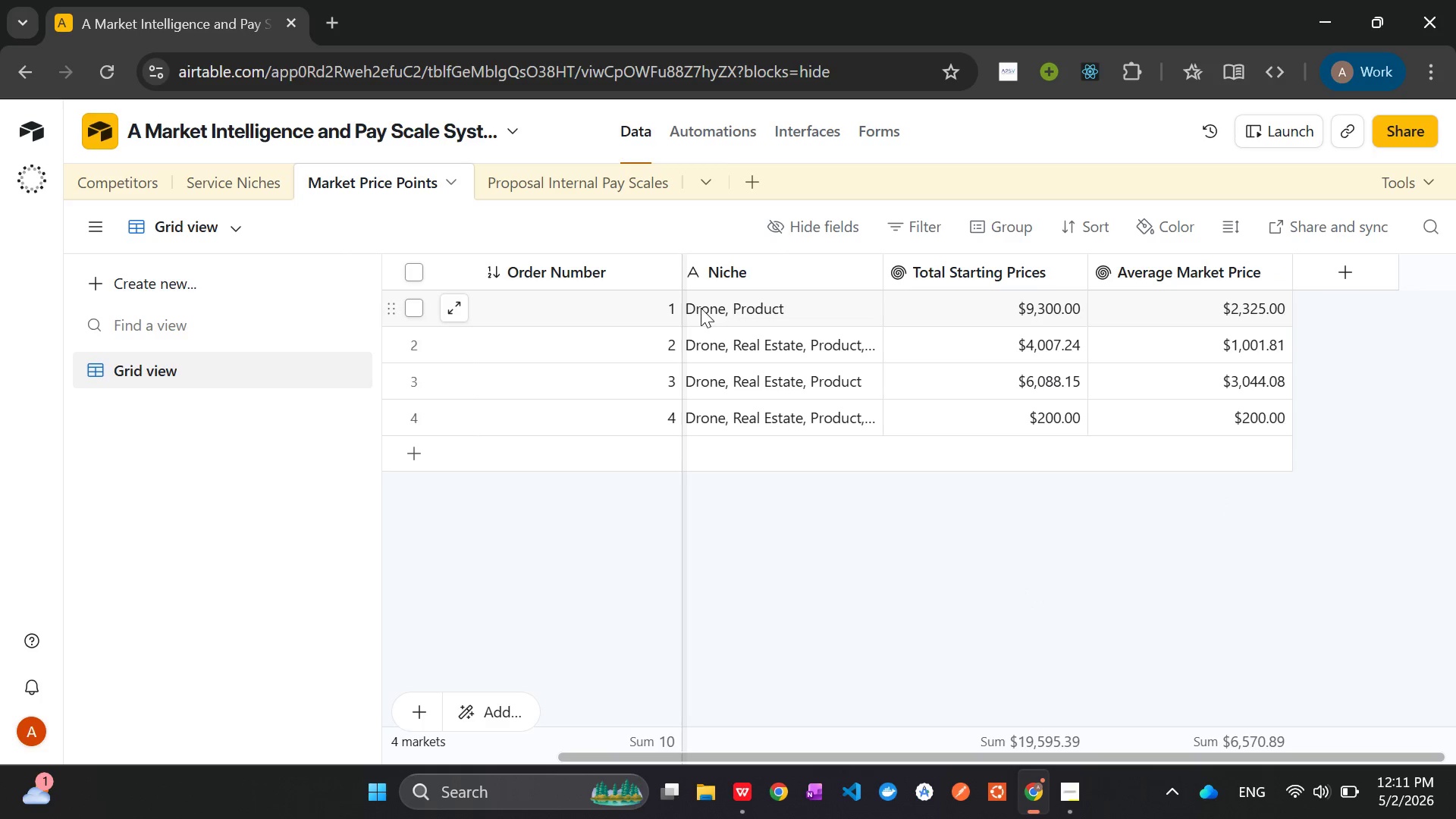 
wait(29.22)
 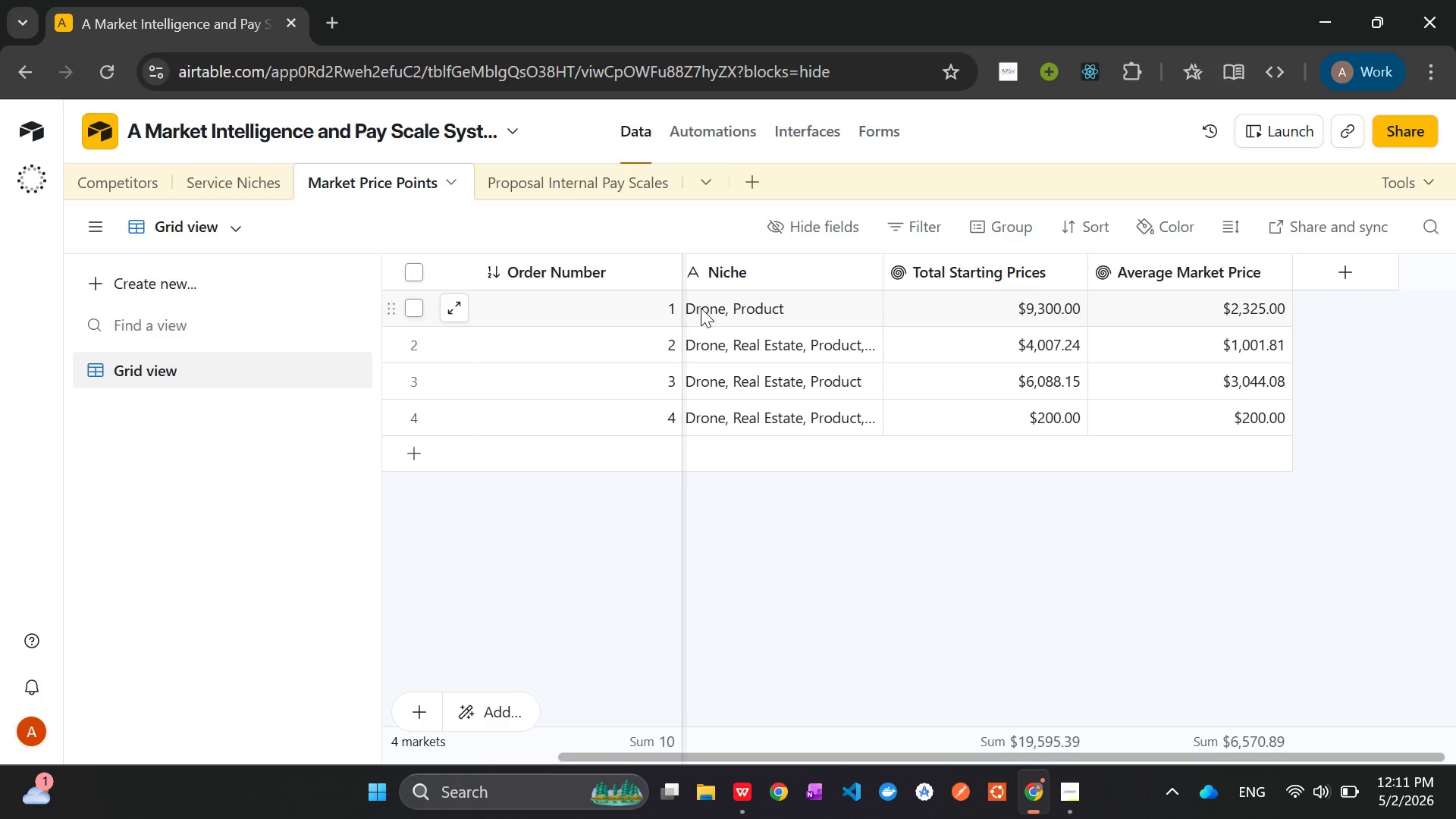 
right_click([1143, 268])
 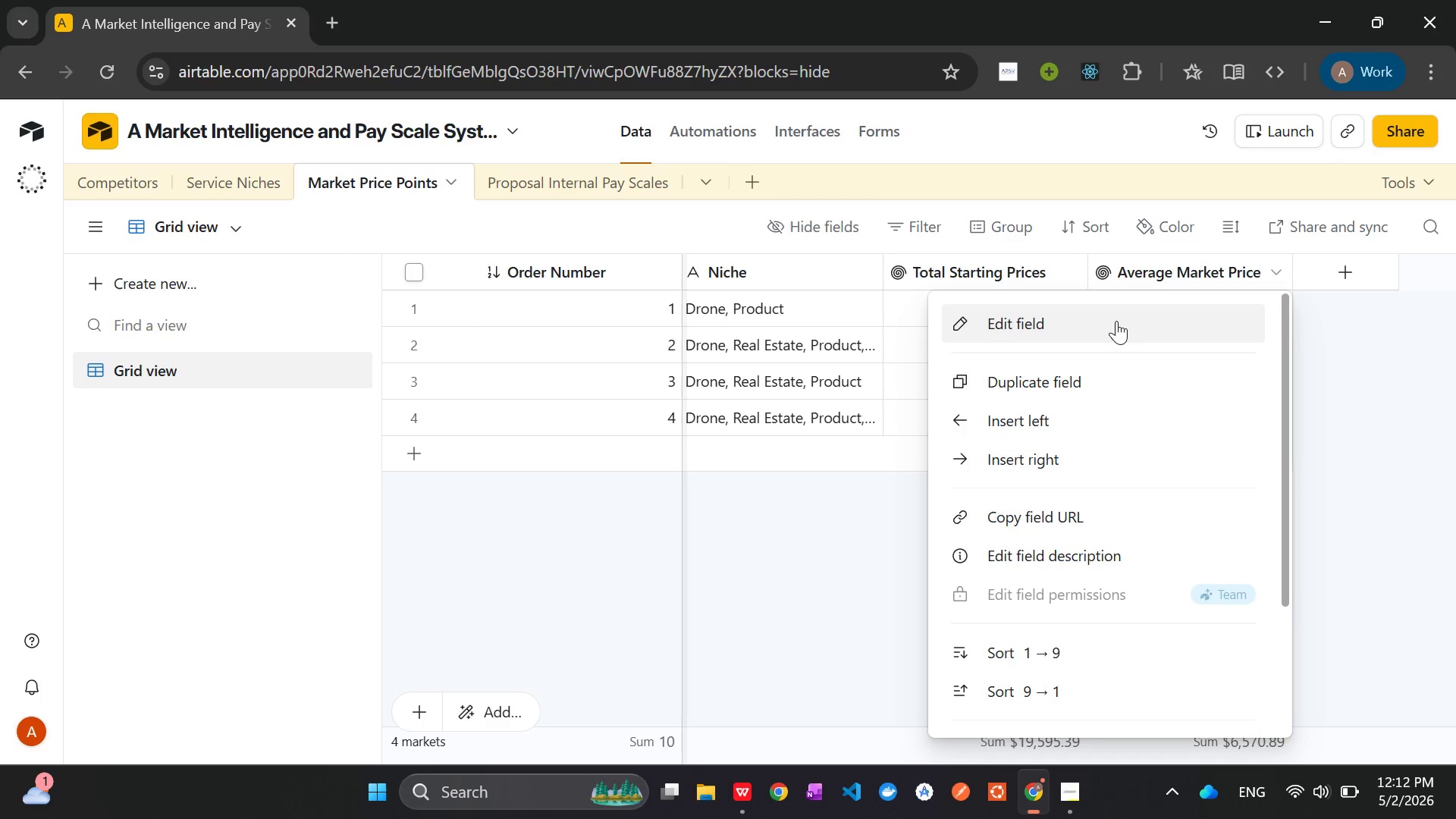 
left_click([1074, 322])
 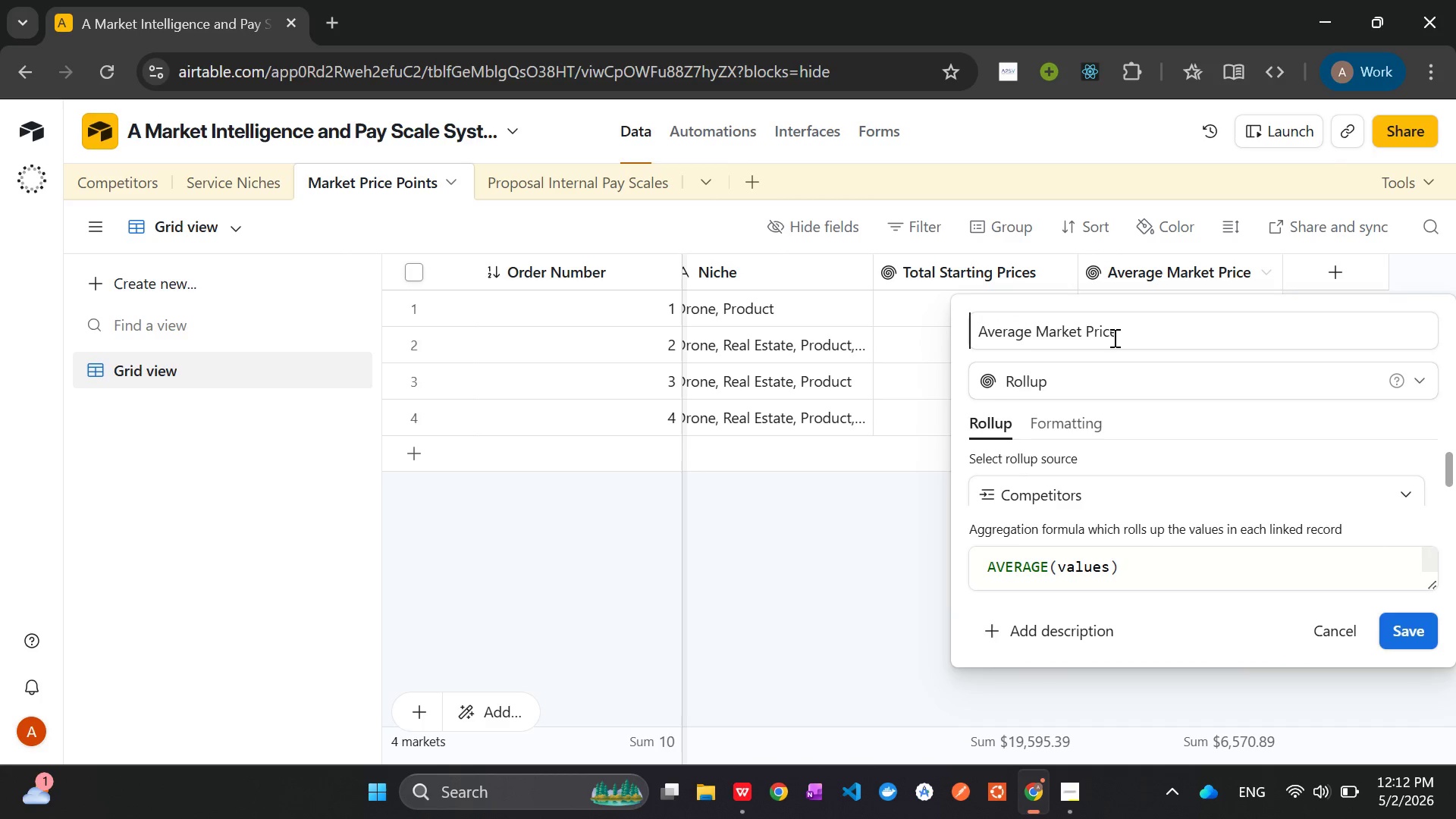 
left_click_drag(start_coordinate=[1120, 333], to_coordinate=[964, 344])
 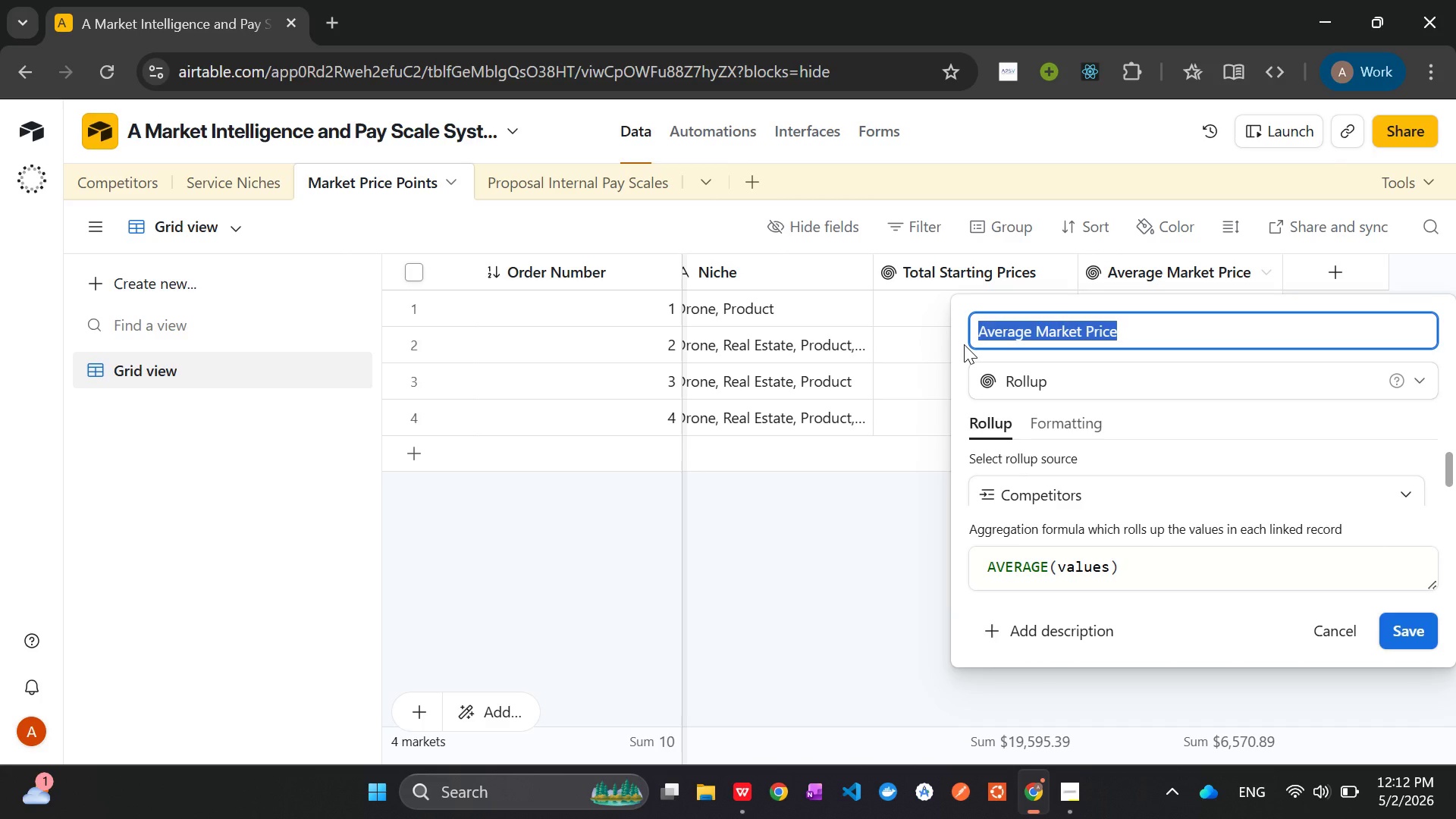 
type(Market Average)
 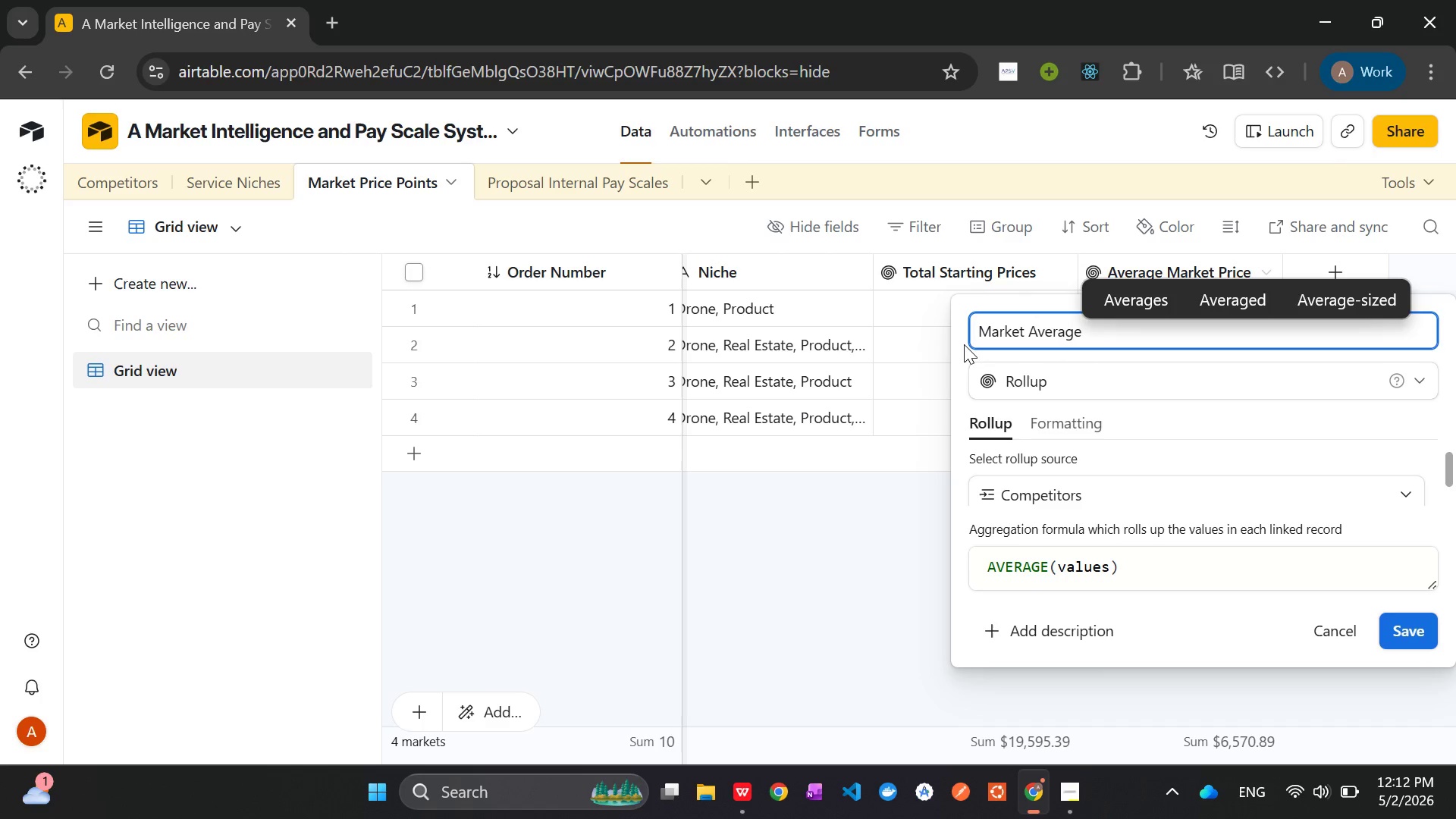 
key(Enter)
 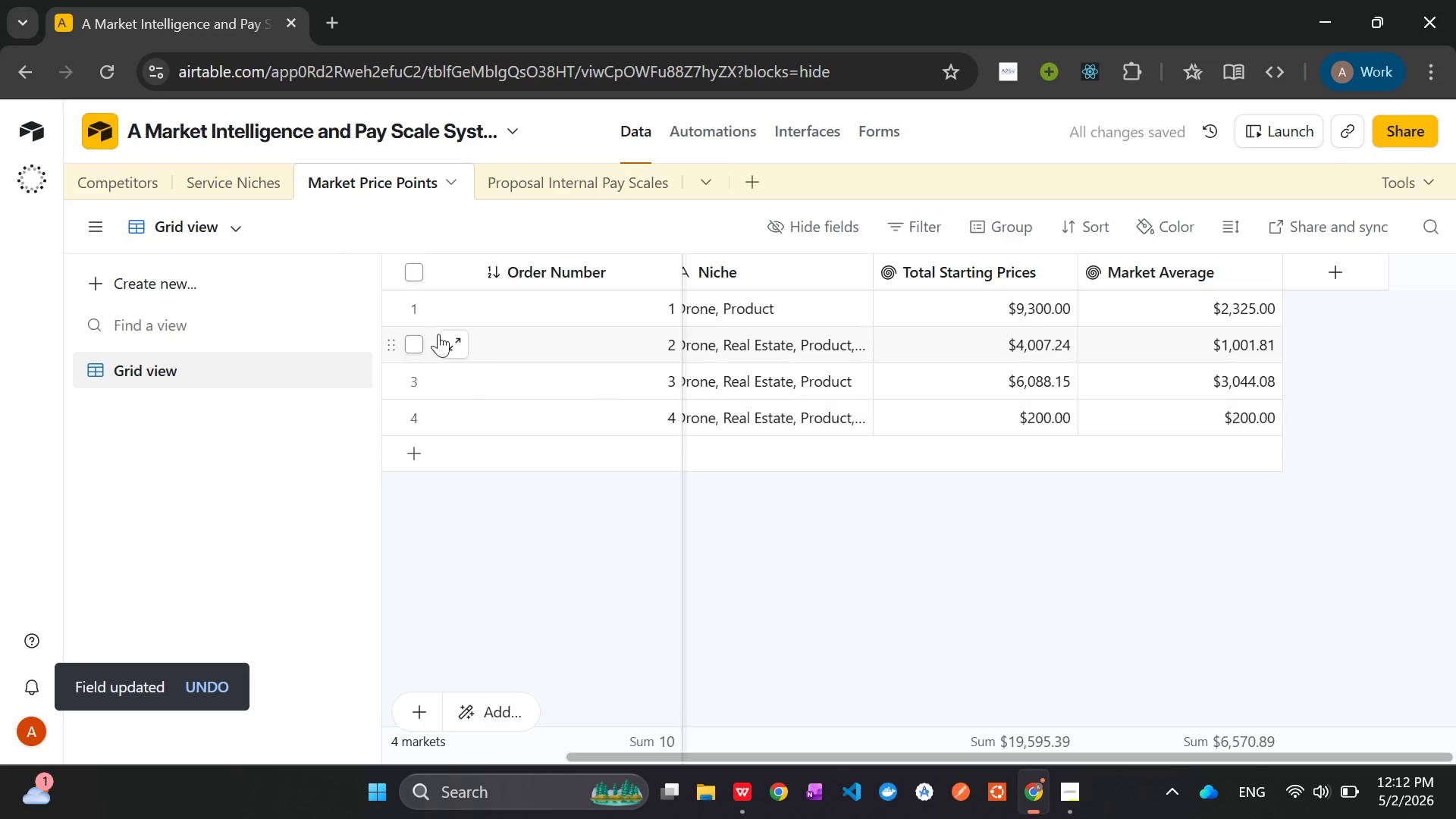 
left_click([582, 174])
 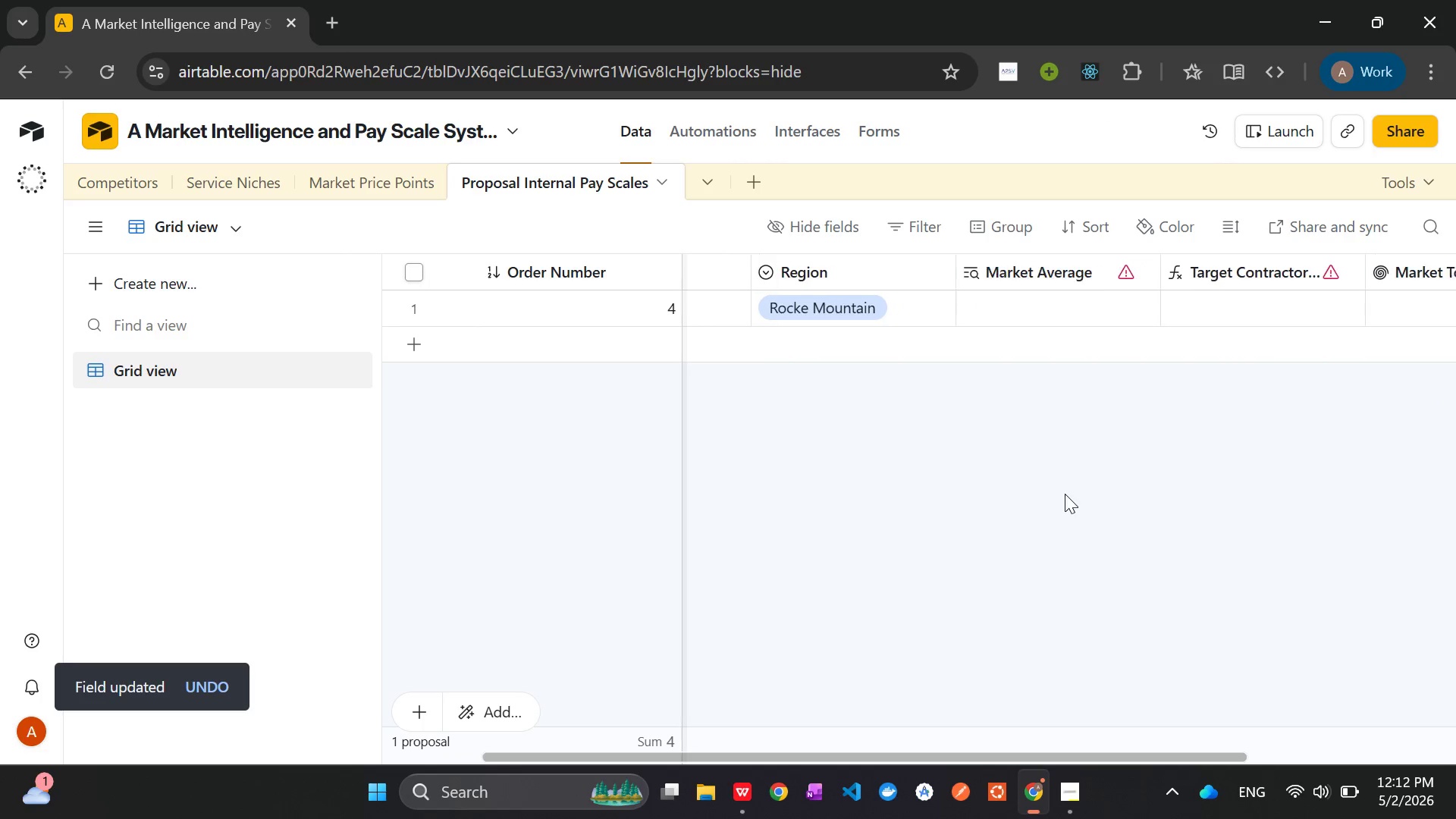 
wait(8.86)
 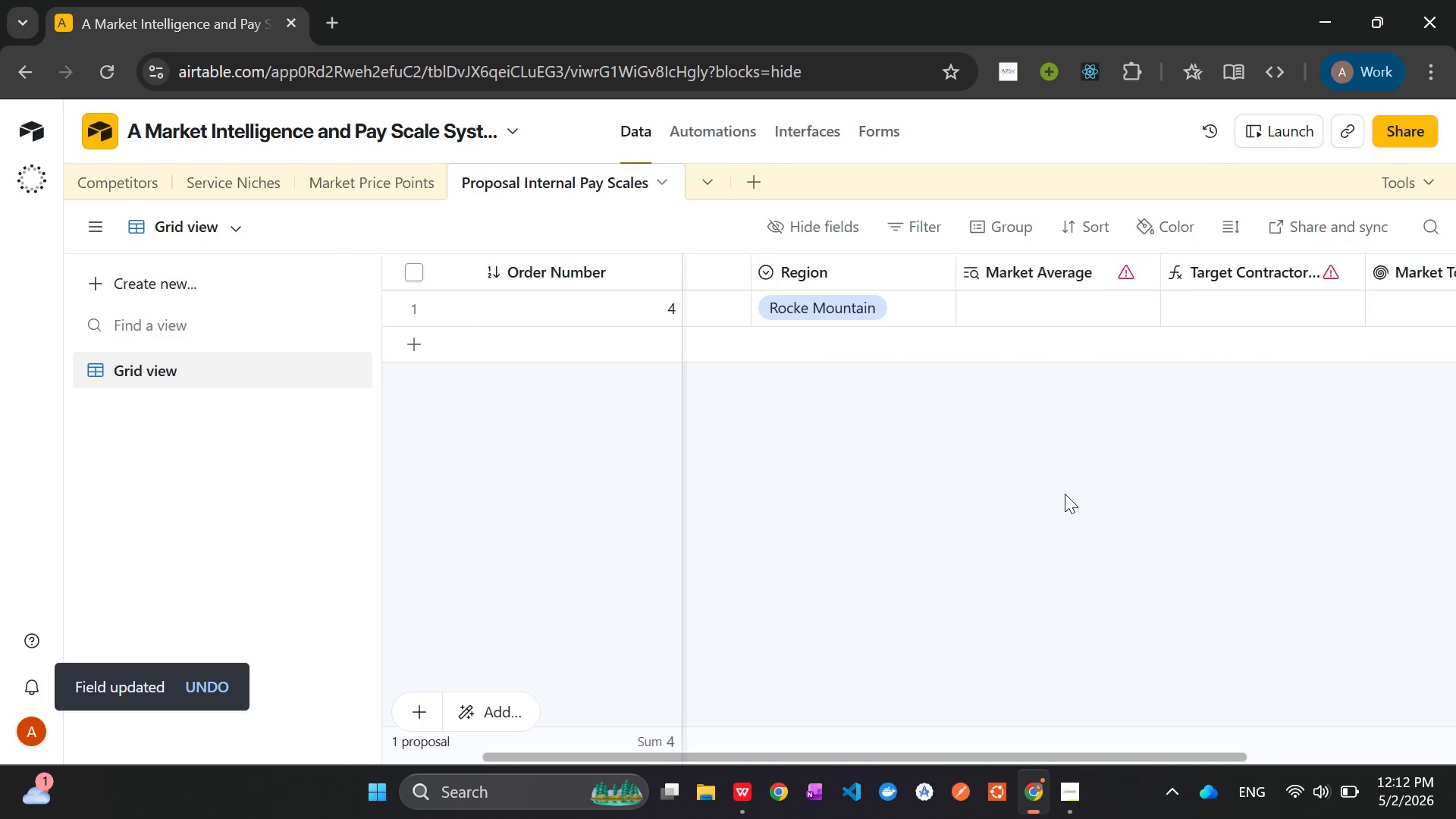 
right_click([1124, 265])
 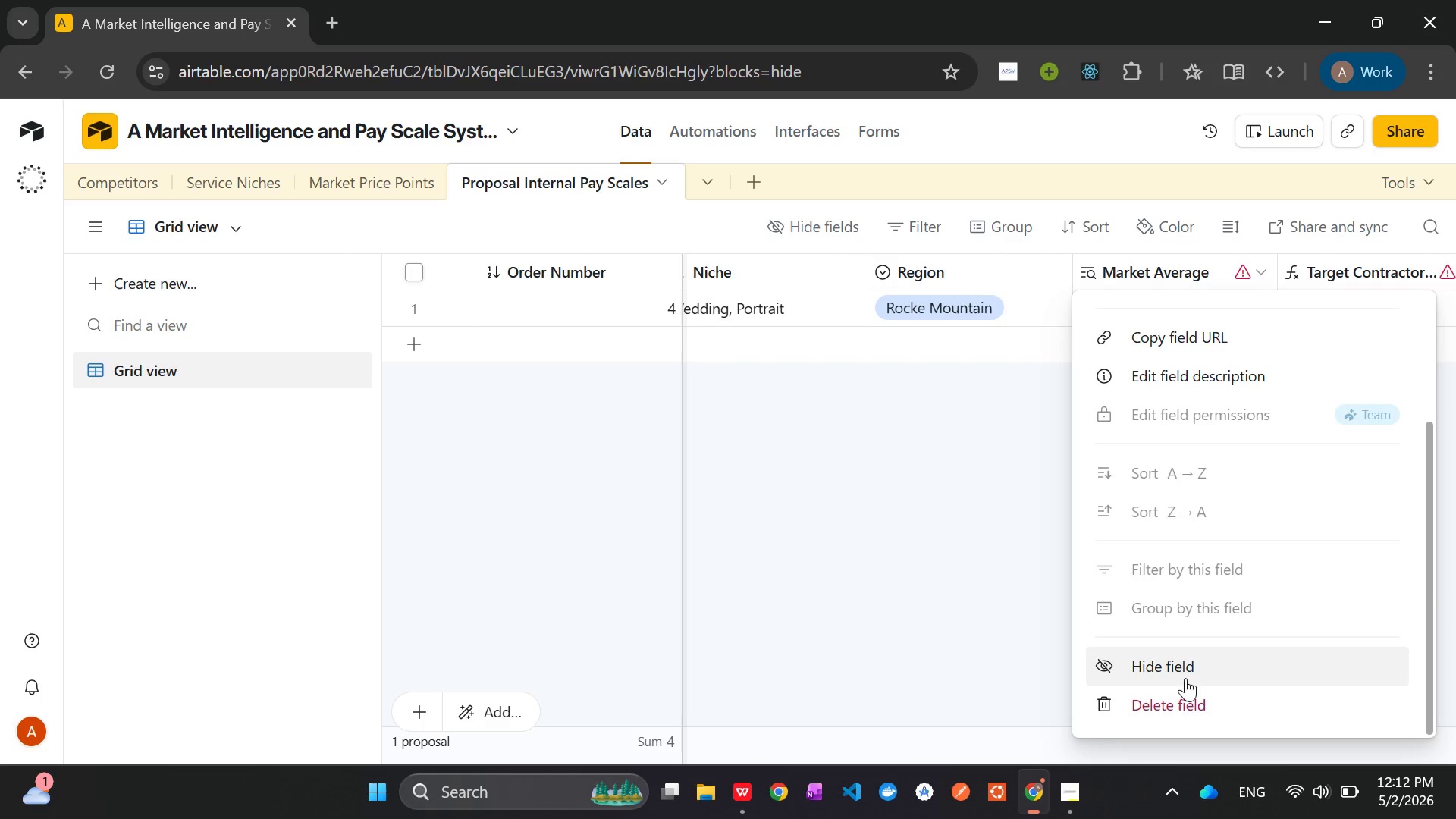 
left_click([1172, 712])
 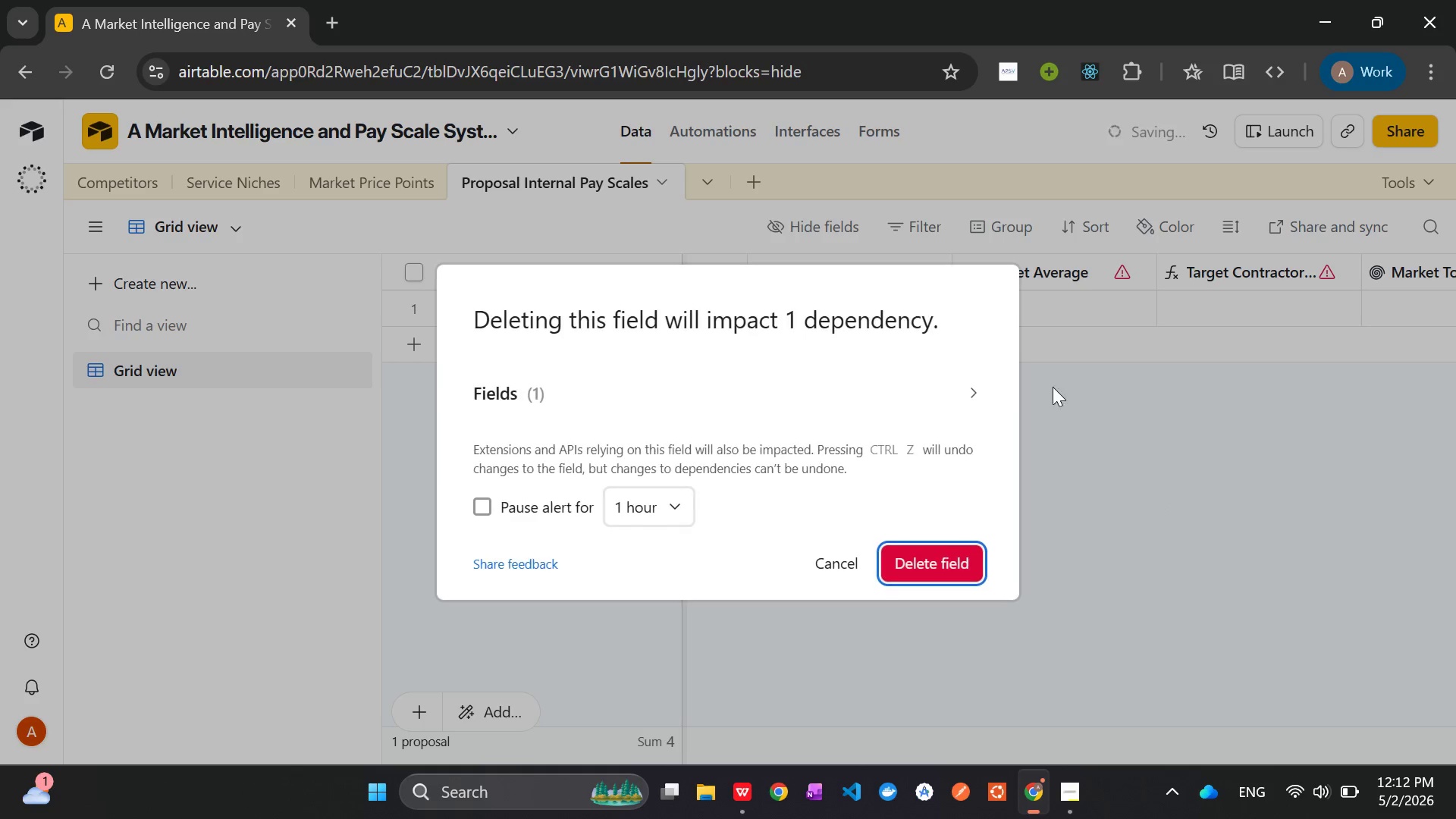 
left_click([938, 558])
 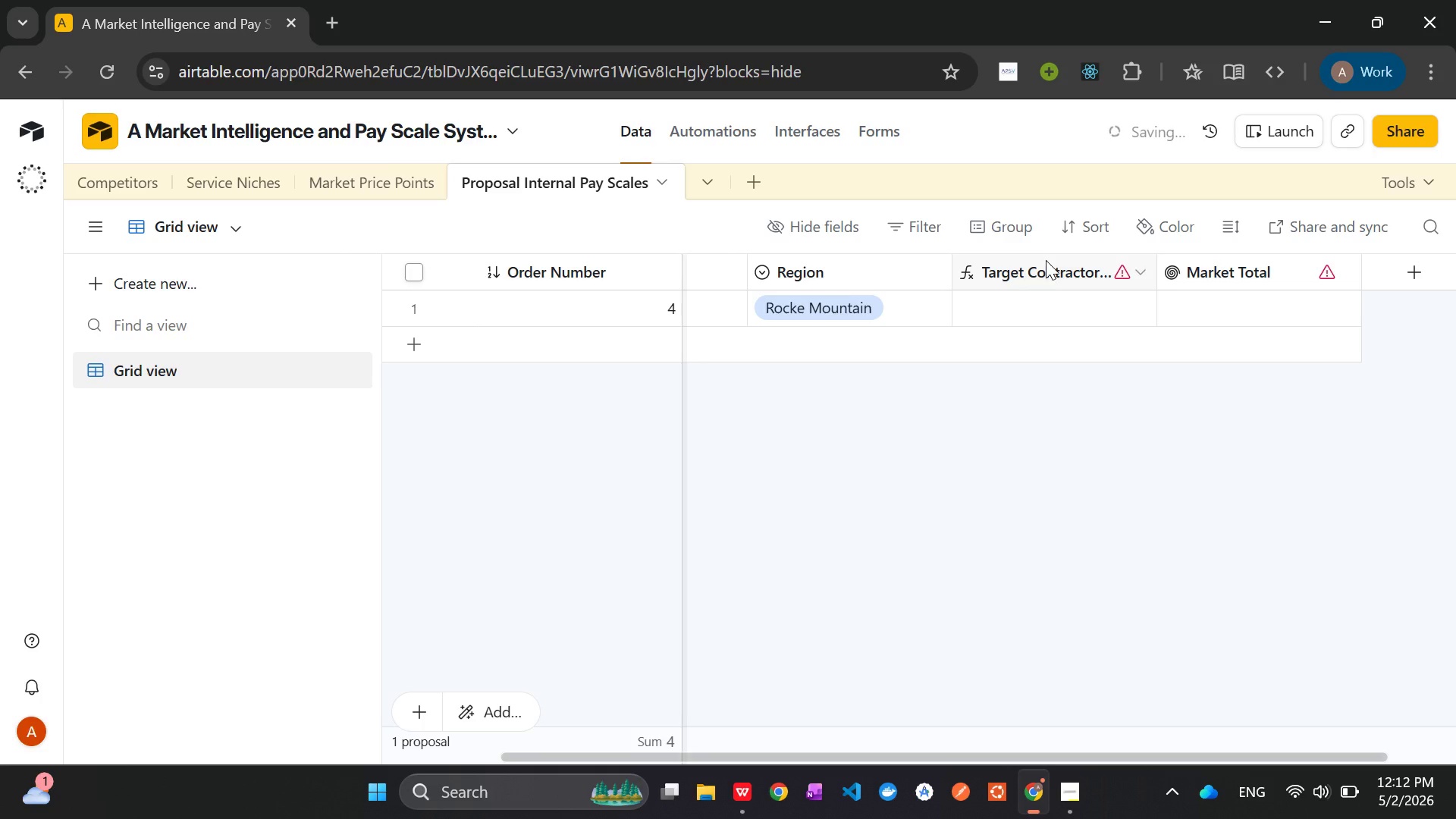 
right_click([1046, 266])
 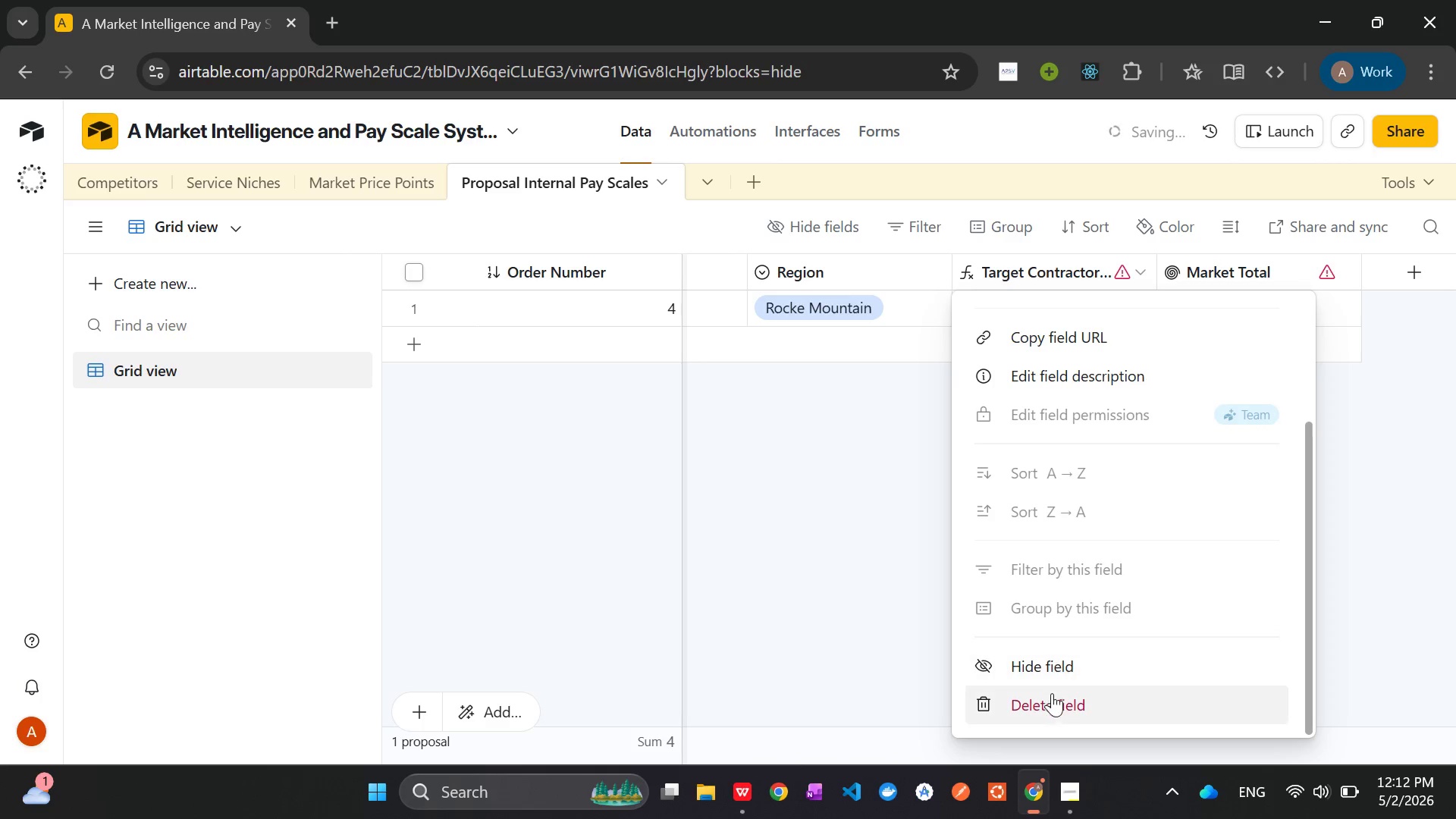 
left_click([1051, 696])
 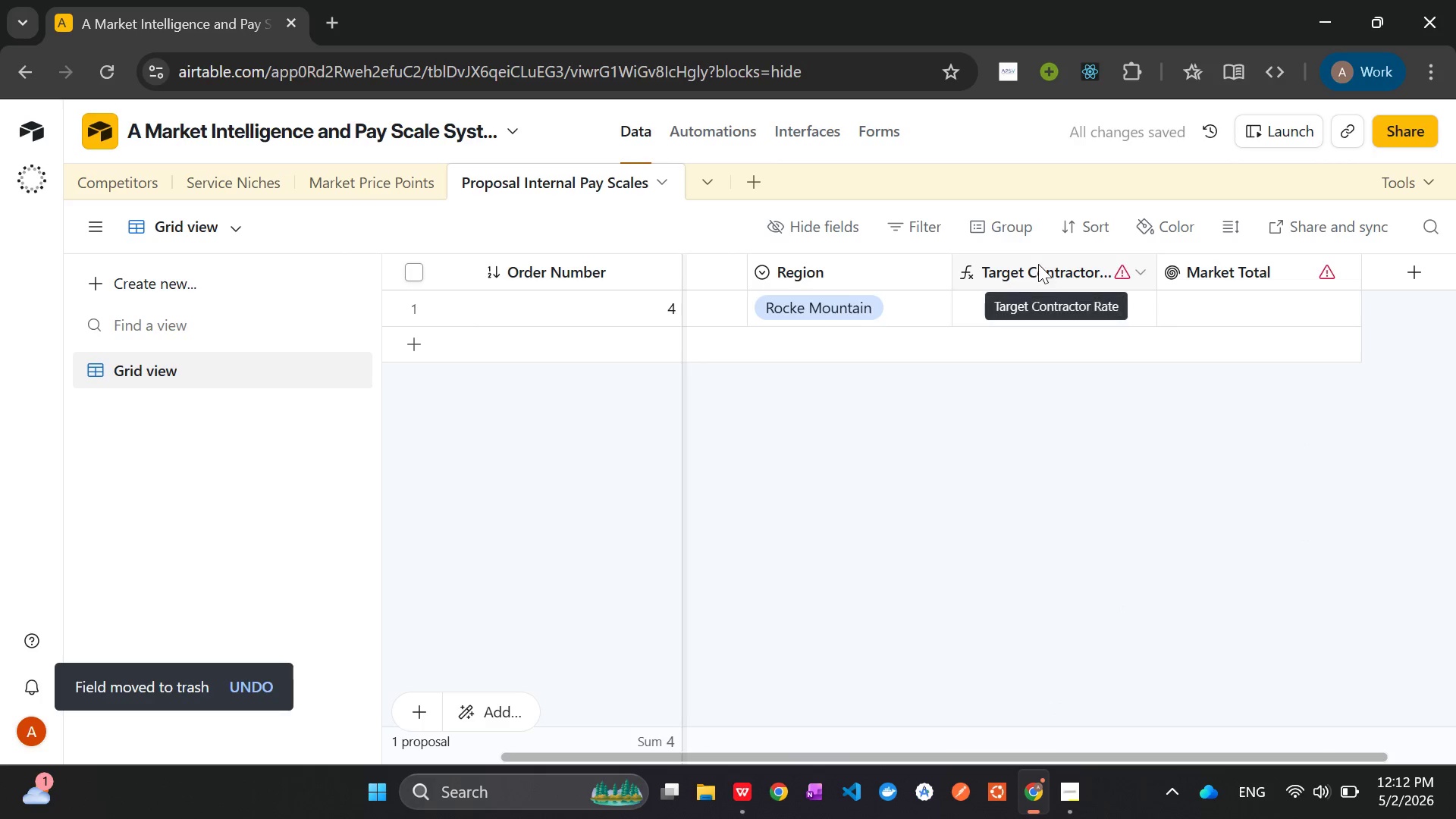 
left_click([1037, 264])
 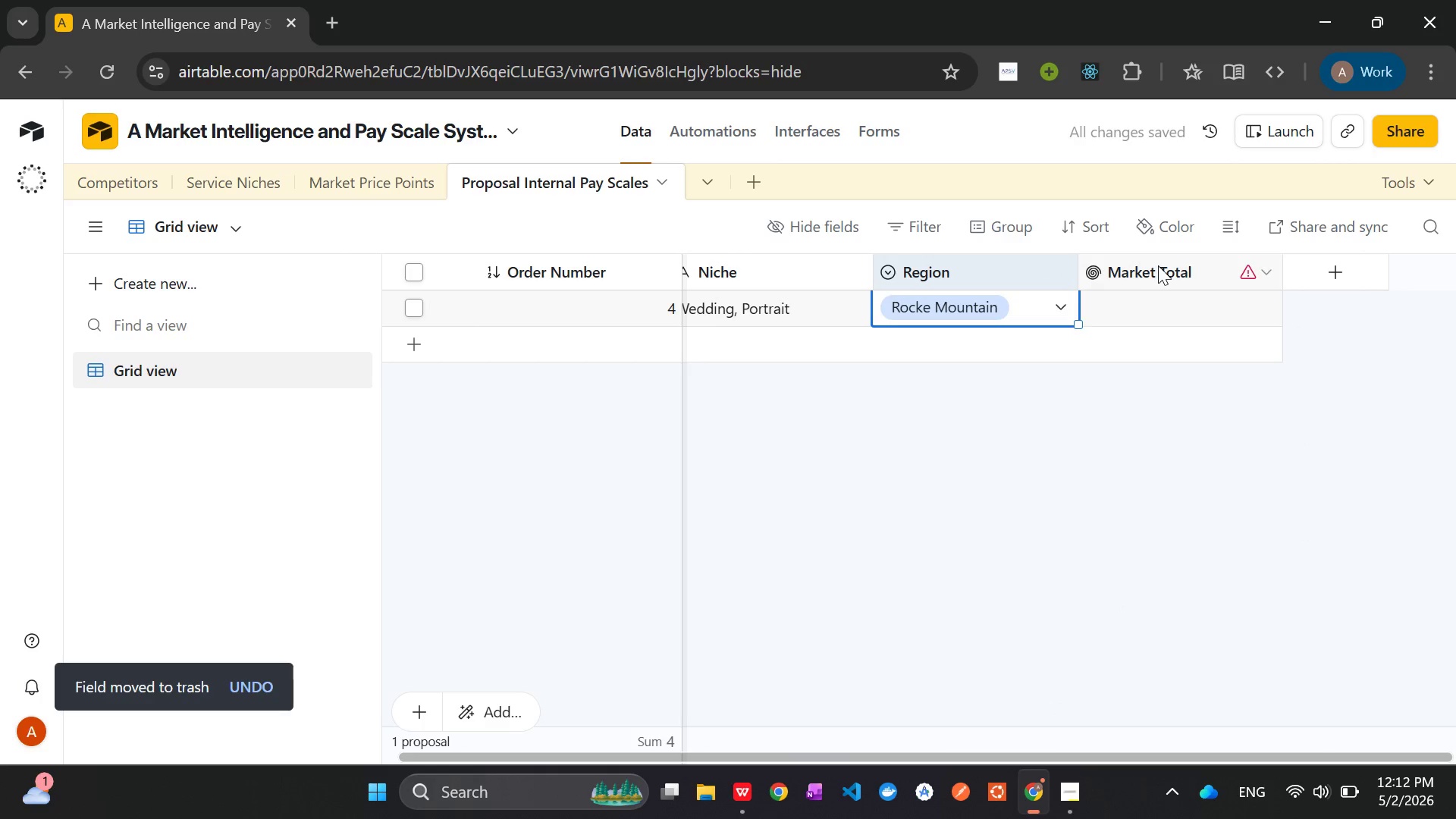 
left_click([1158, 265])
 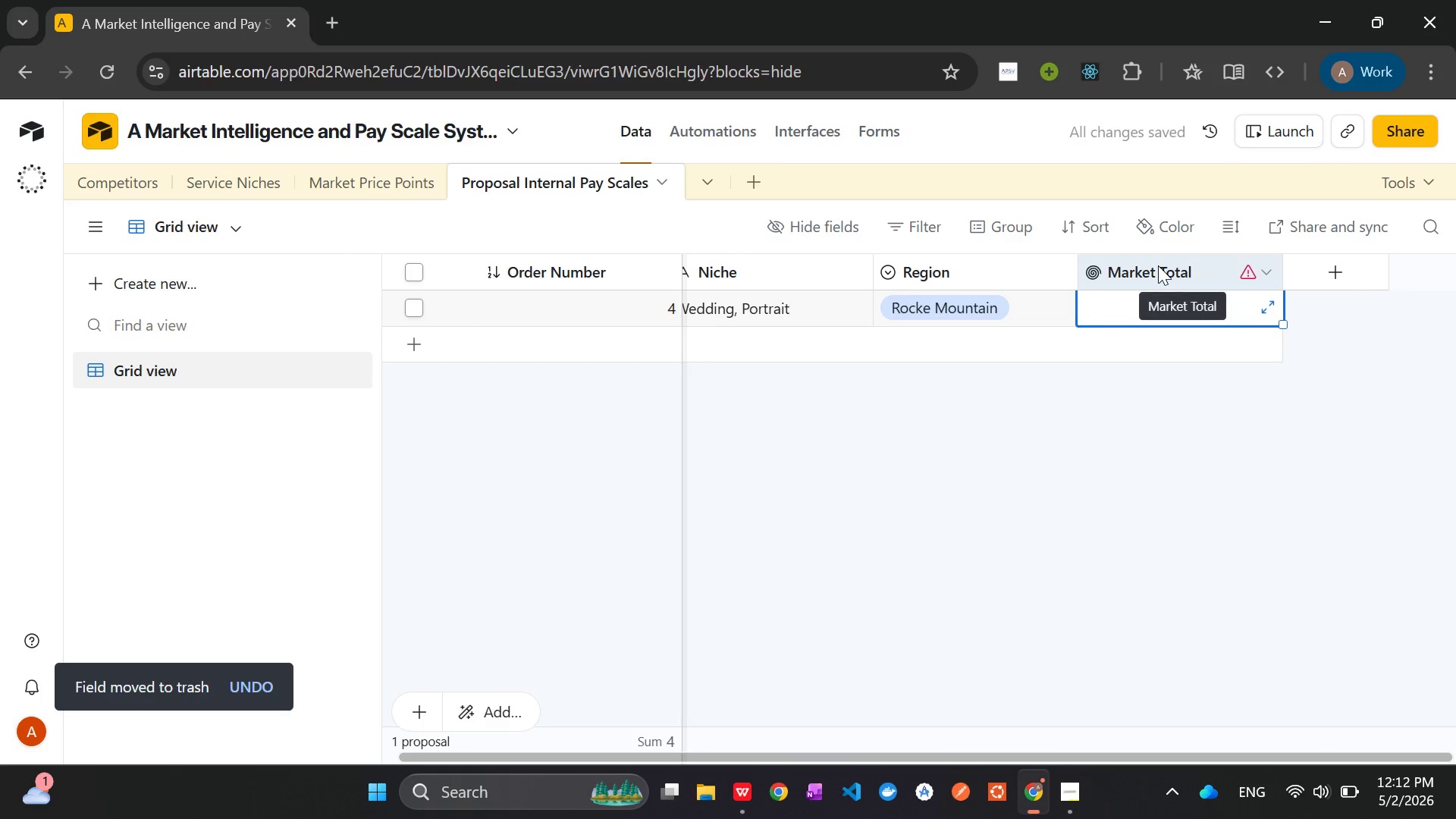 
right_click([1158, 265])
 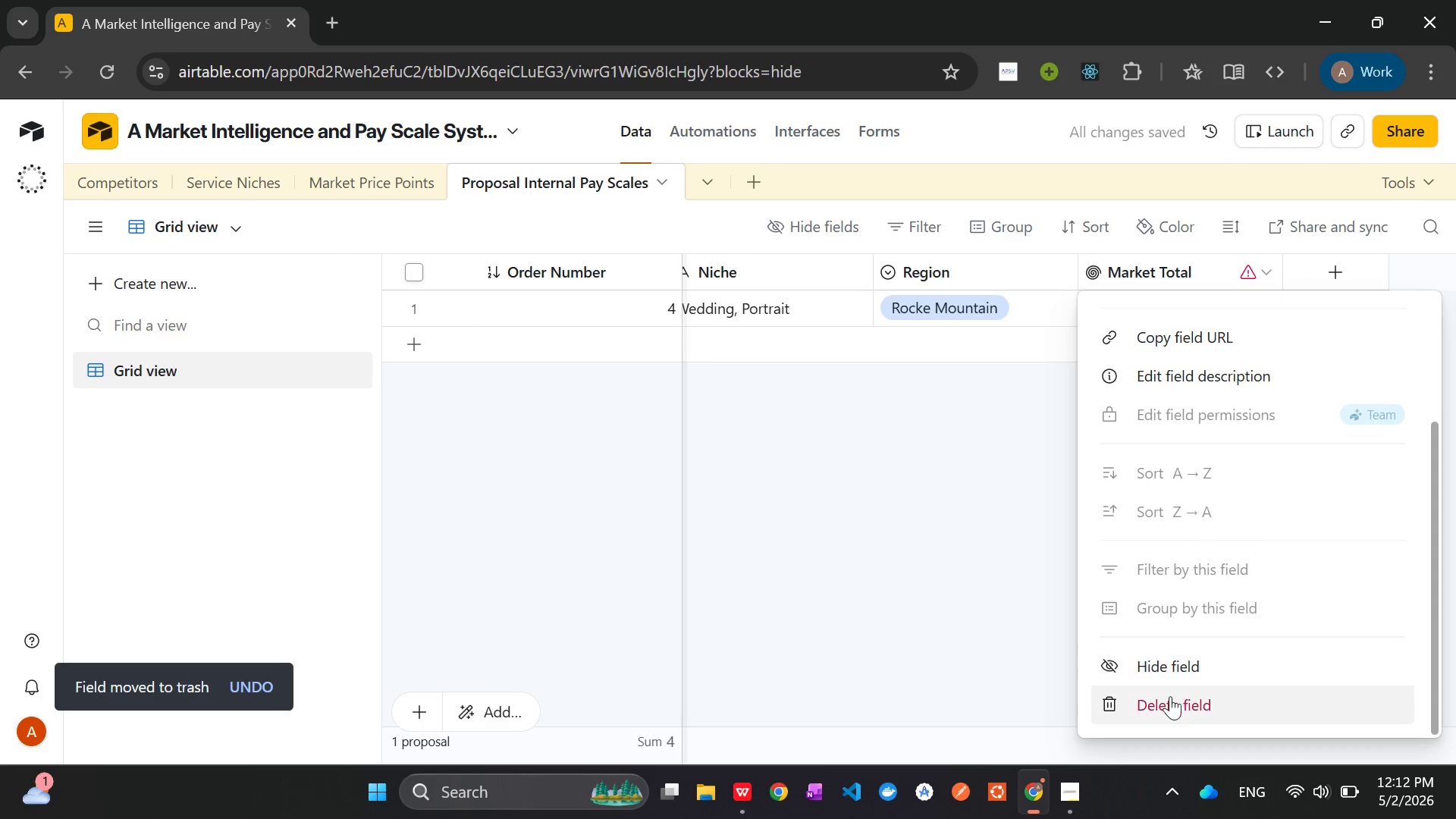 
left_click([1168, 706])
 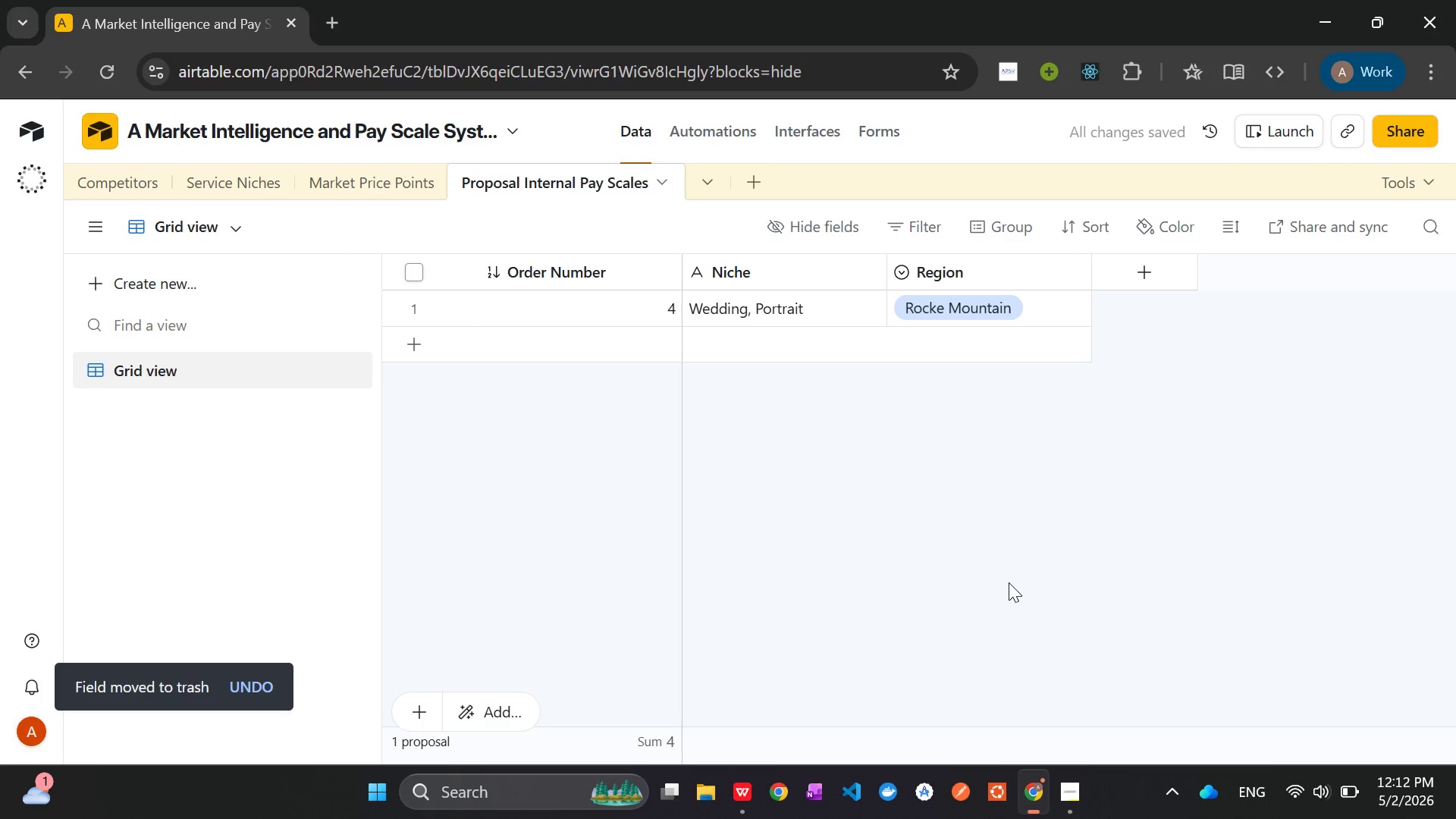 
wait(8.36)
 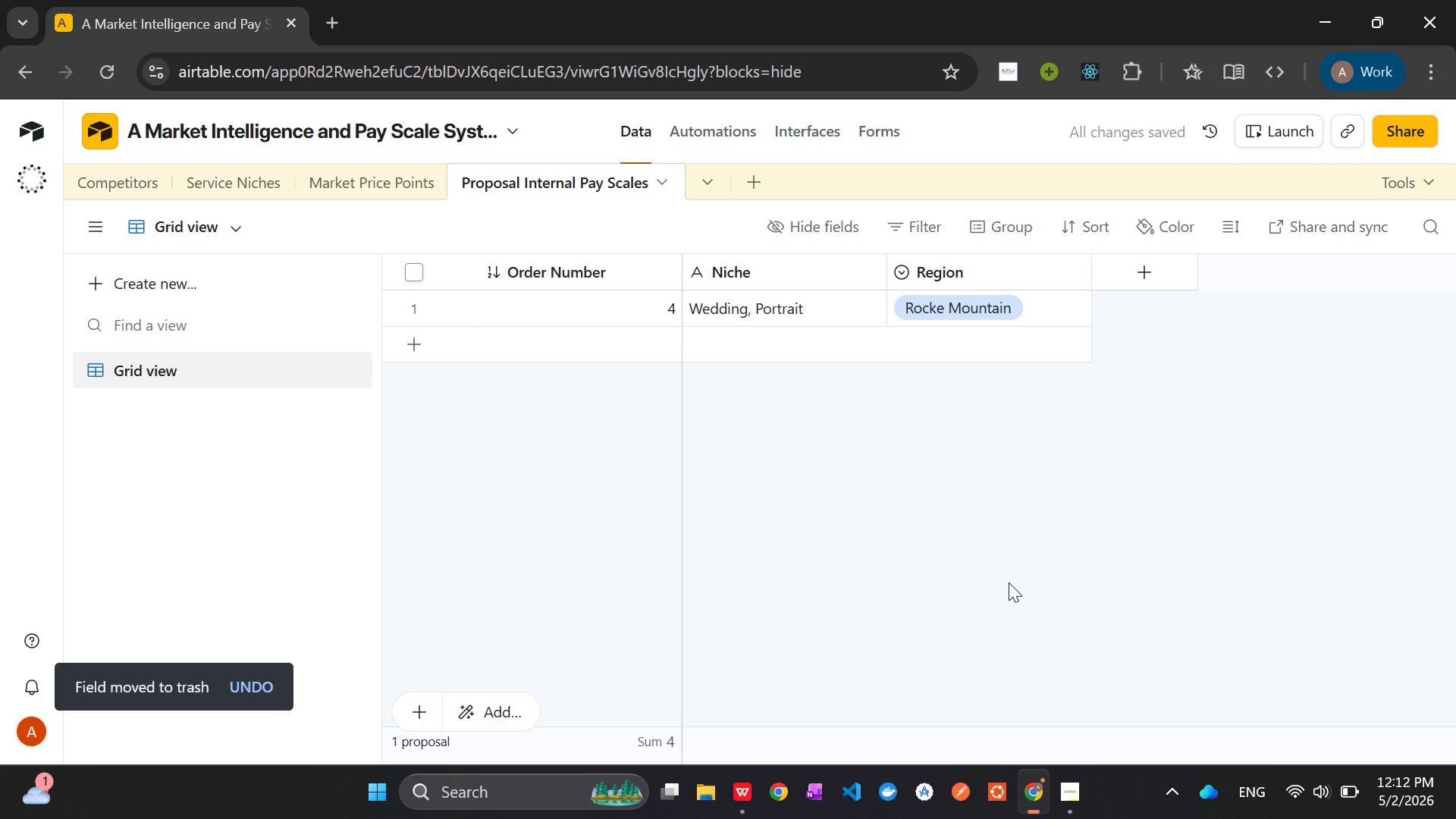 
left_click([802, 318])
 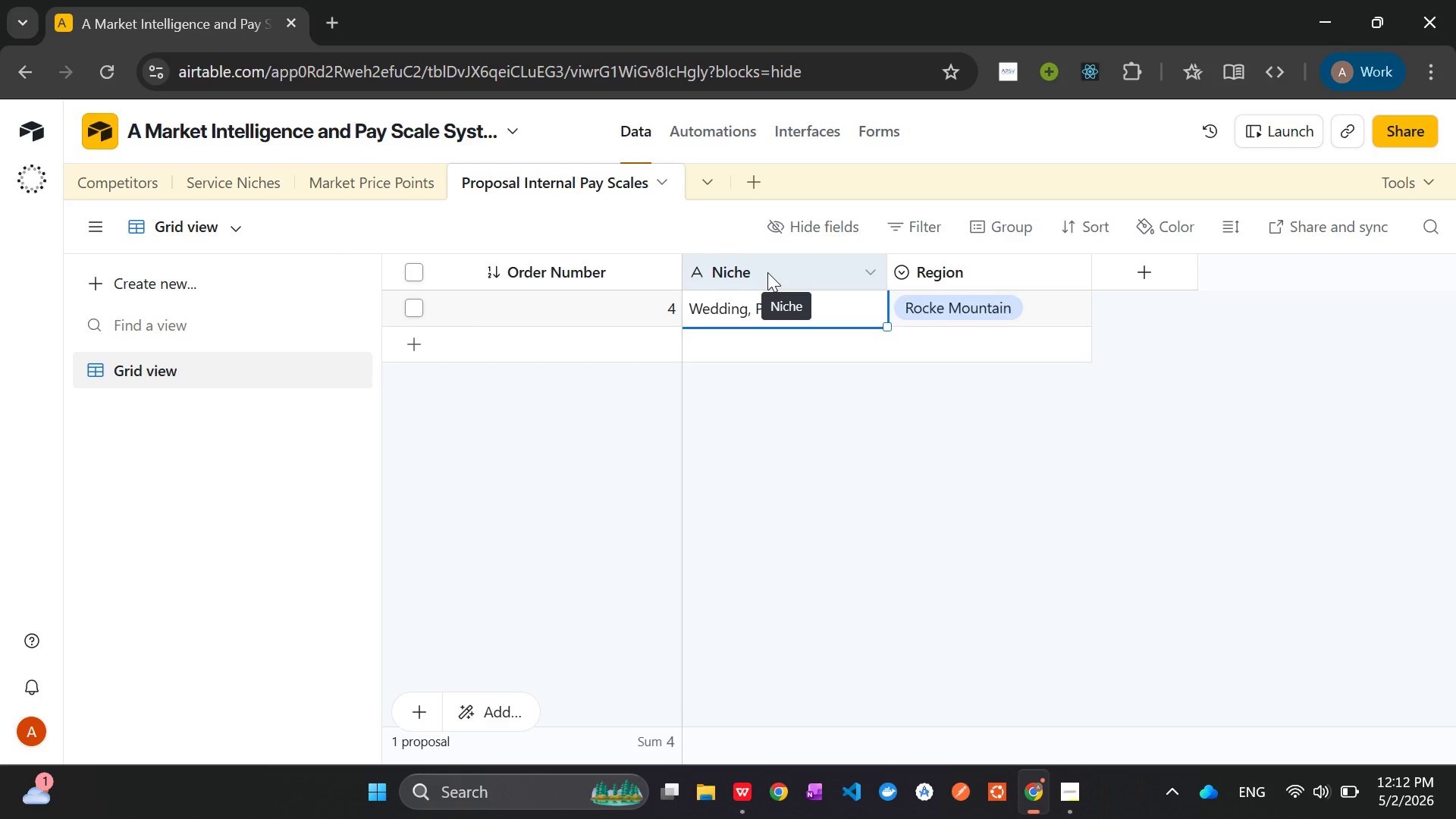 
wait(7.73)
 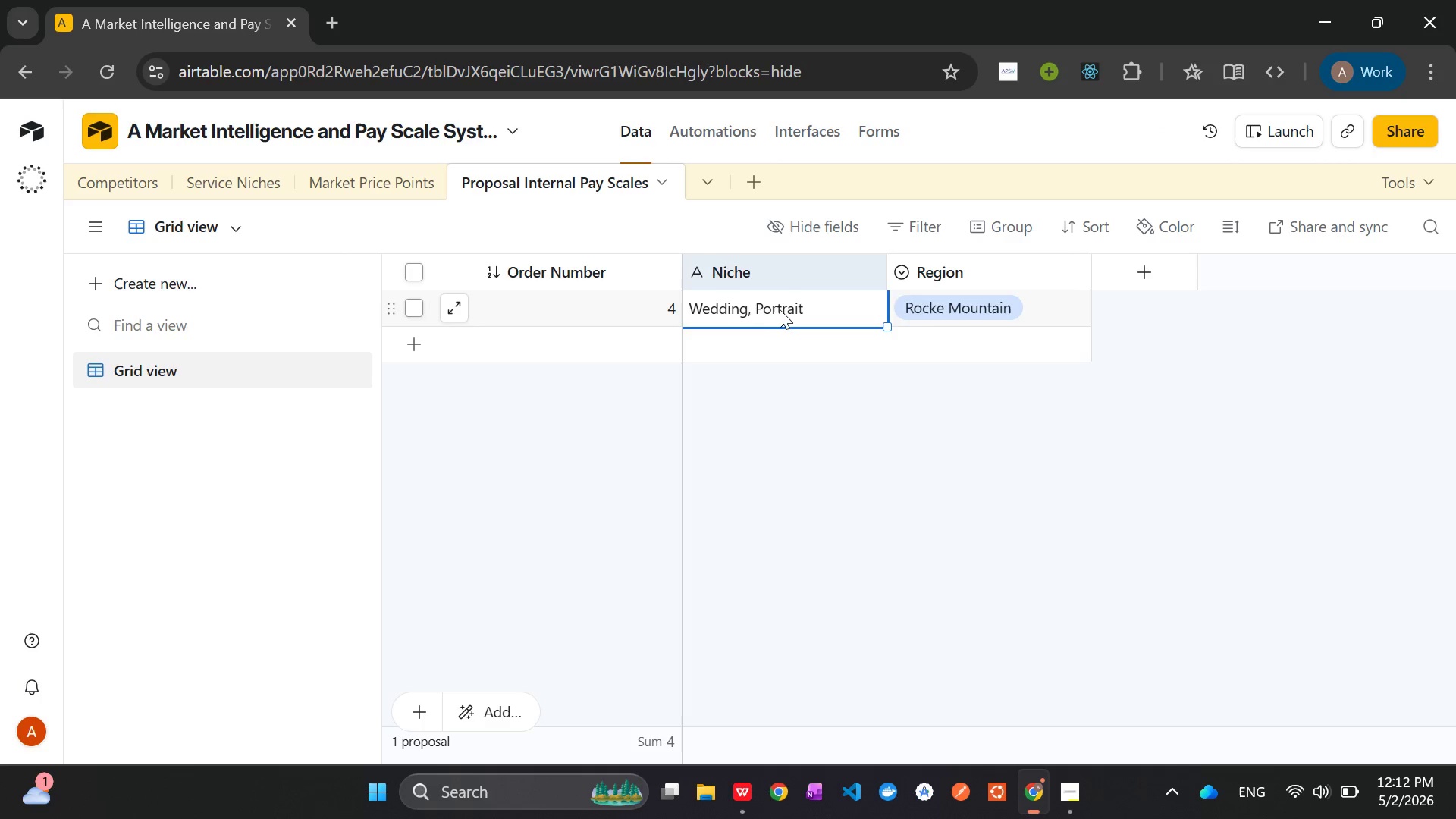 
left_click([767, 272])
 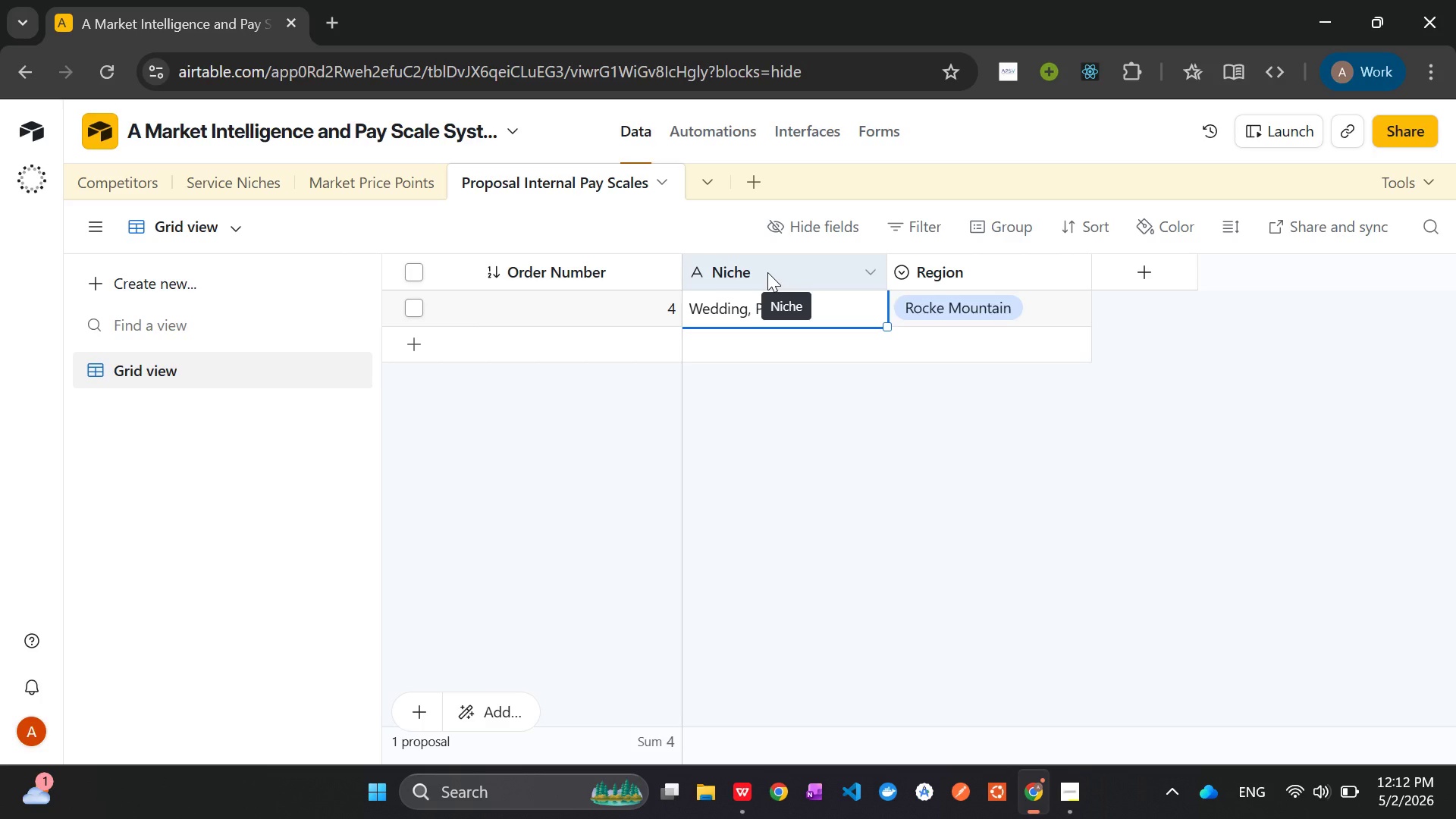 
right_click([767, 272])
 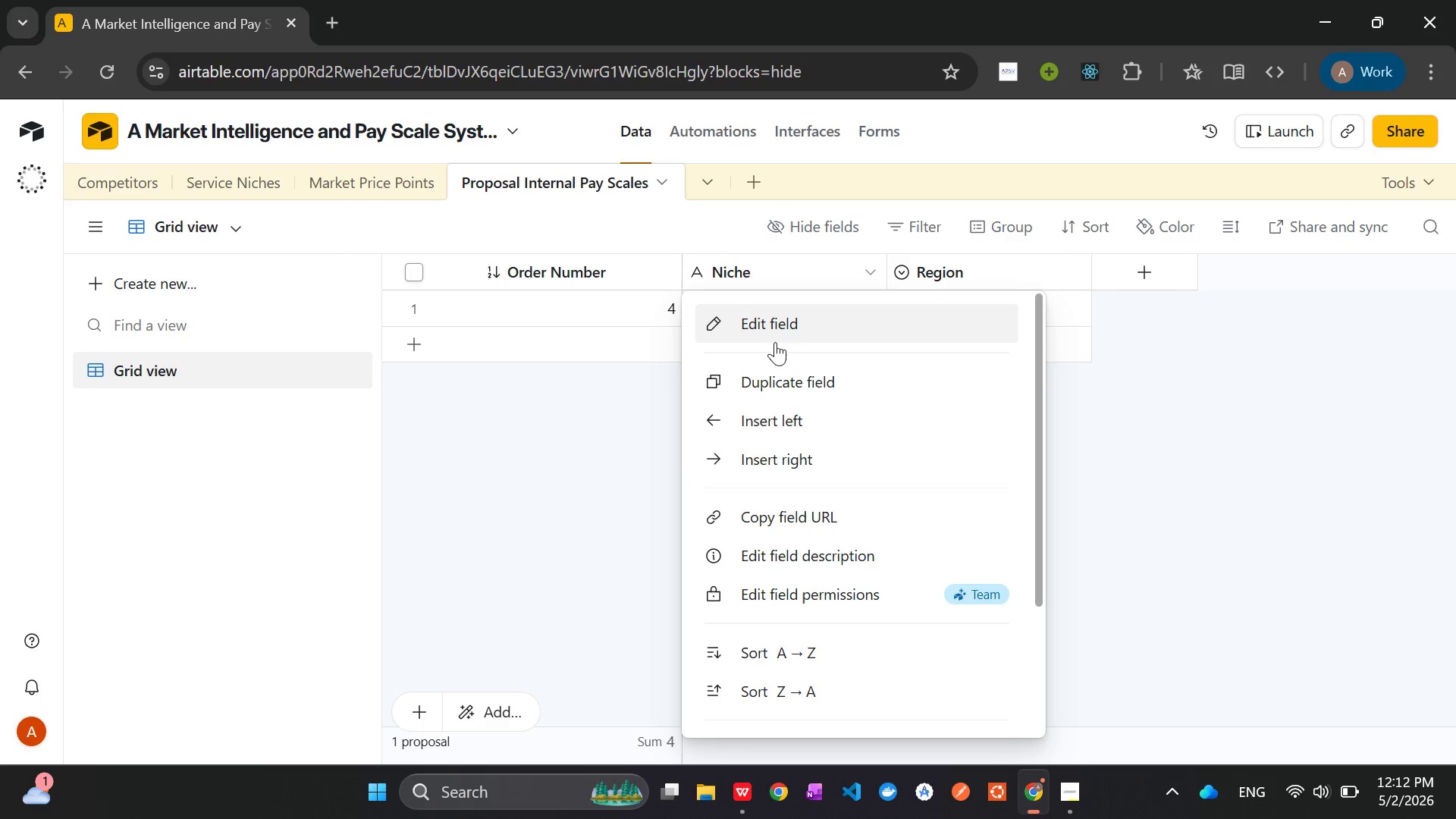 
left_click([775, 342])
 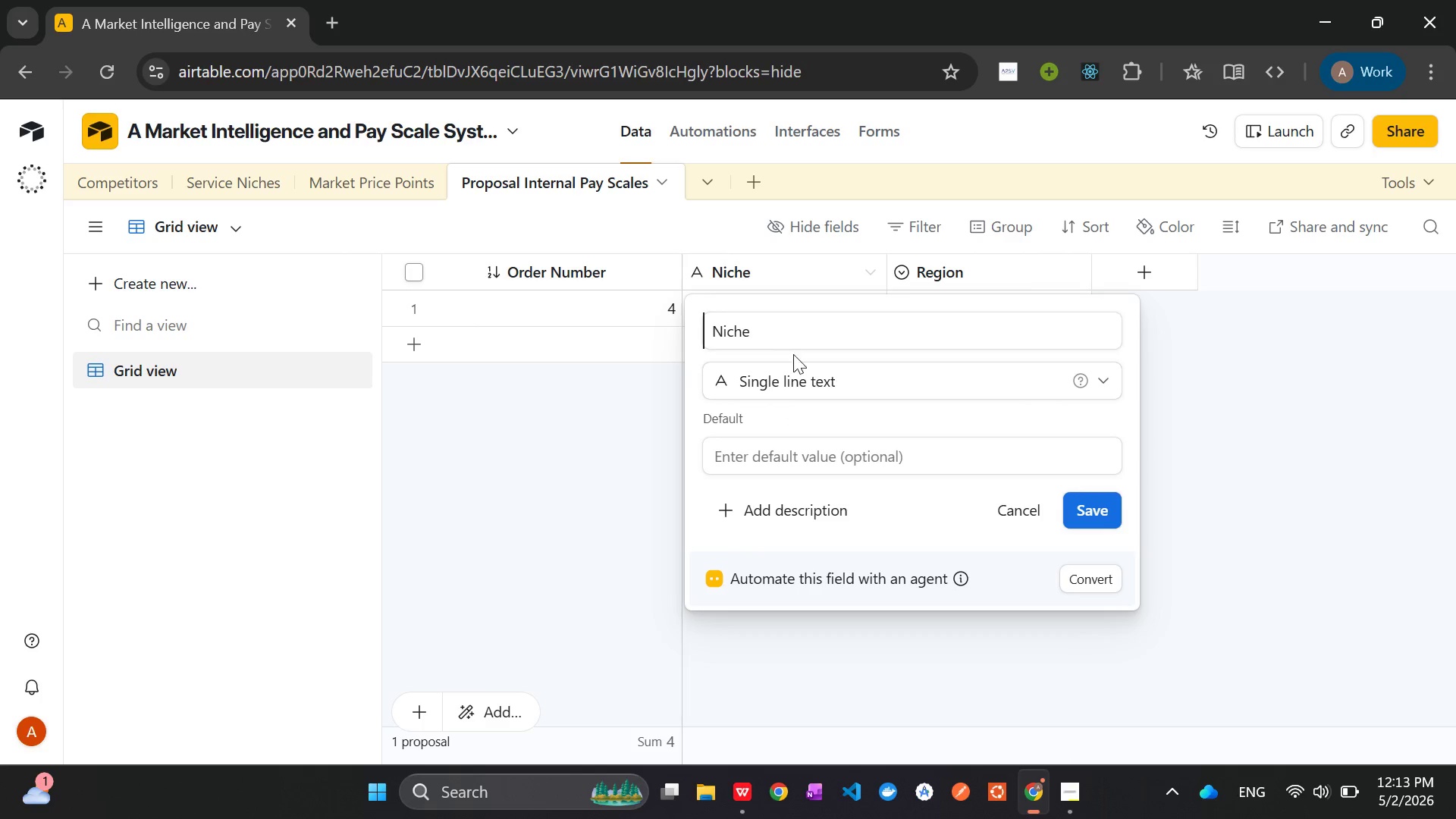 
left_click([841, 384])
 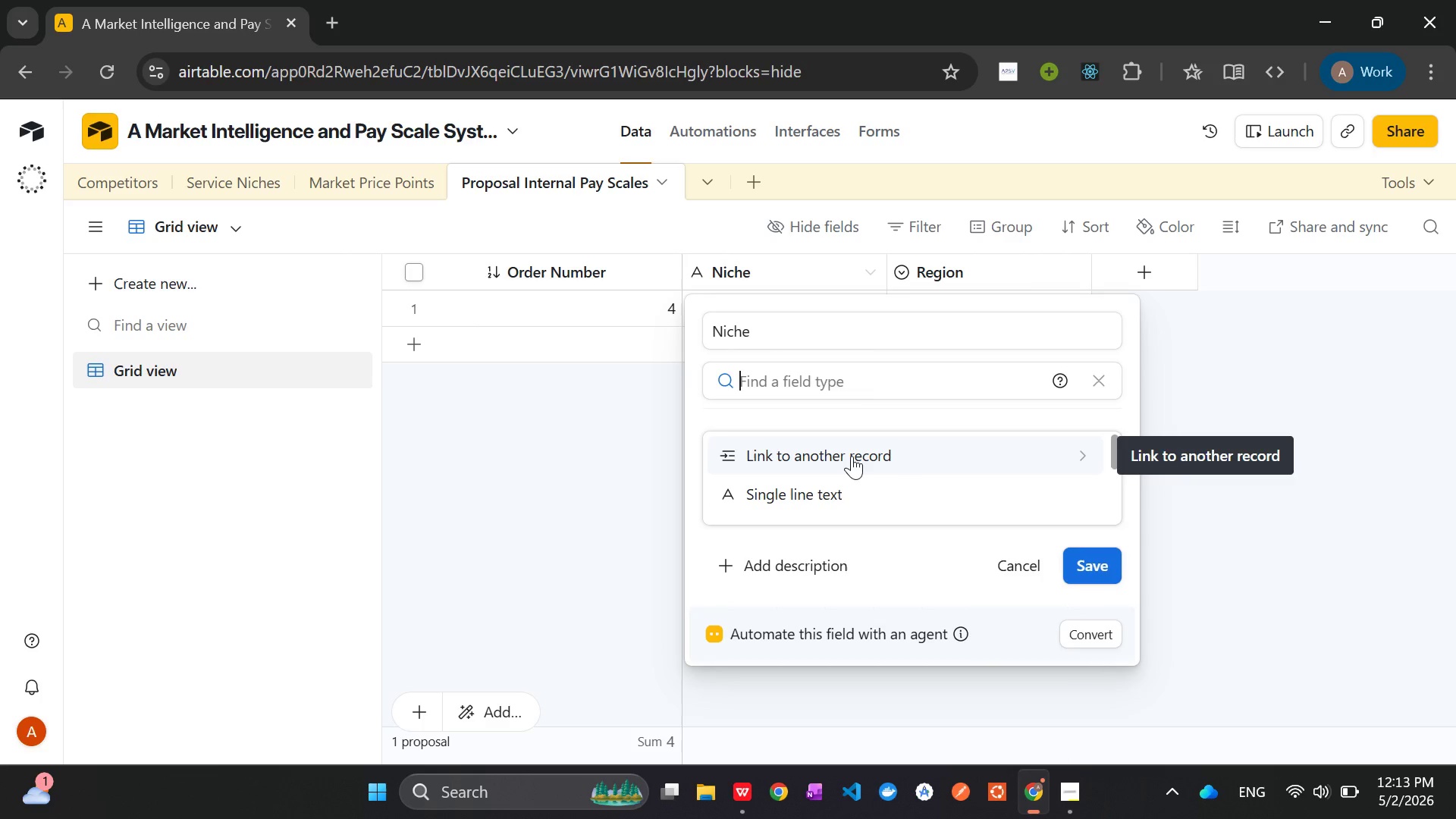 
type(ser)
key(Backspace)
key(Backspace)
key(Backspace)
type(Service )
 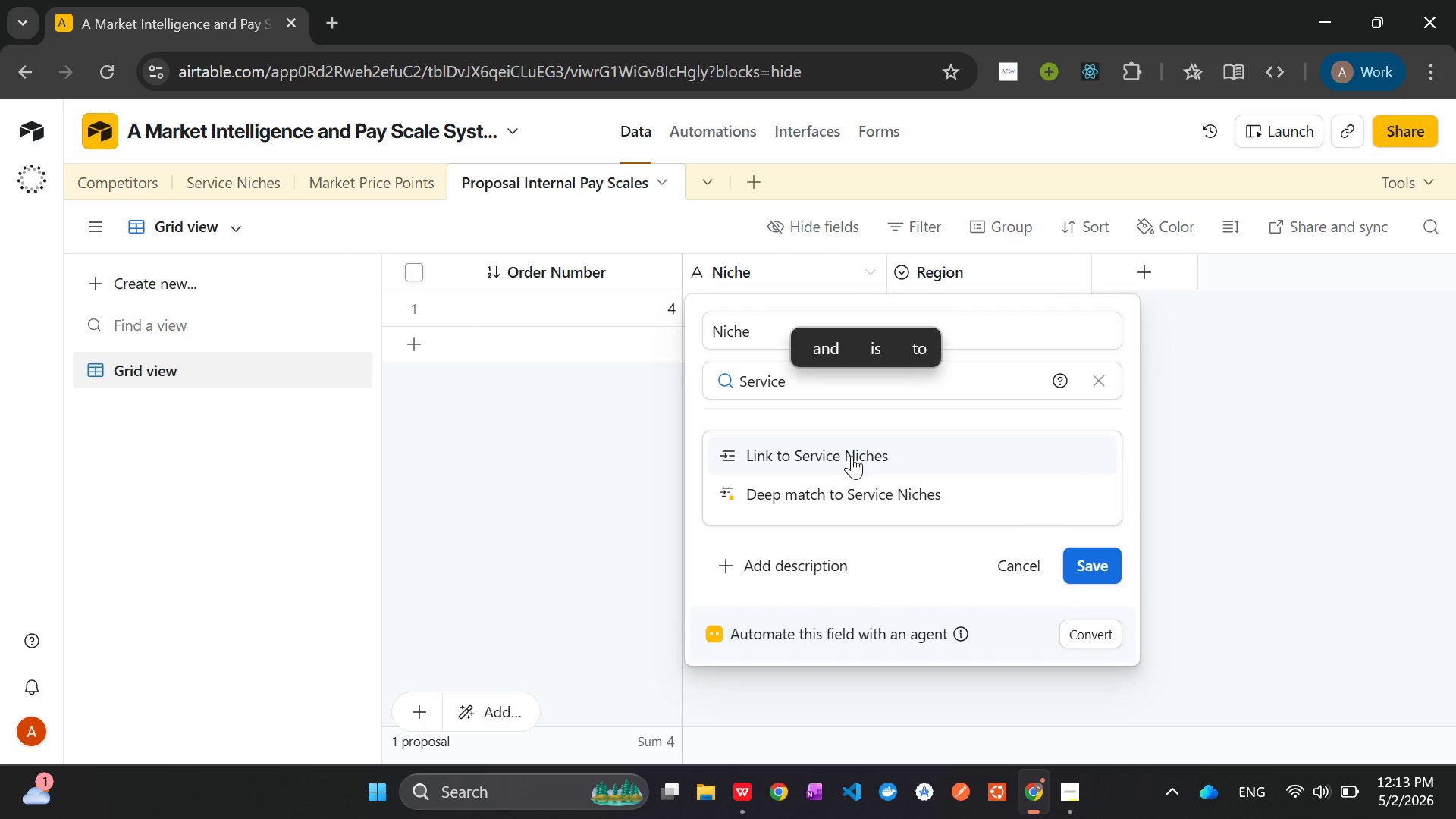 
left_click([852, 456])
 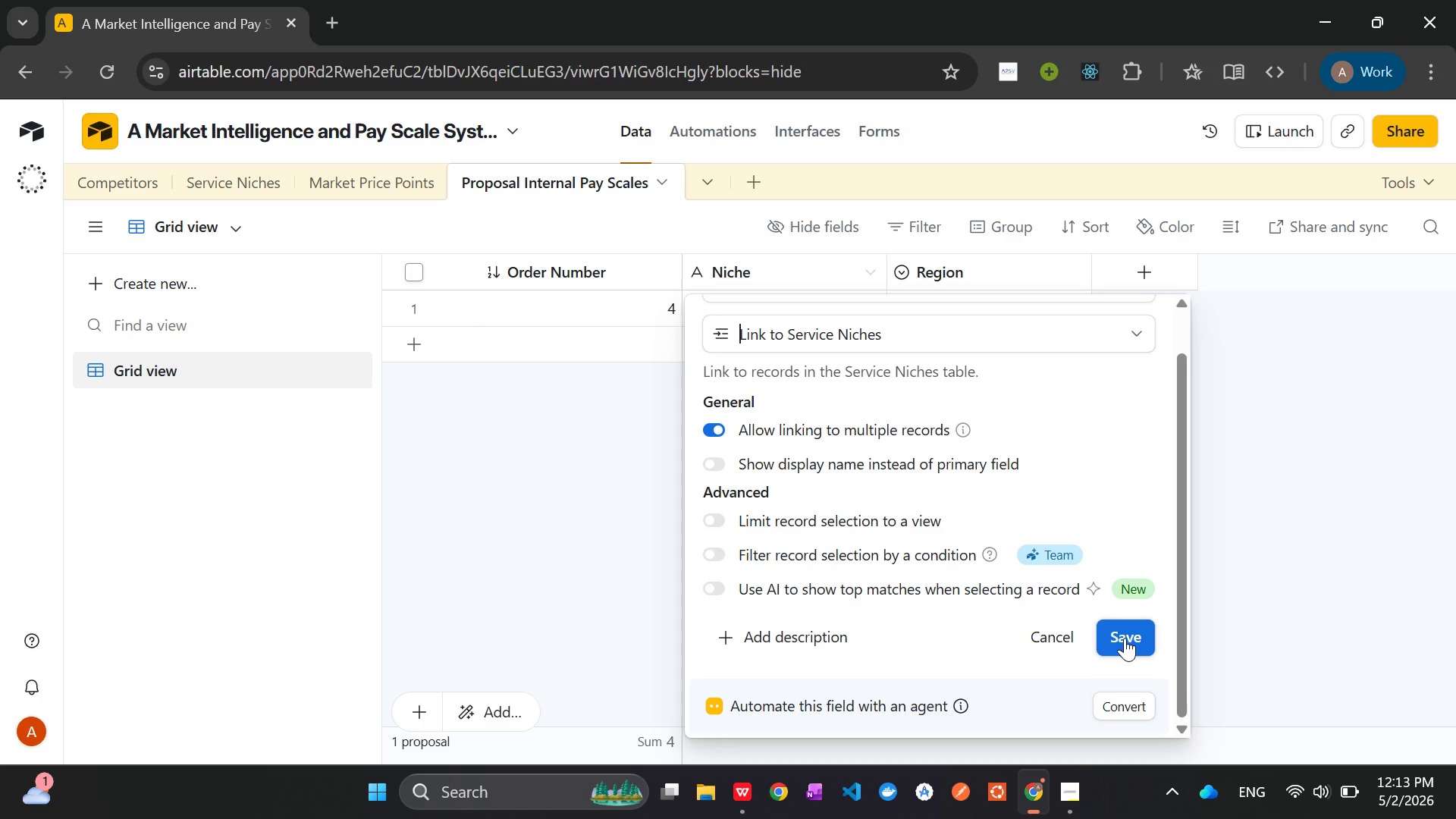 
left_click([1125, 638])
 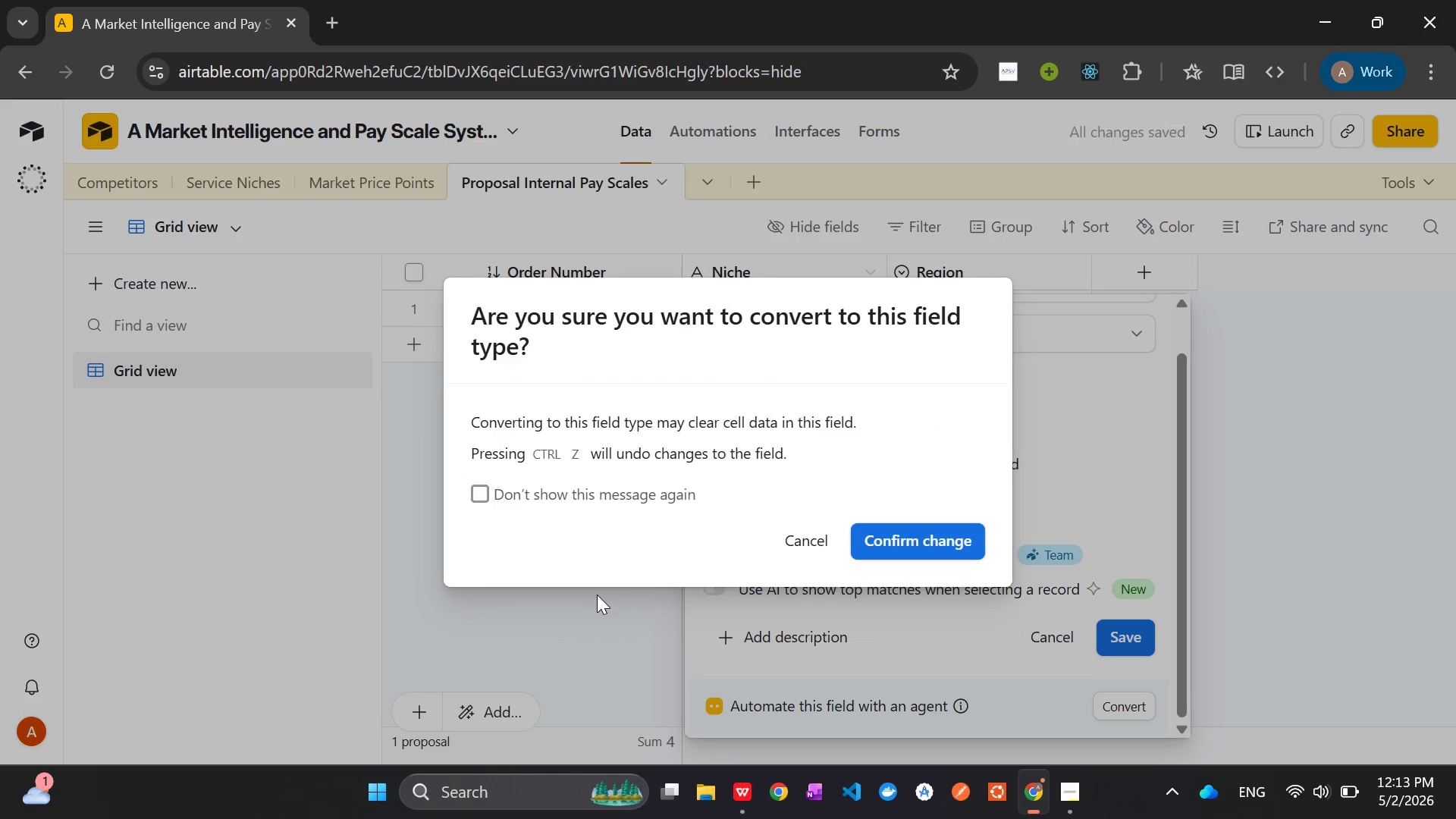 
left_click([915, 532])
 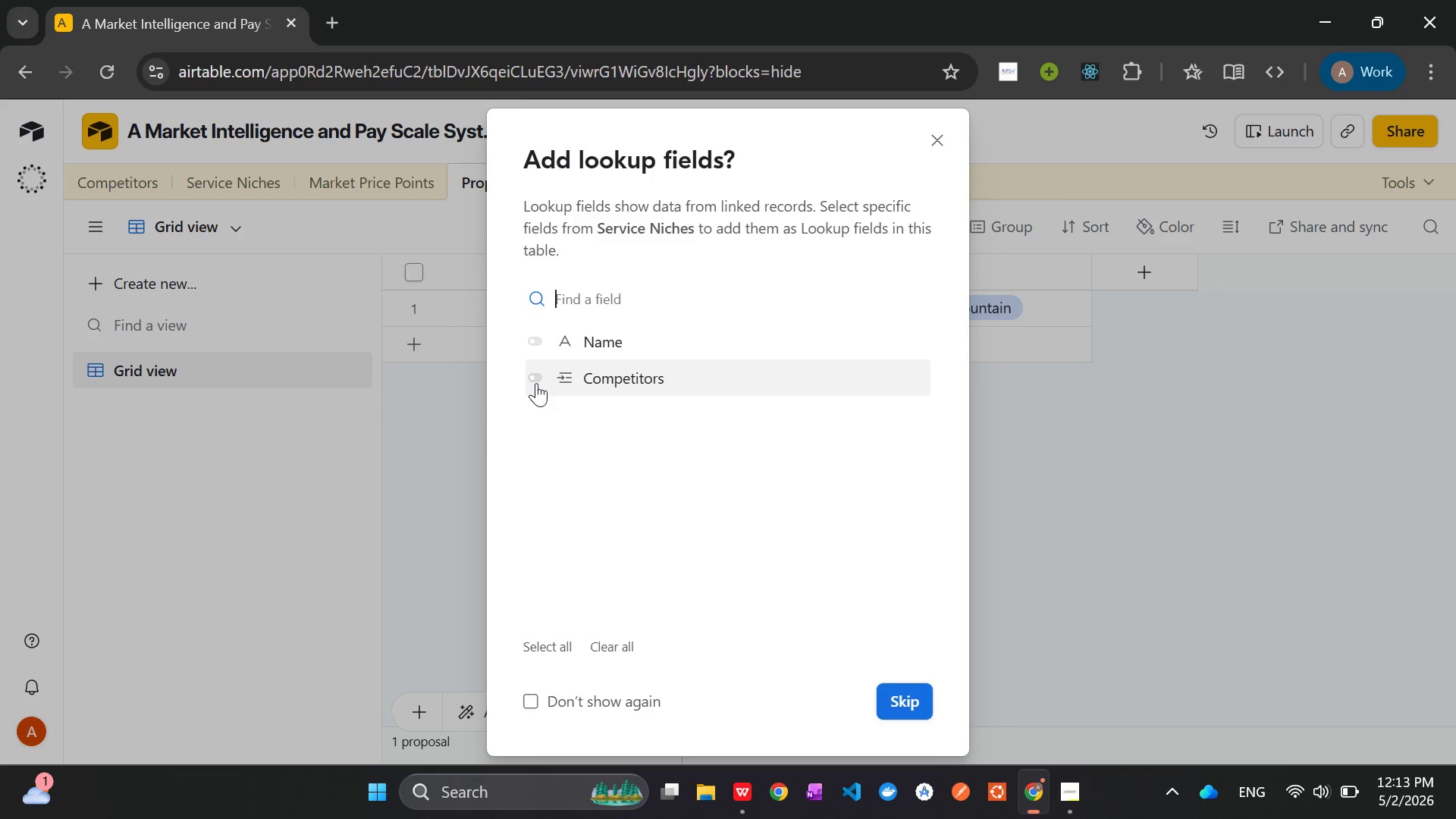 
wait(18.78)
 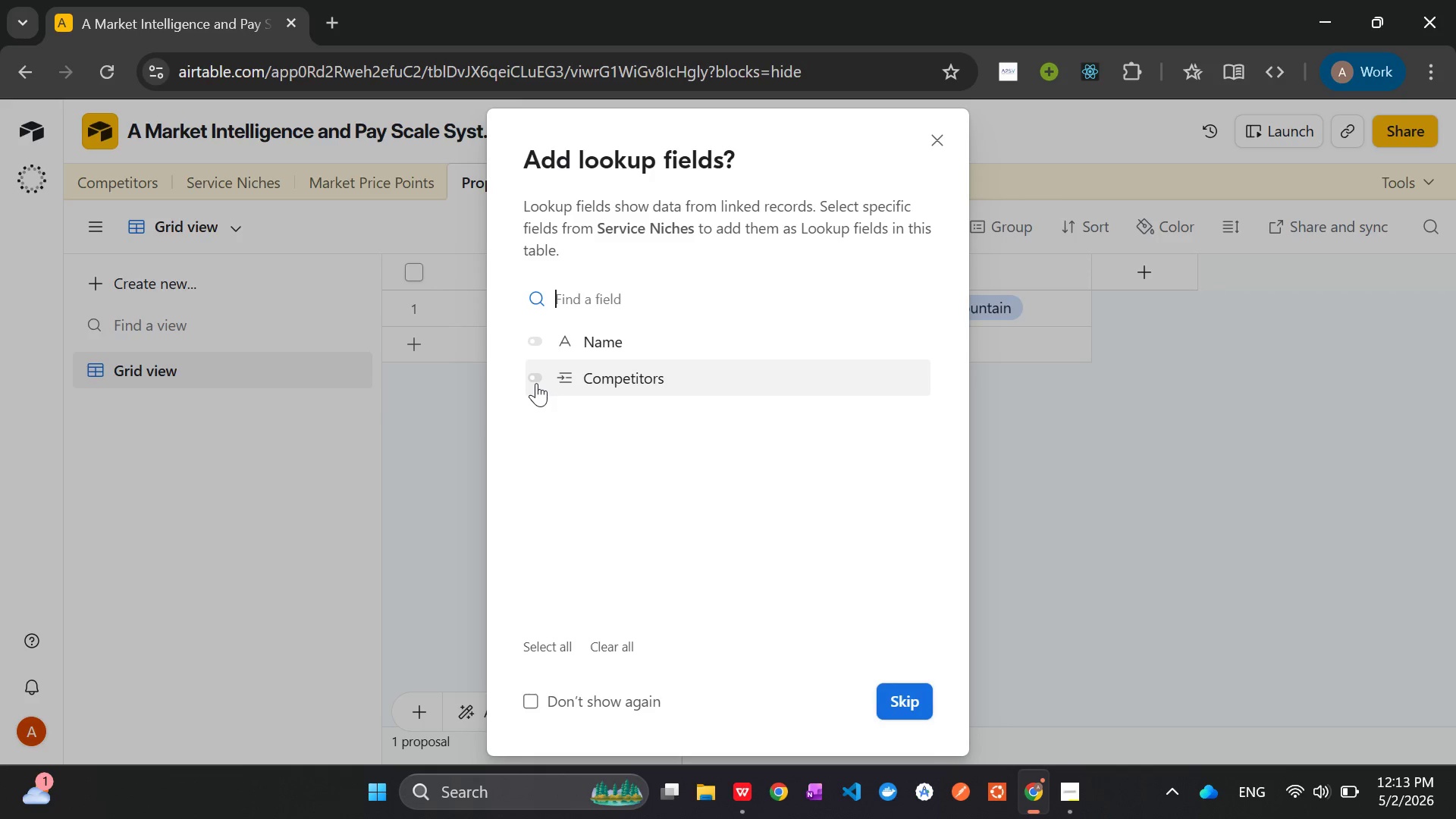 
left_click([536, 335])
 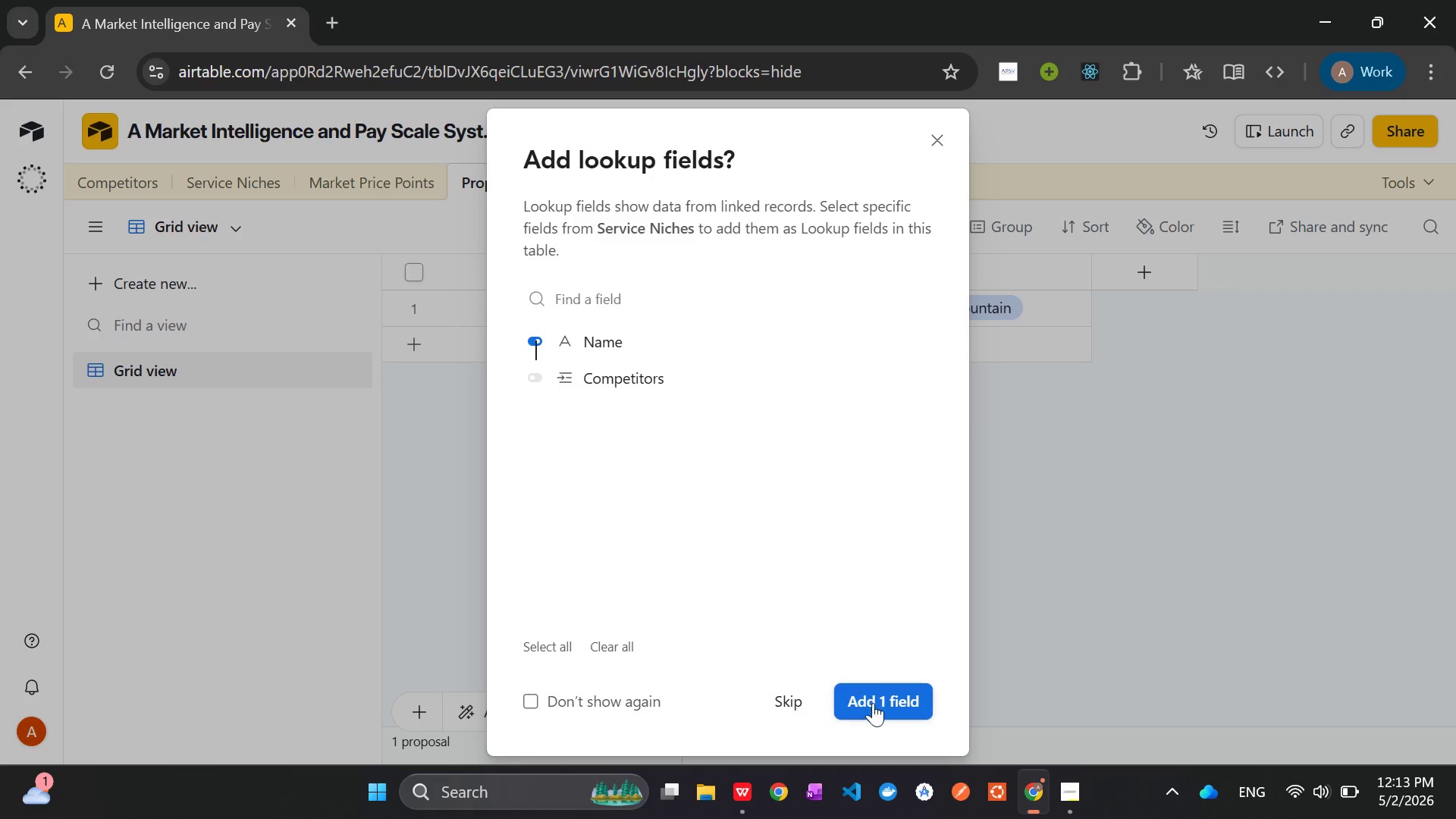 
left_click([882, 711])
 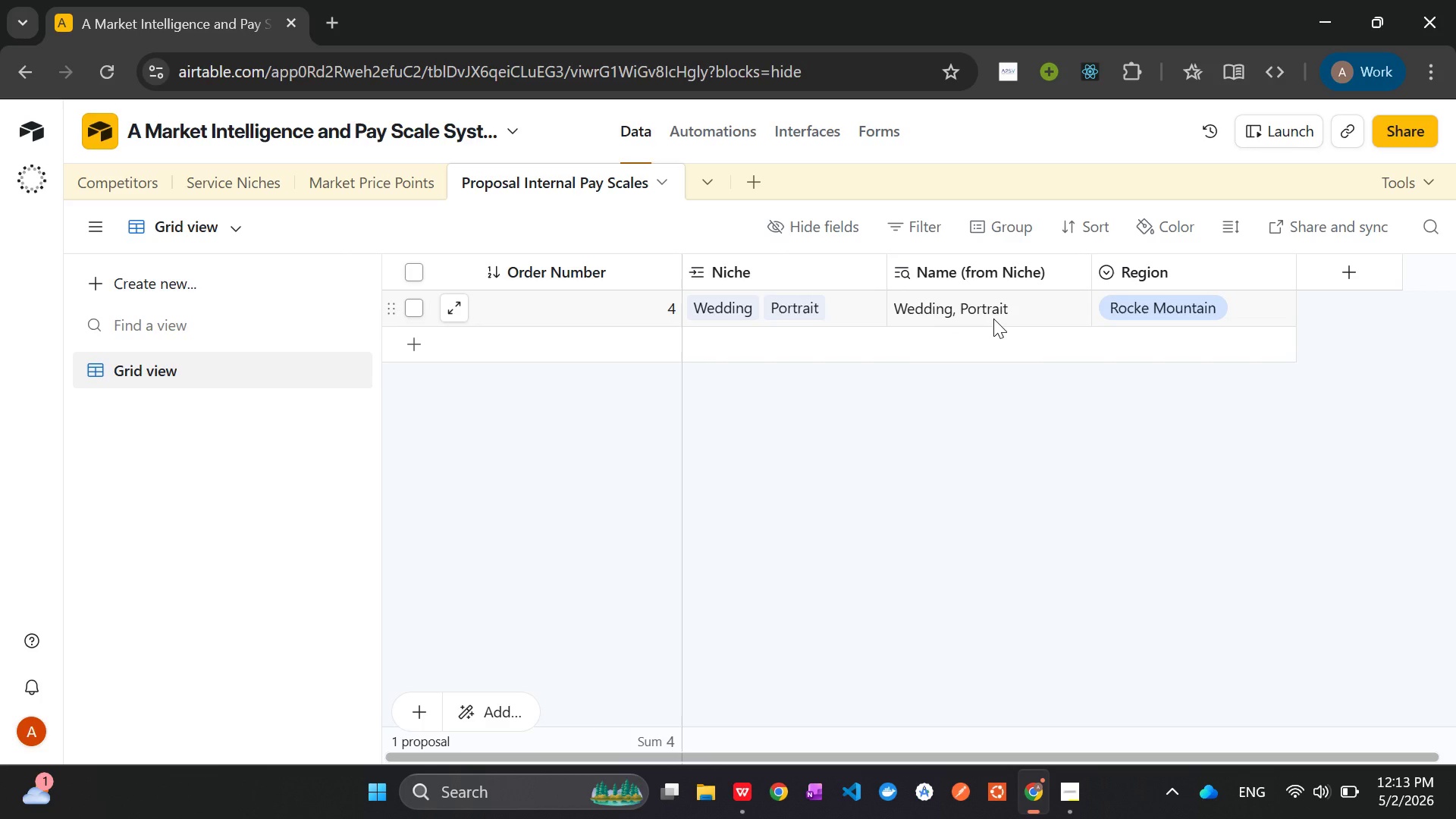 
wait(11.92)
 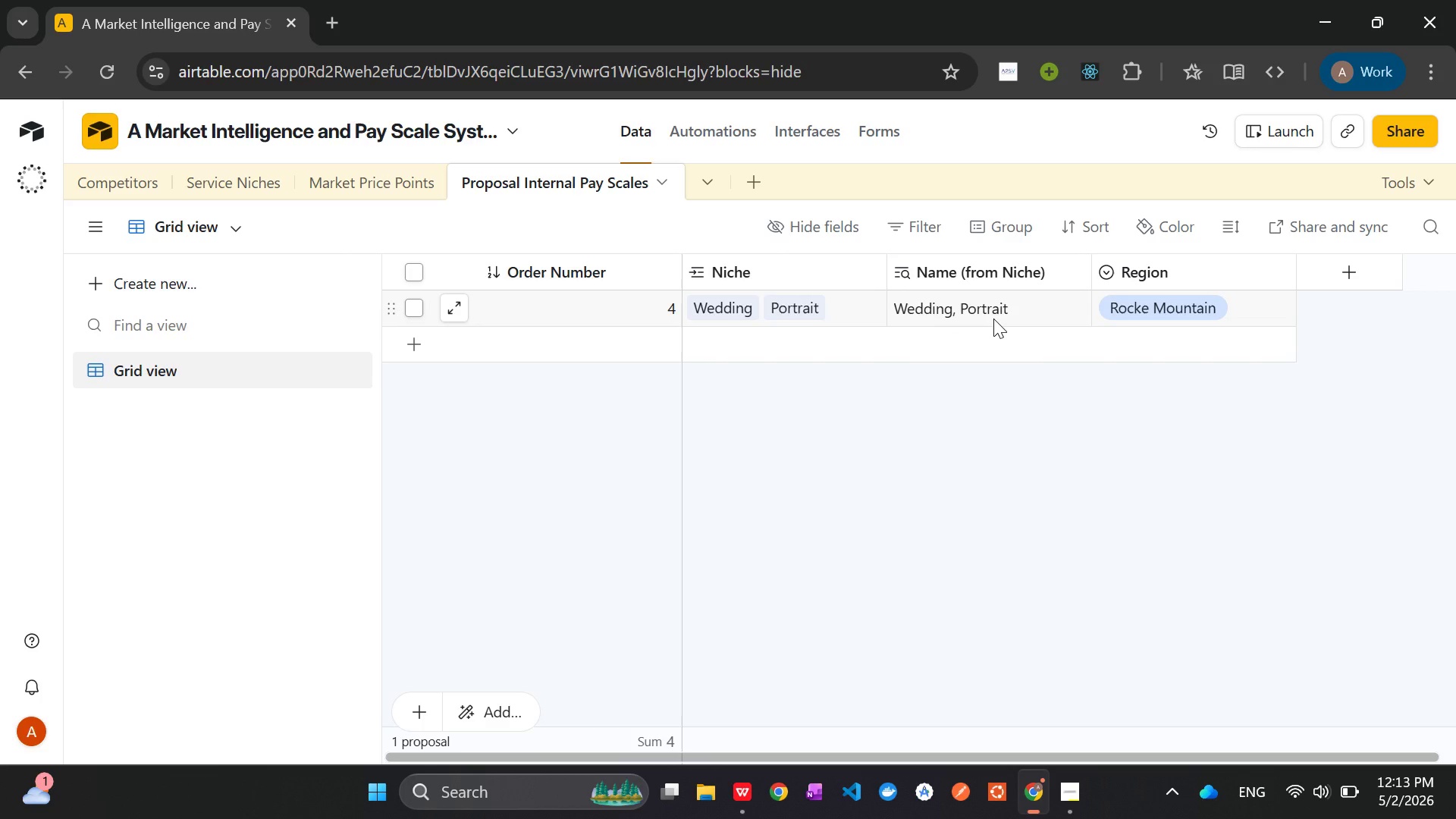 
right_click([961, 270])
 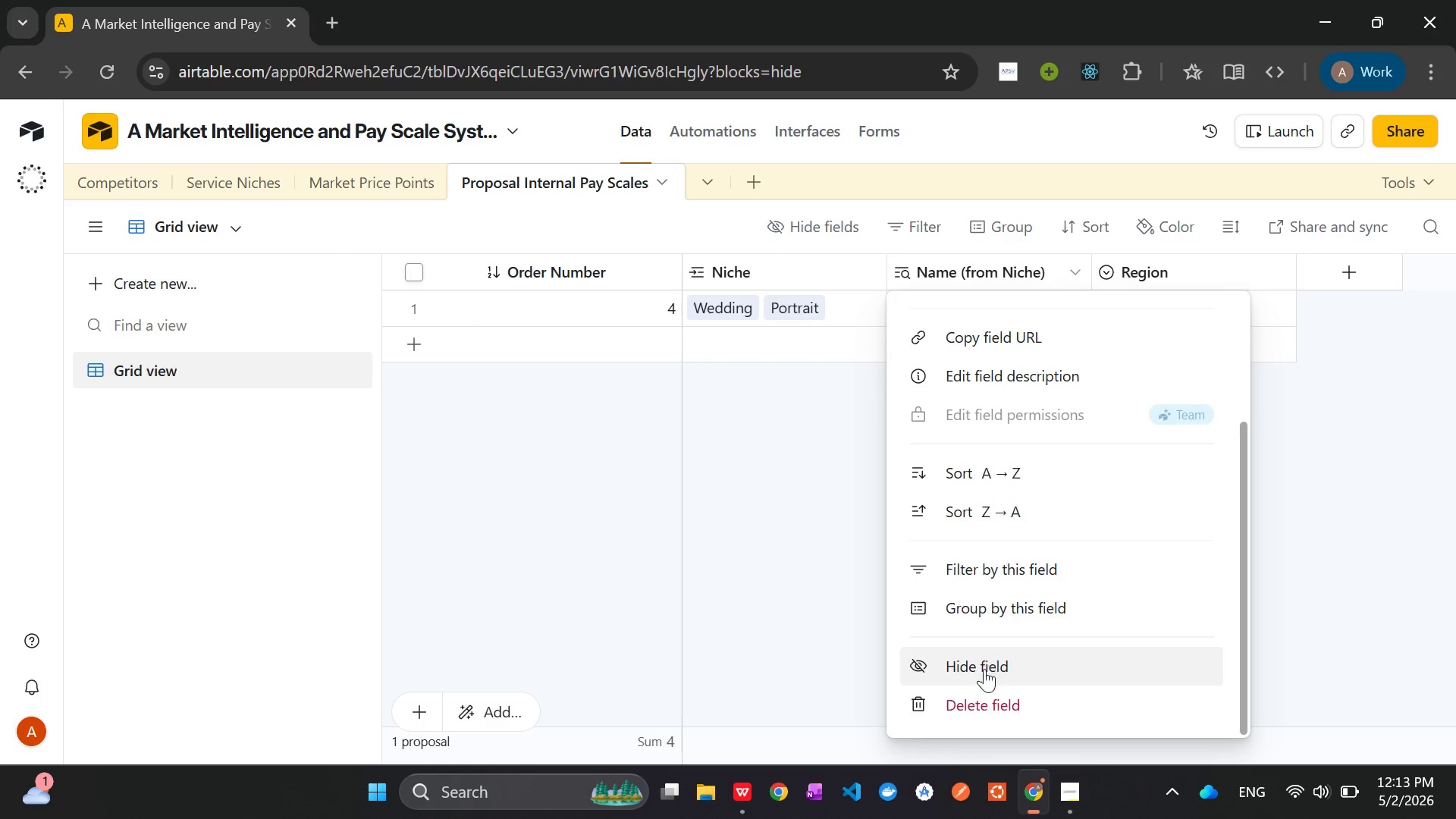 
left_click([981, 707])
 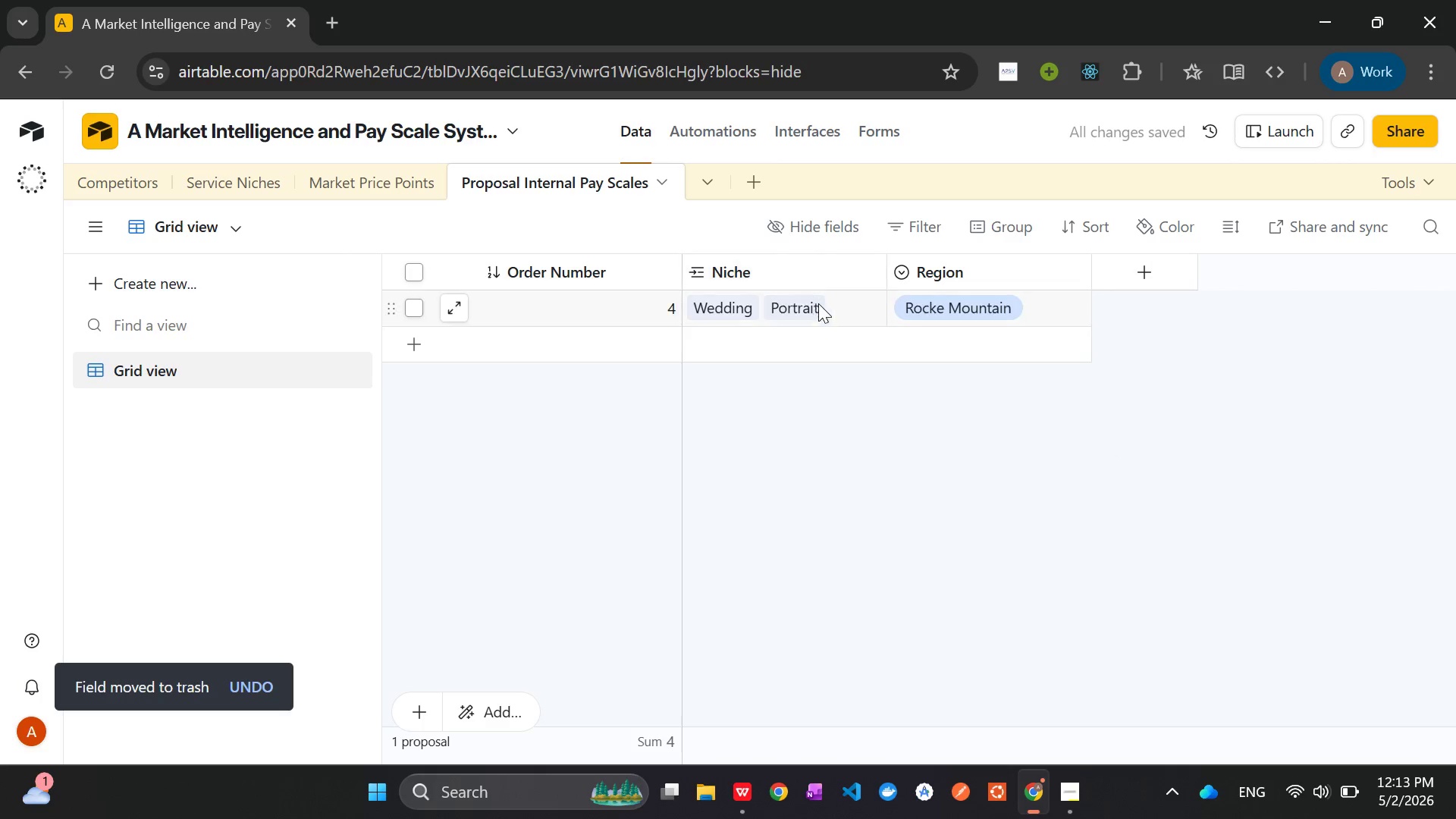 
left_click([848, 308])
 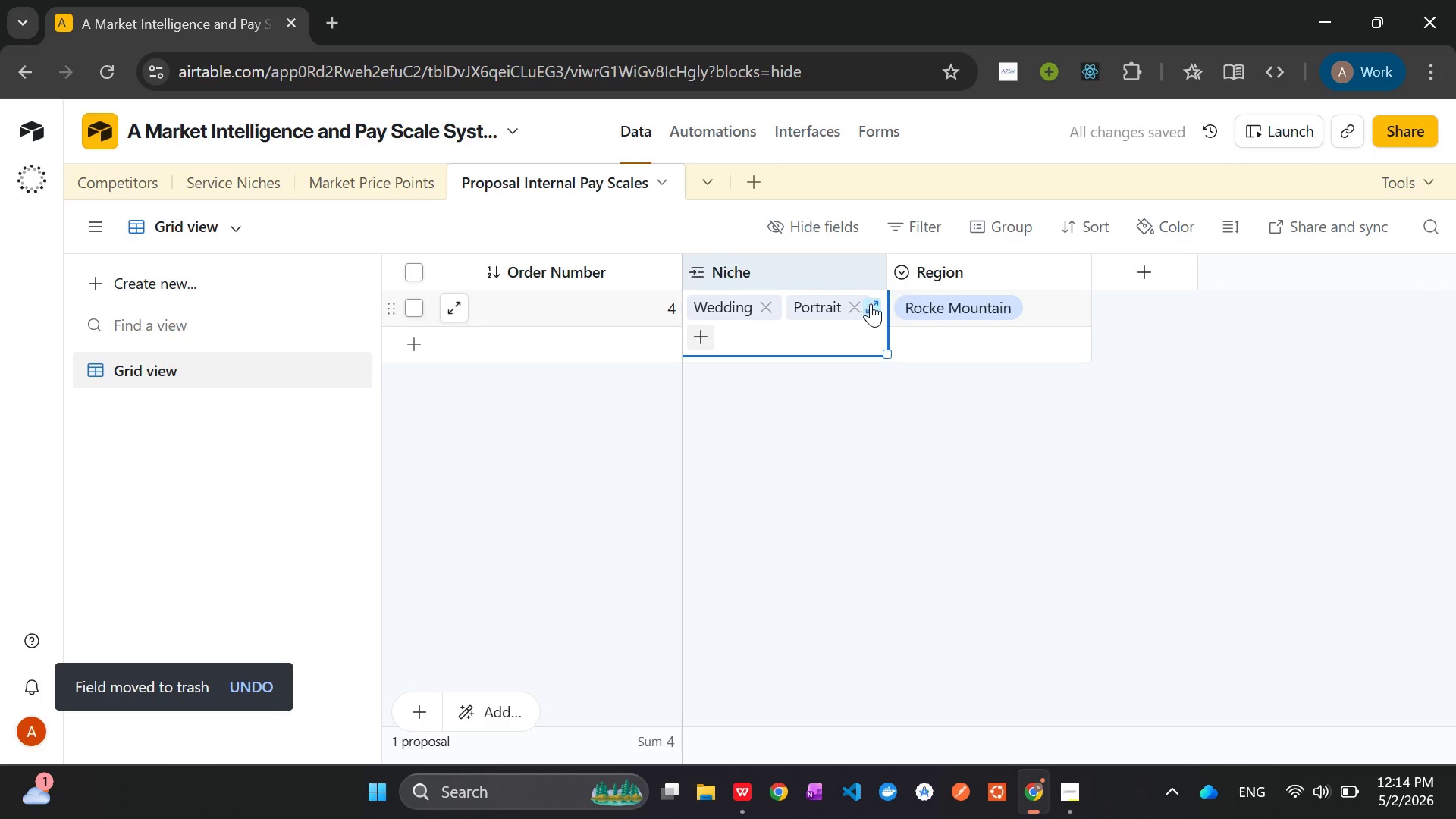 
left_click([871, 303])
 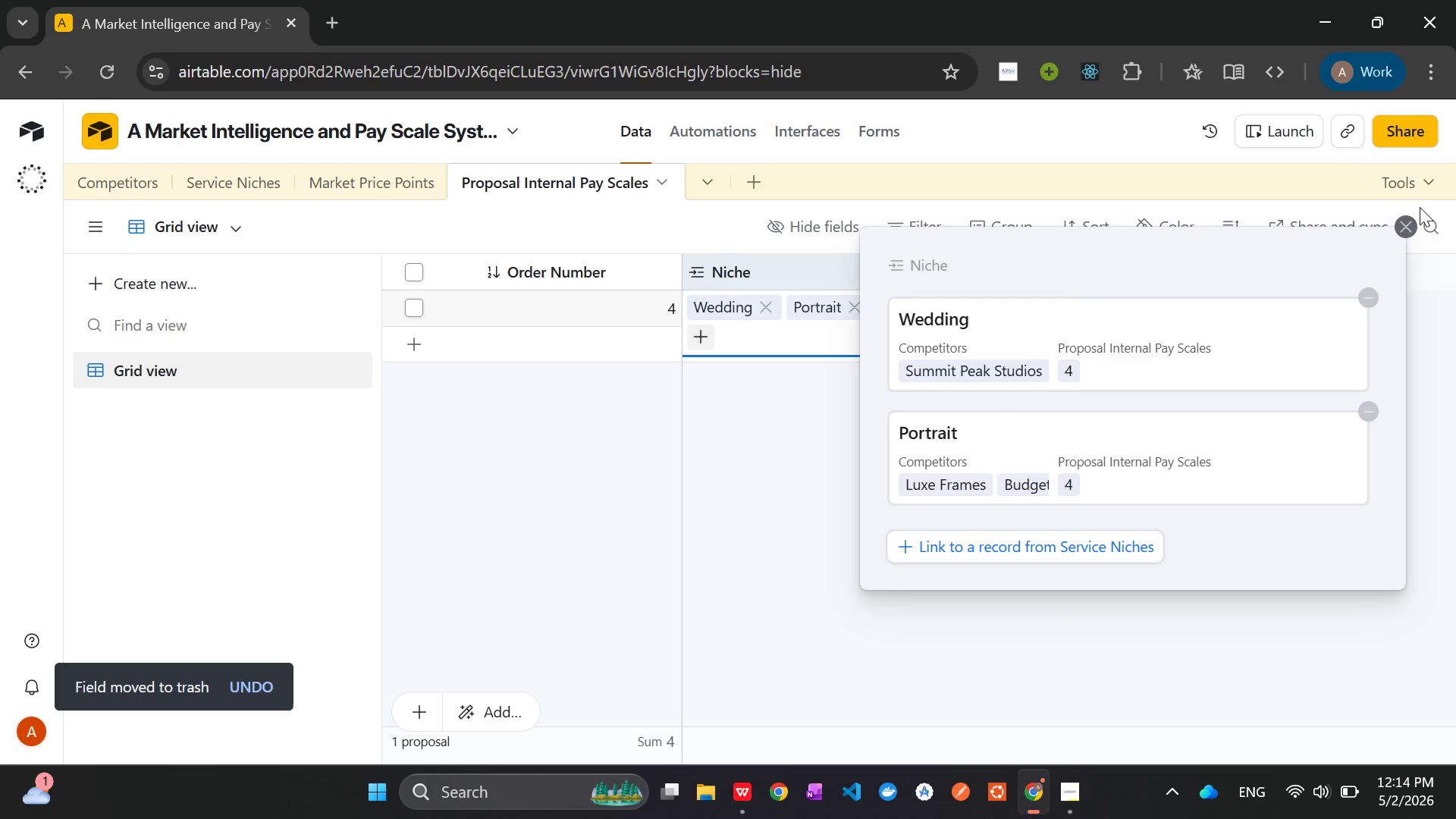 
left_click([1407, 228])
 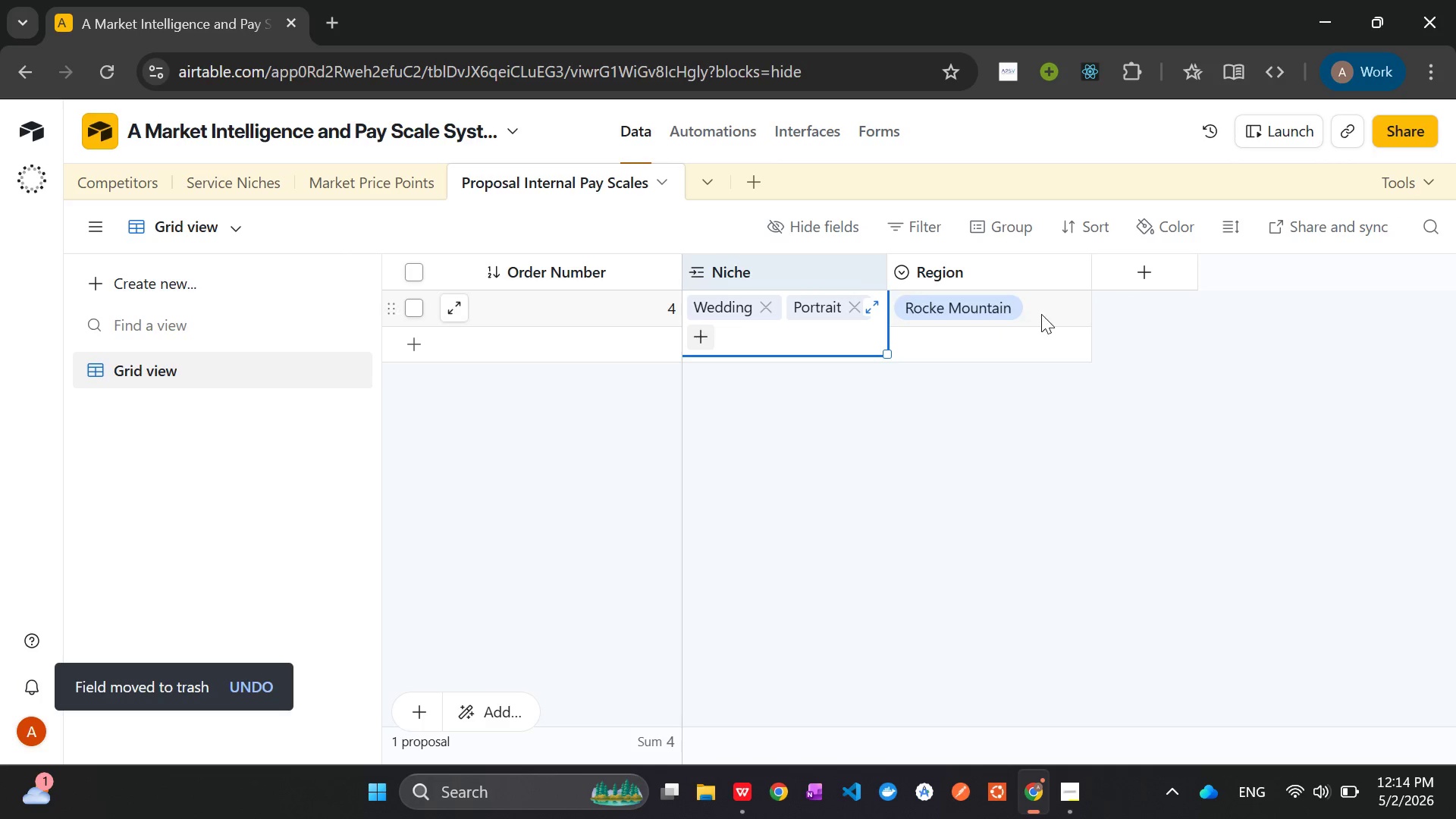 
left_click([1047, 311])
 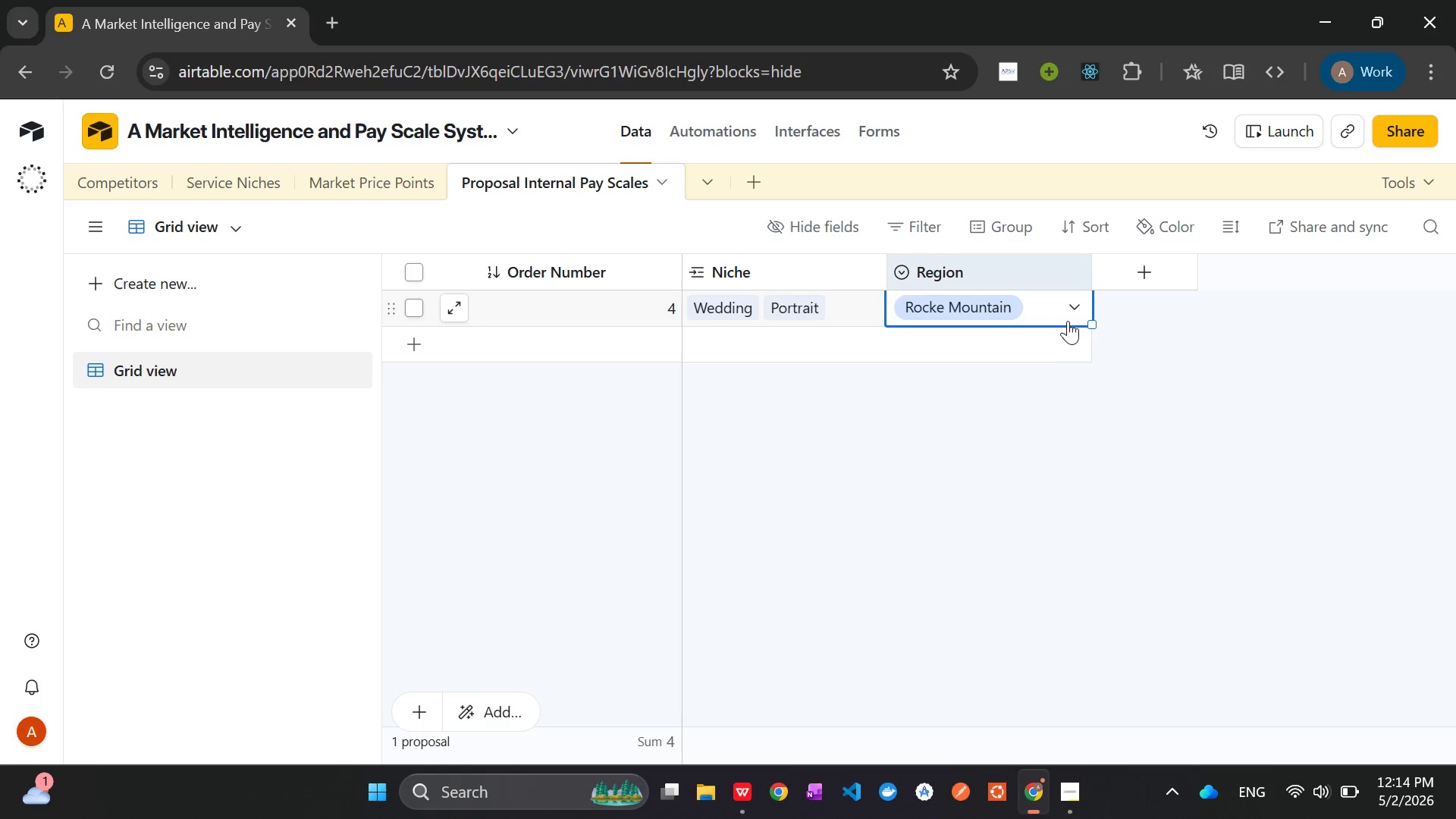 
left_click([1075, 312])
 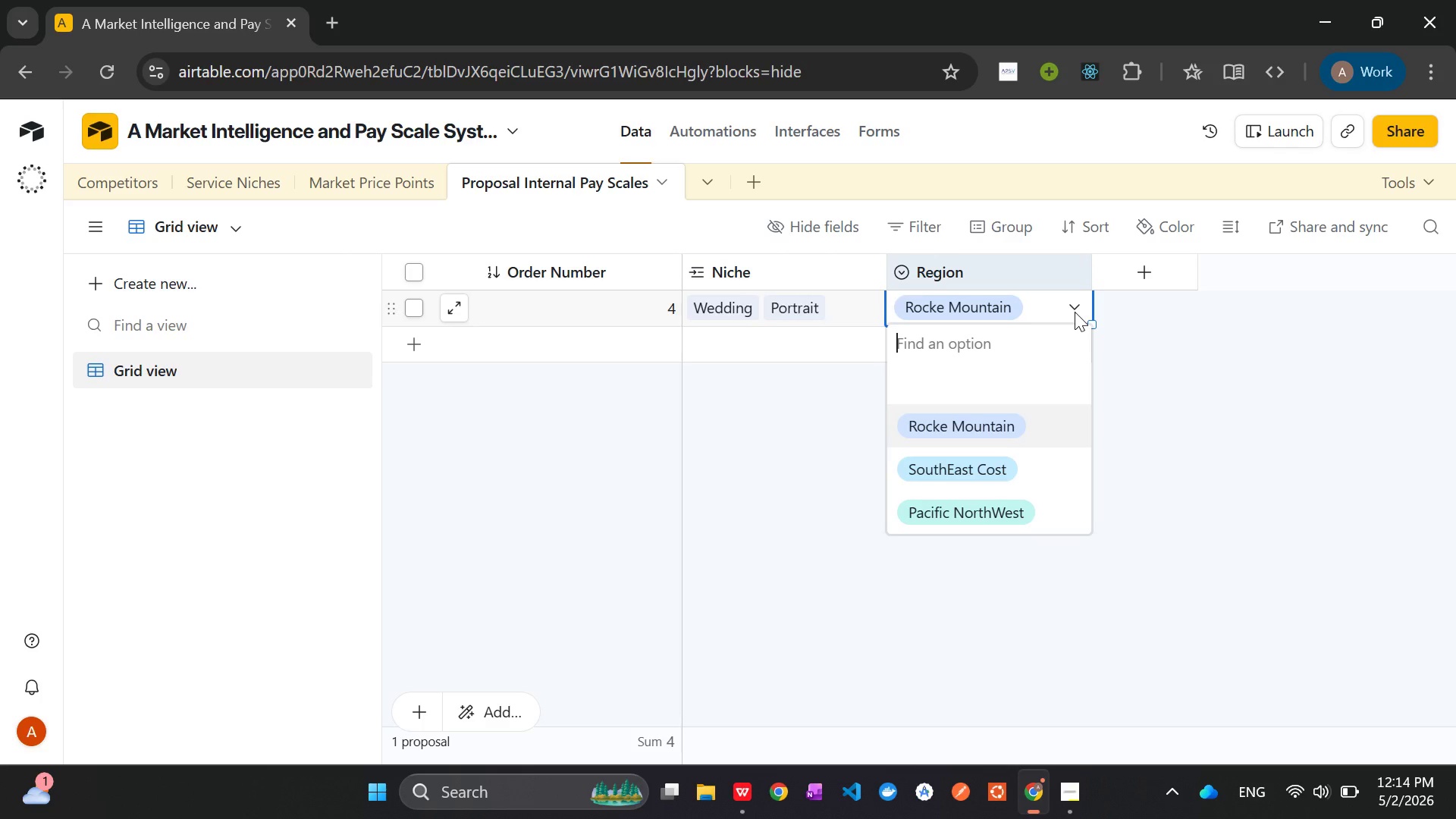 
left_click([1075, 312])
 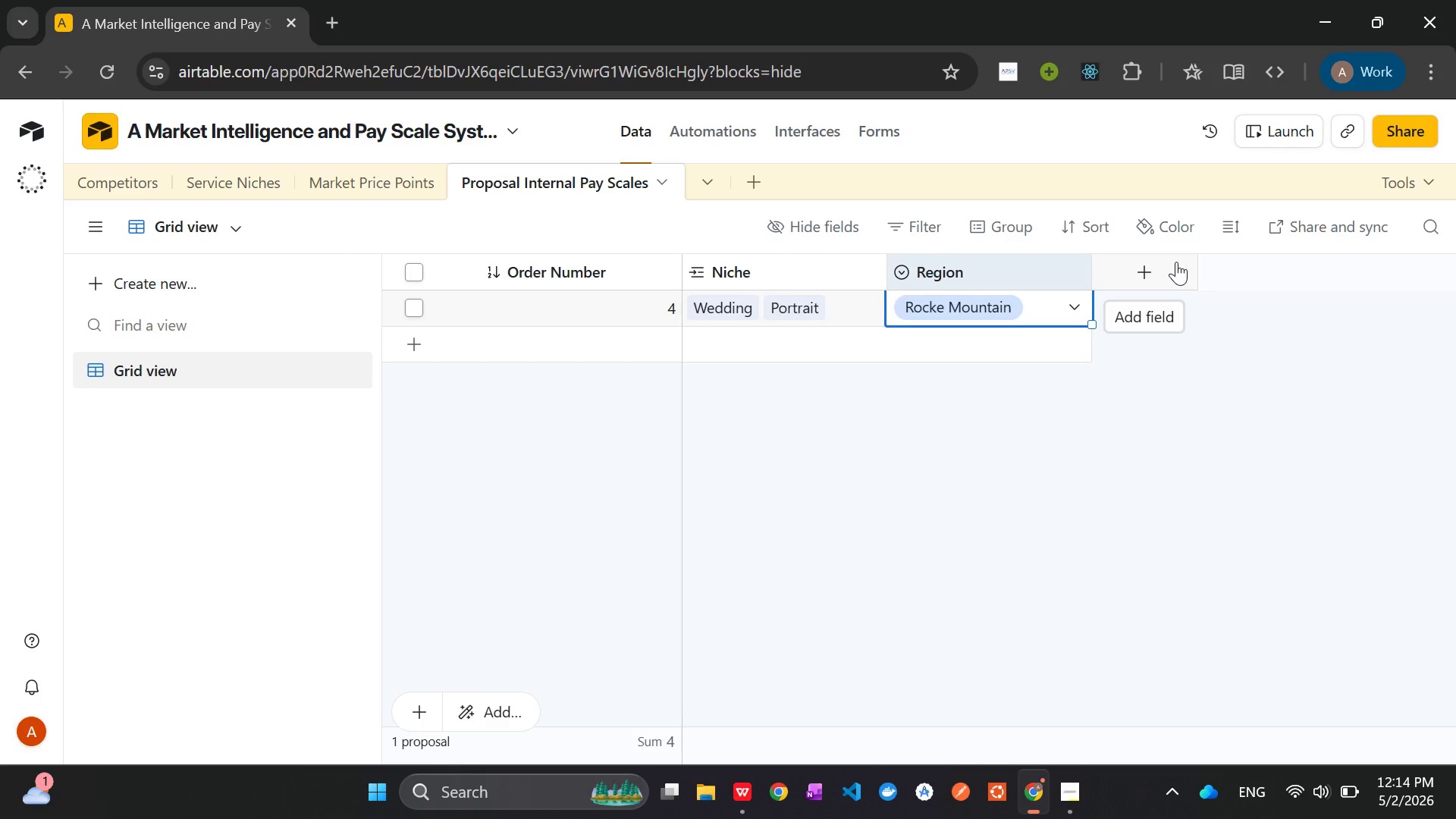 
wait(6.03)
 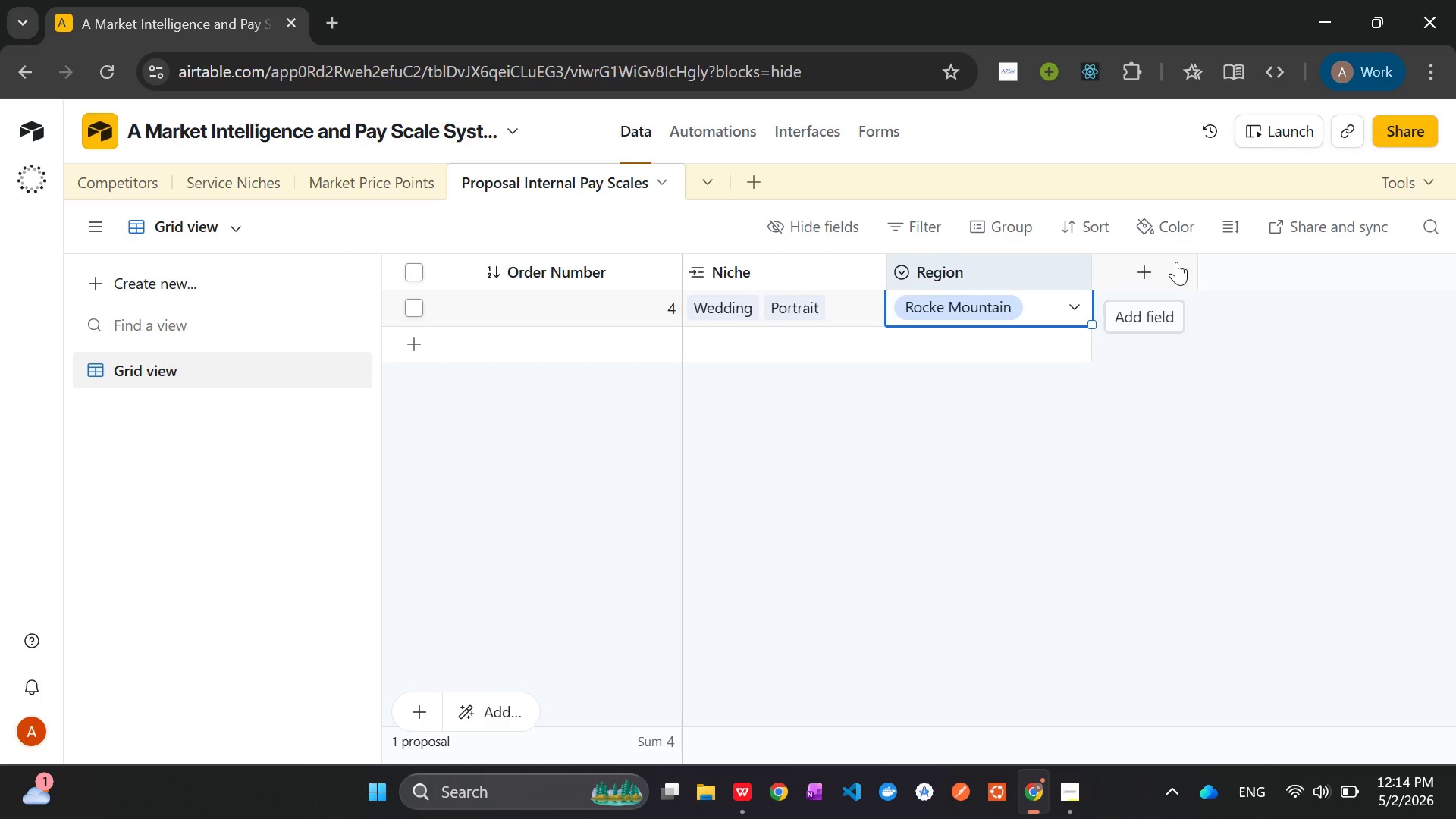 
left_click([1176, 262])
 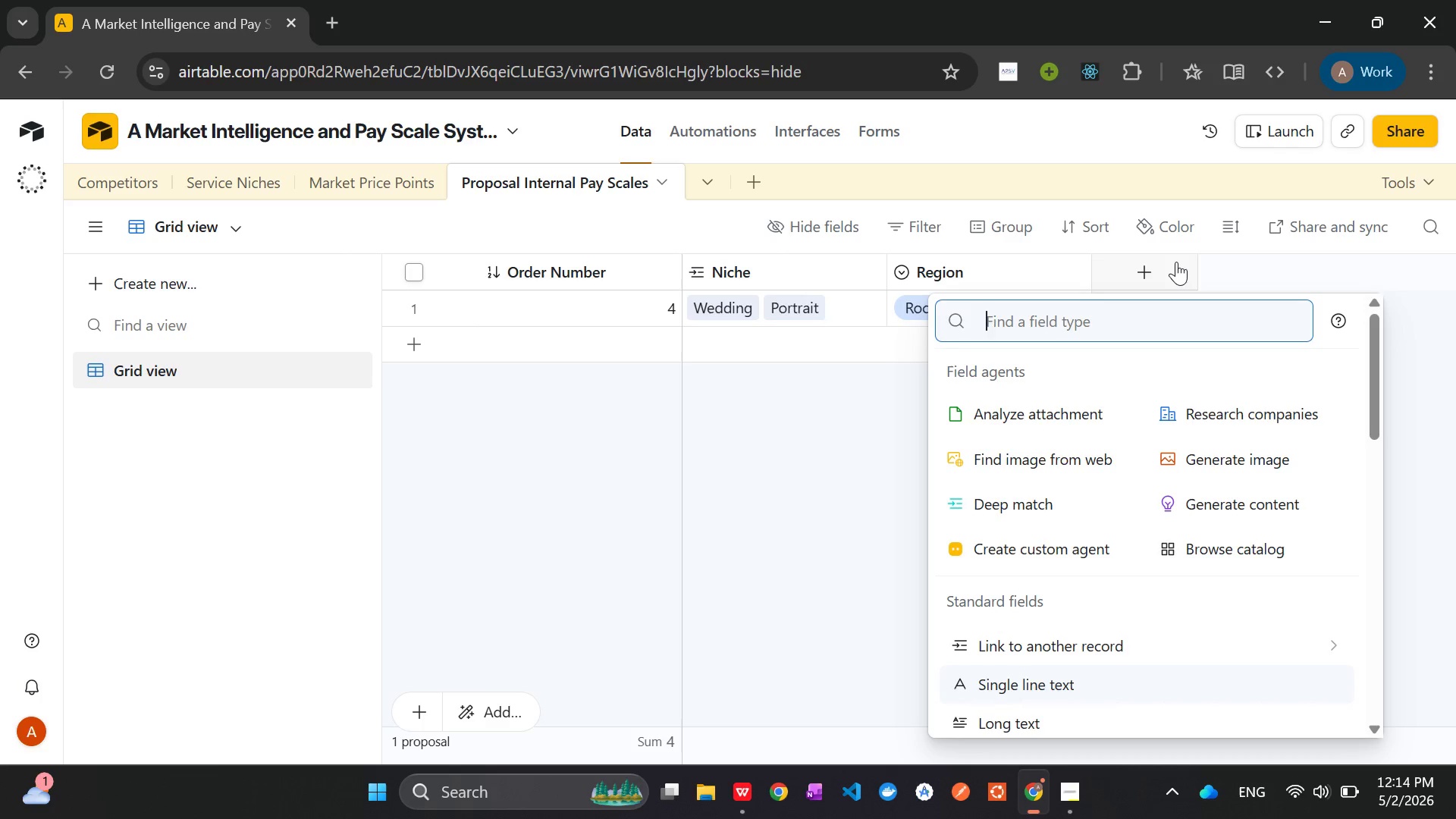 
type(Loo)
 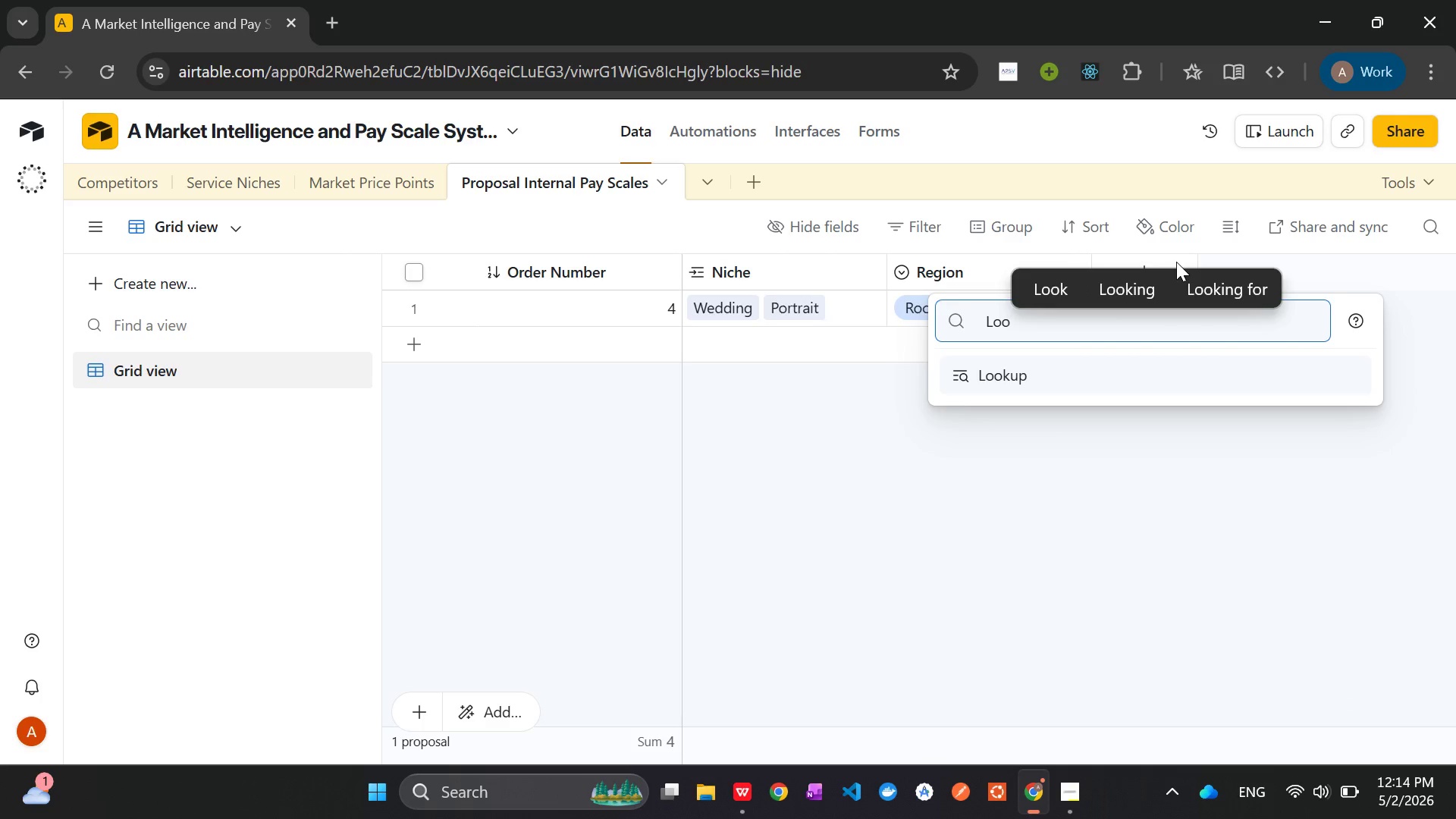 
key(Enter)
 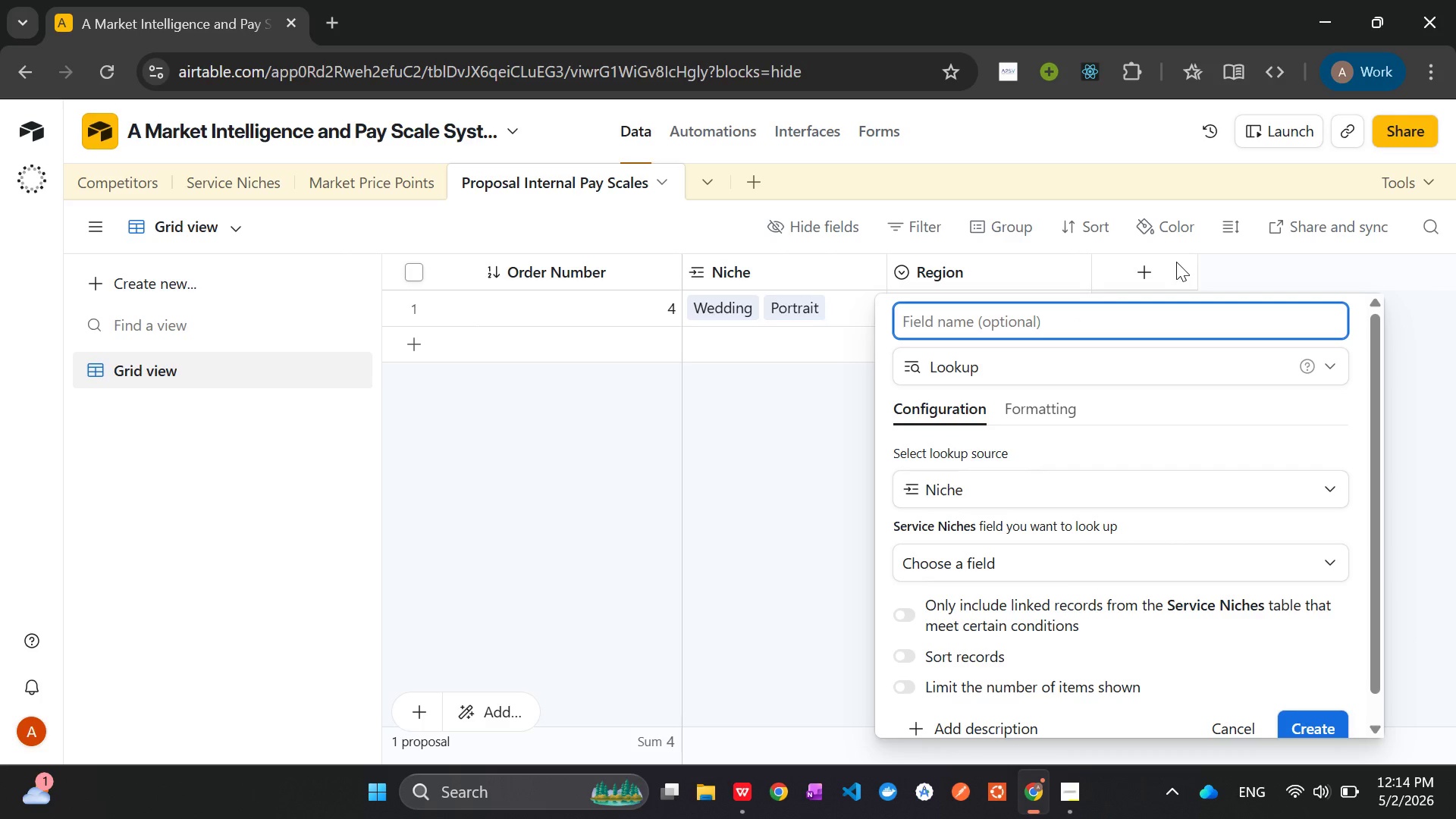 
wait(9.19)
 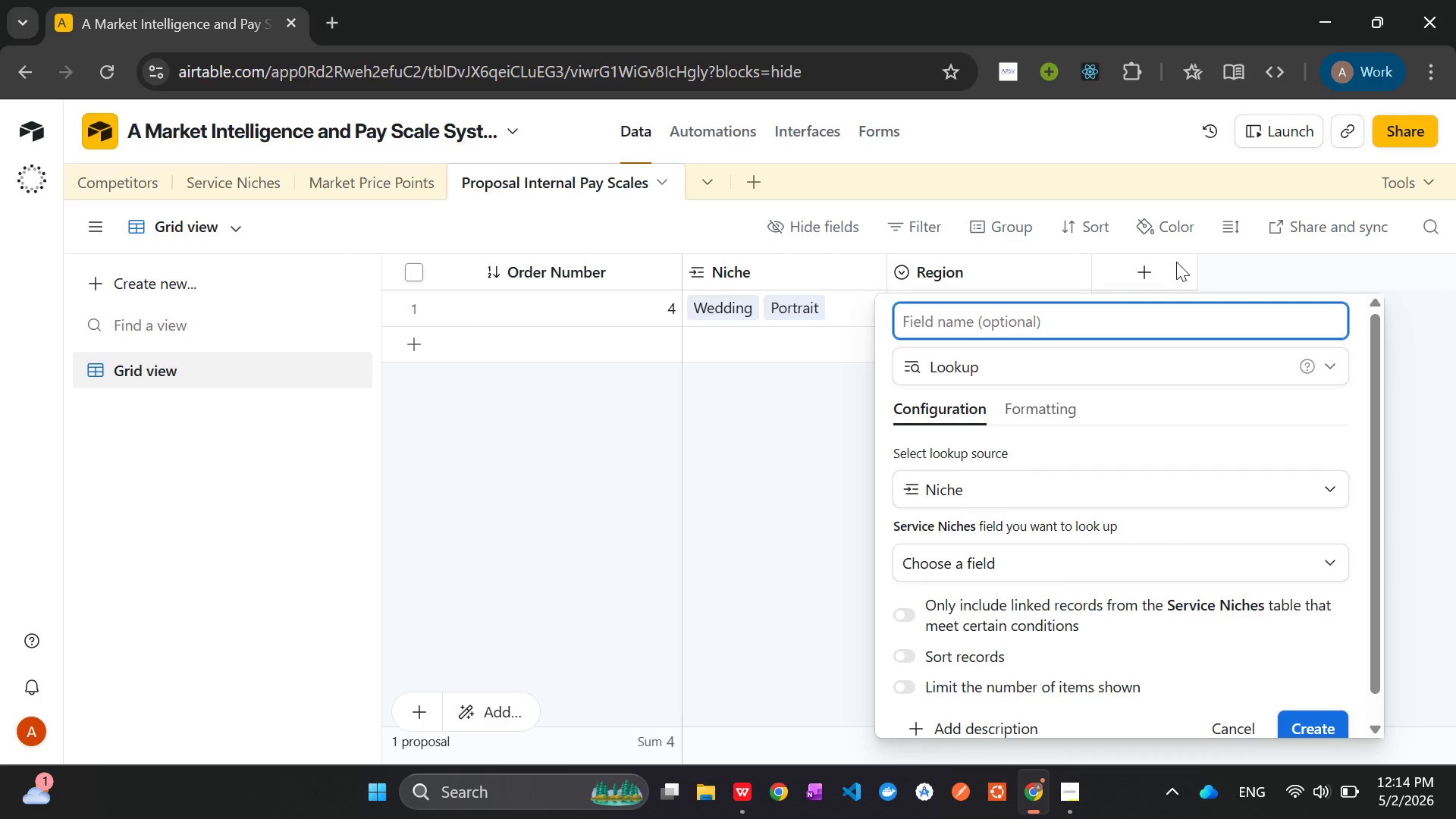 
left_click([1039, 487])
 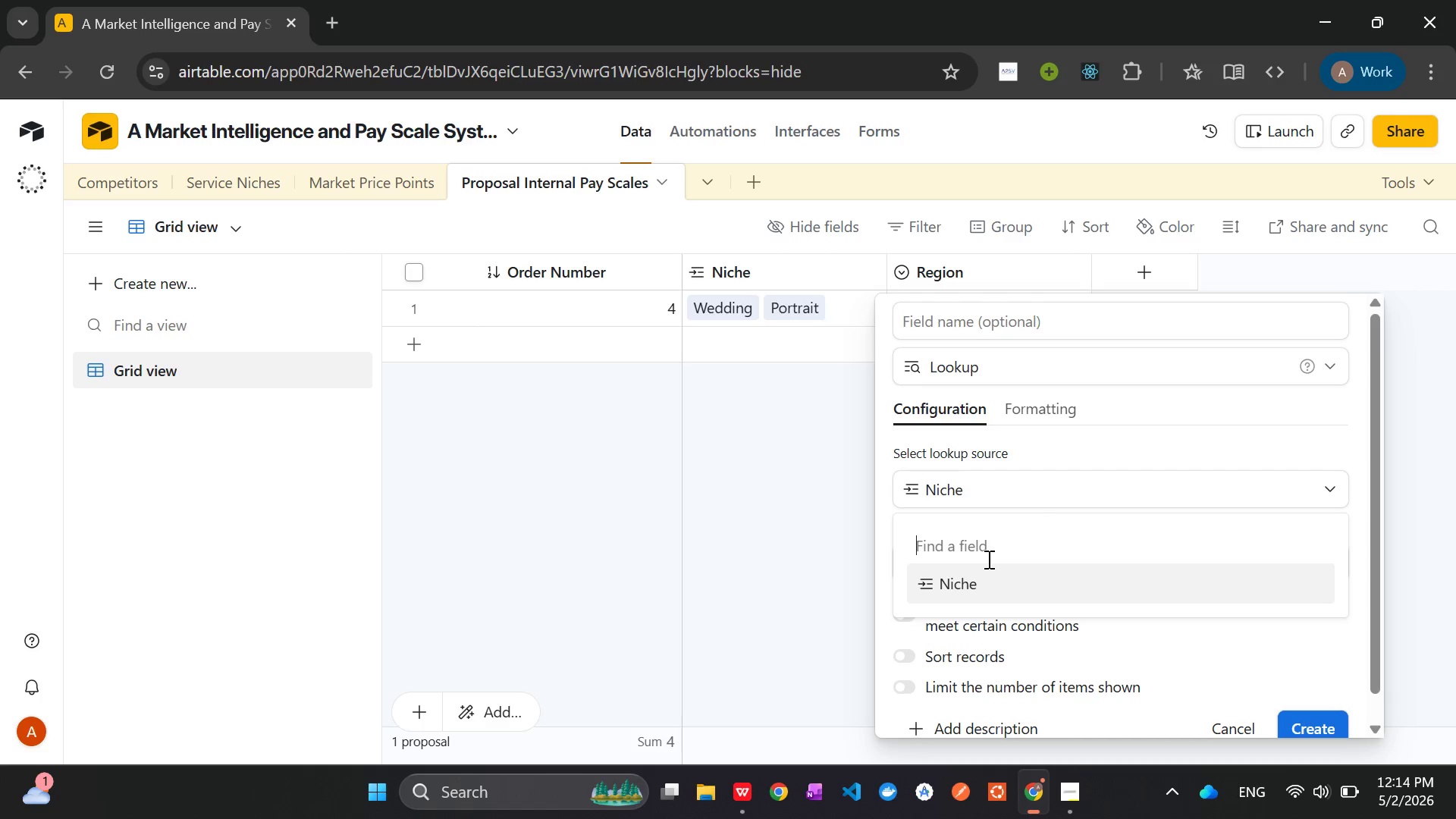 
left_click([1019, 537])
 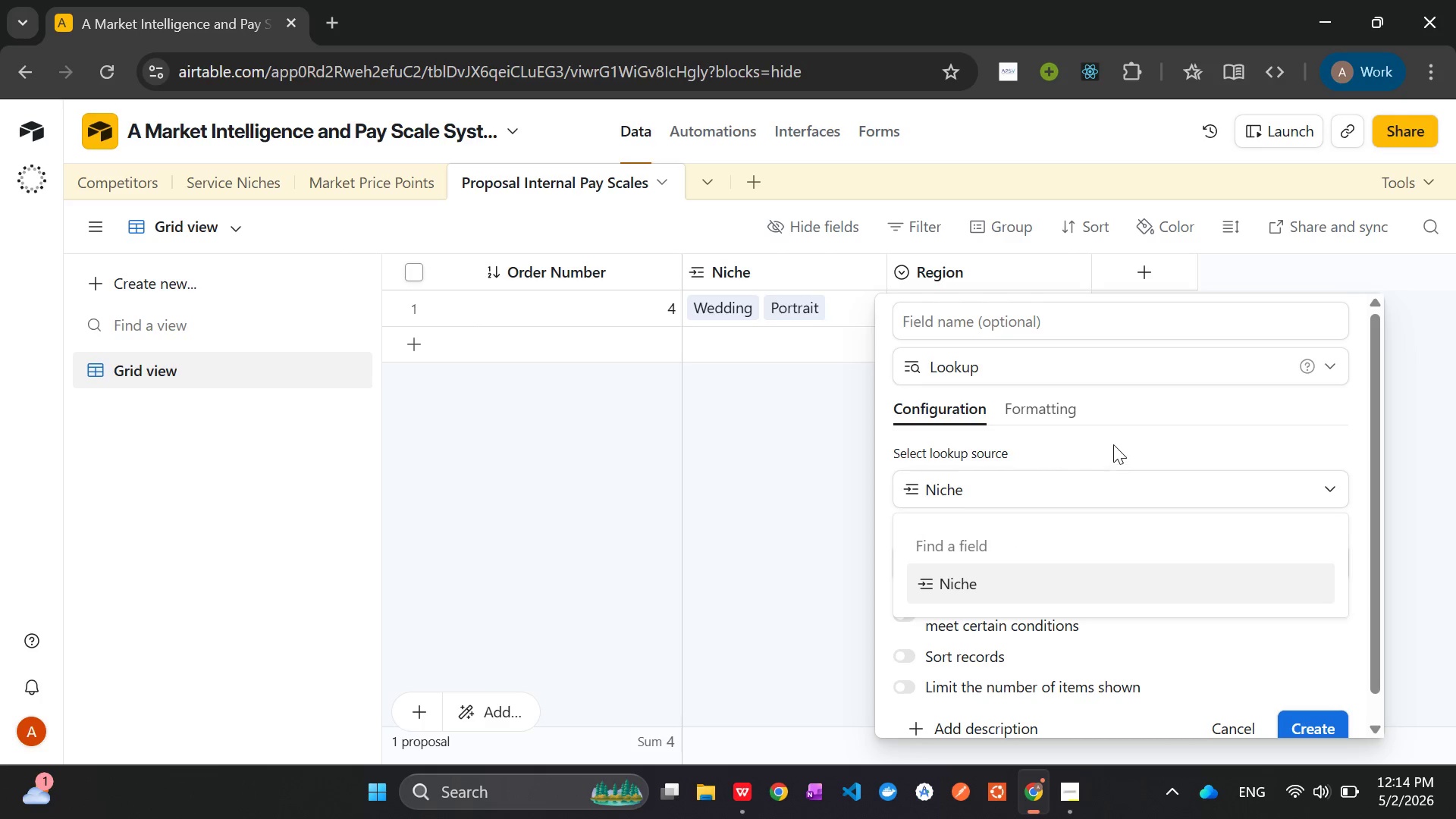 
left_click([1113, 444])
 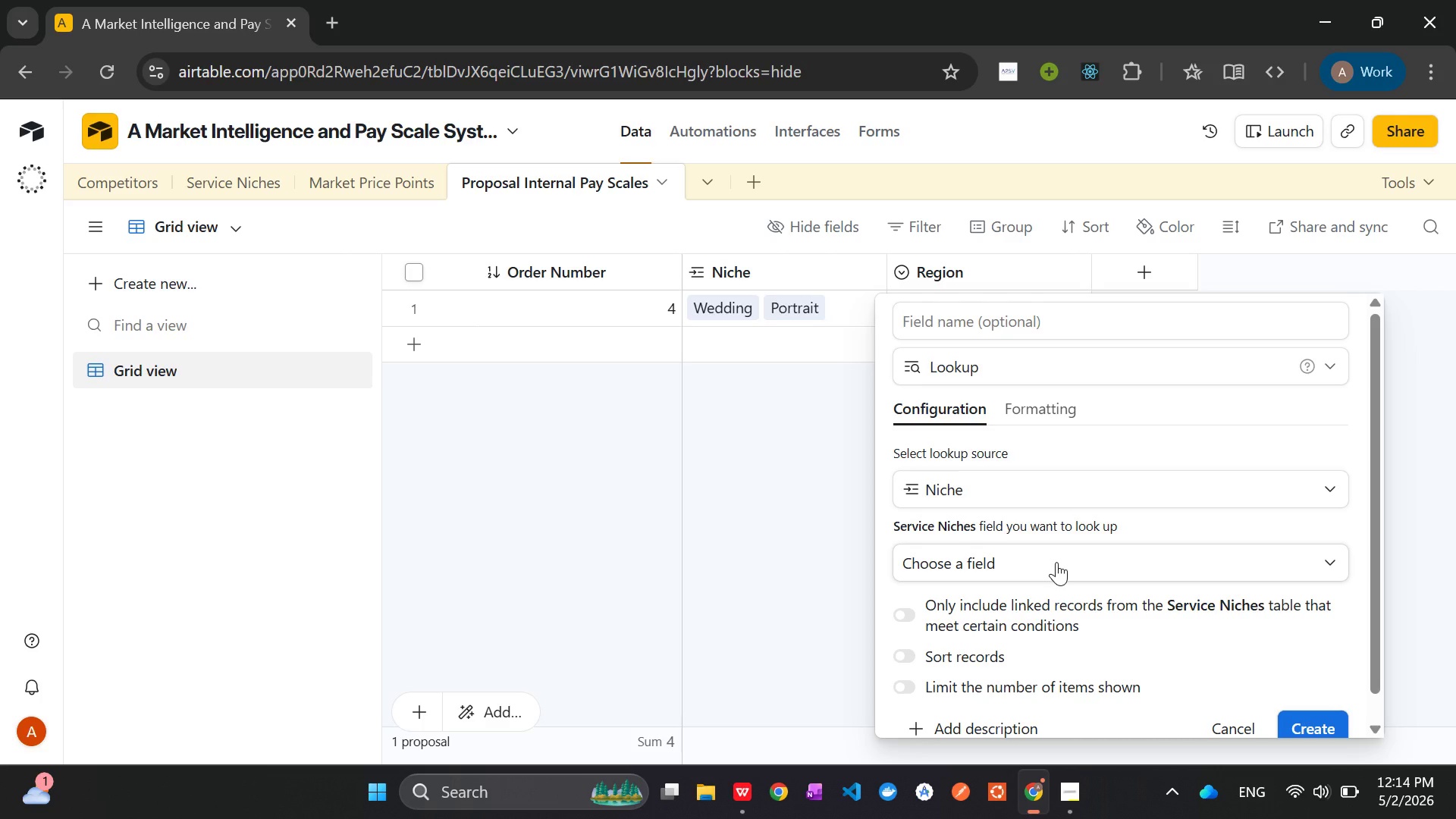 
wait(12.09)
 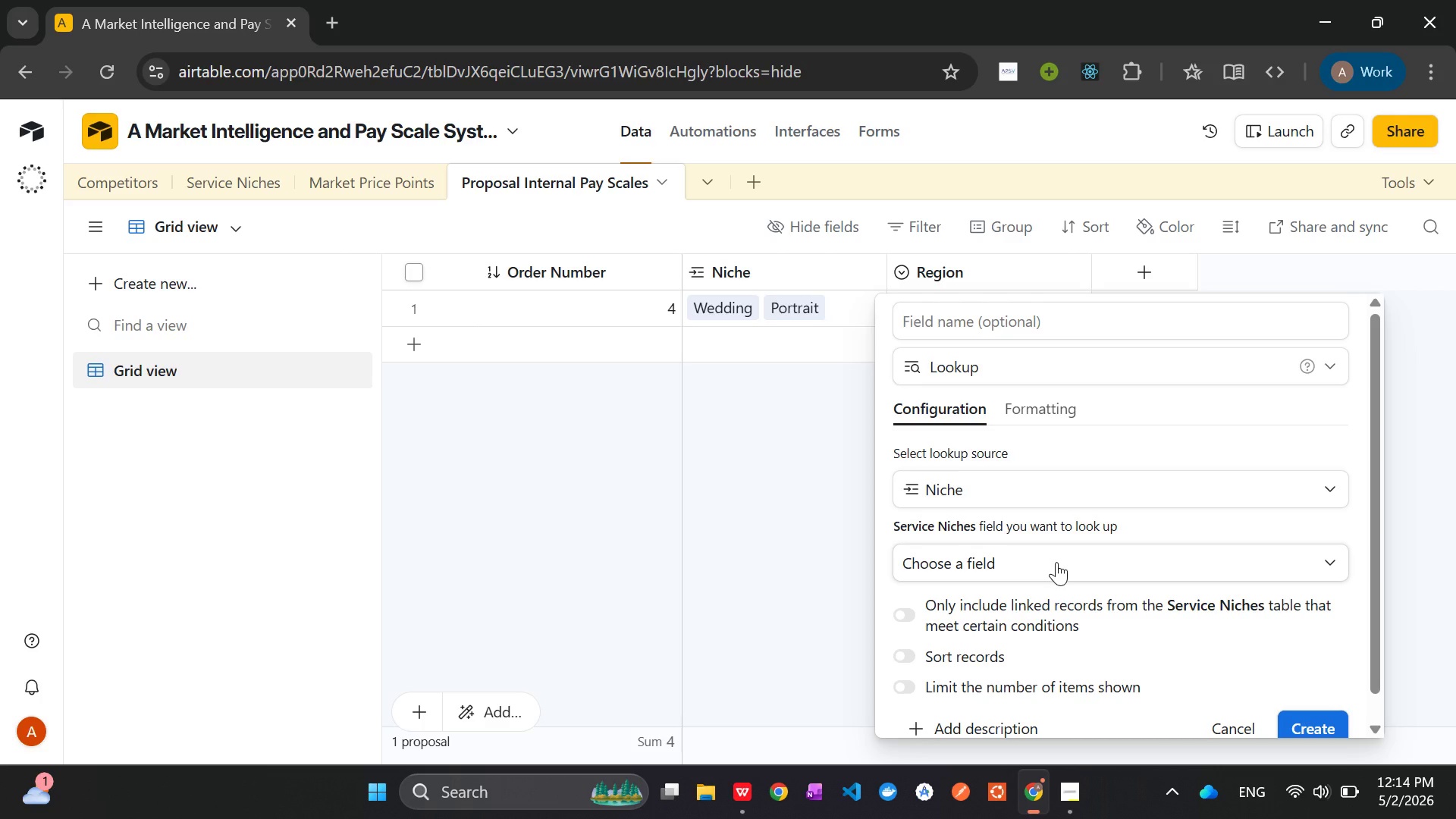 
left_click([1056, 562])
 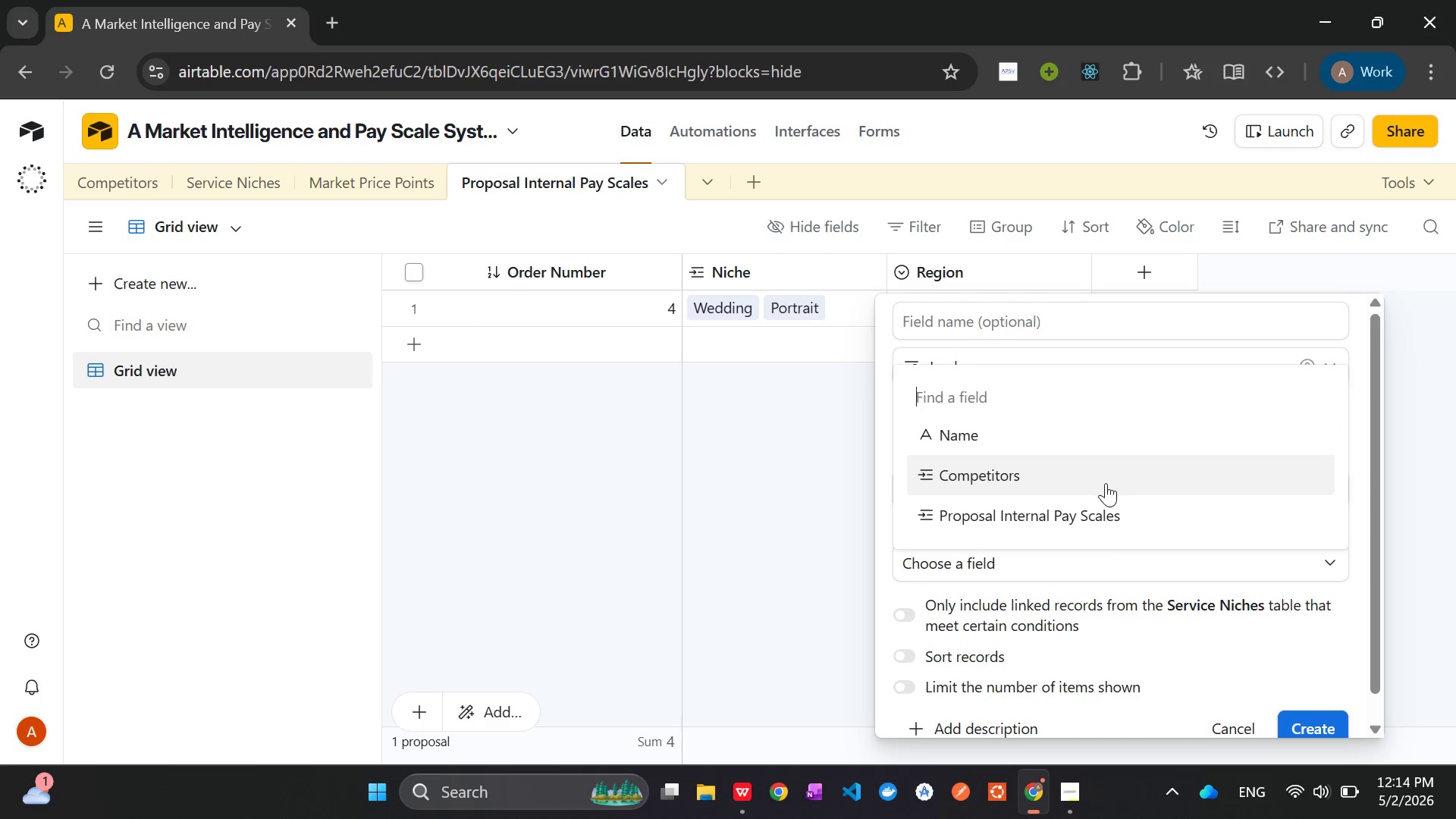 
wait(9.86)
 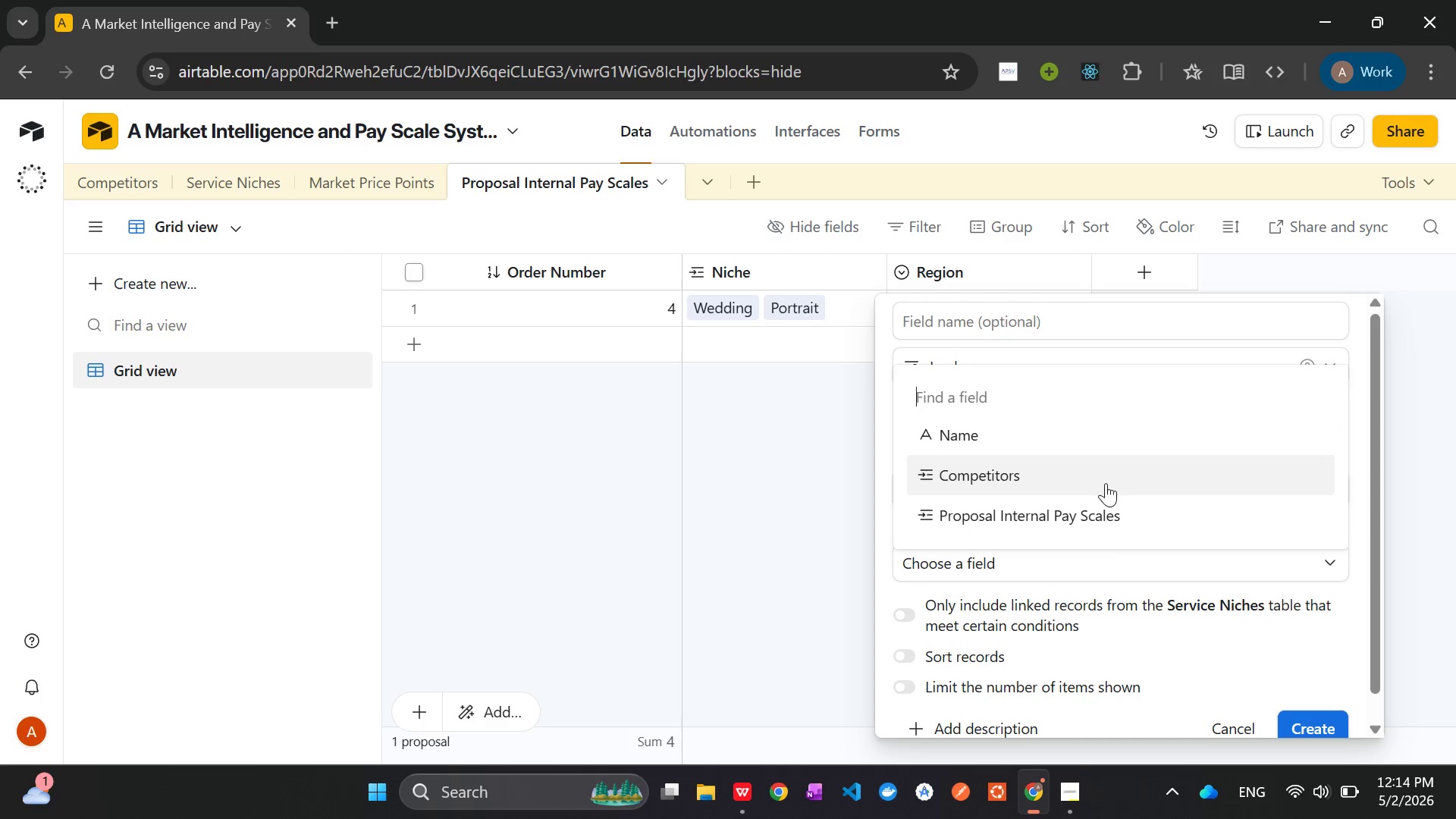 
left_click([1367, 469])
 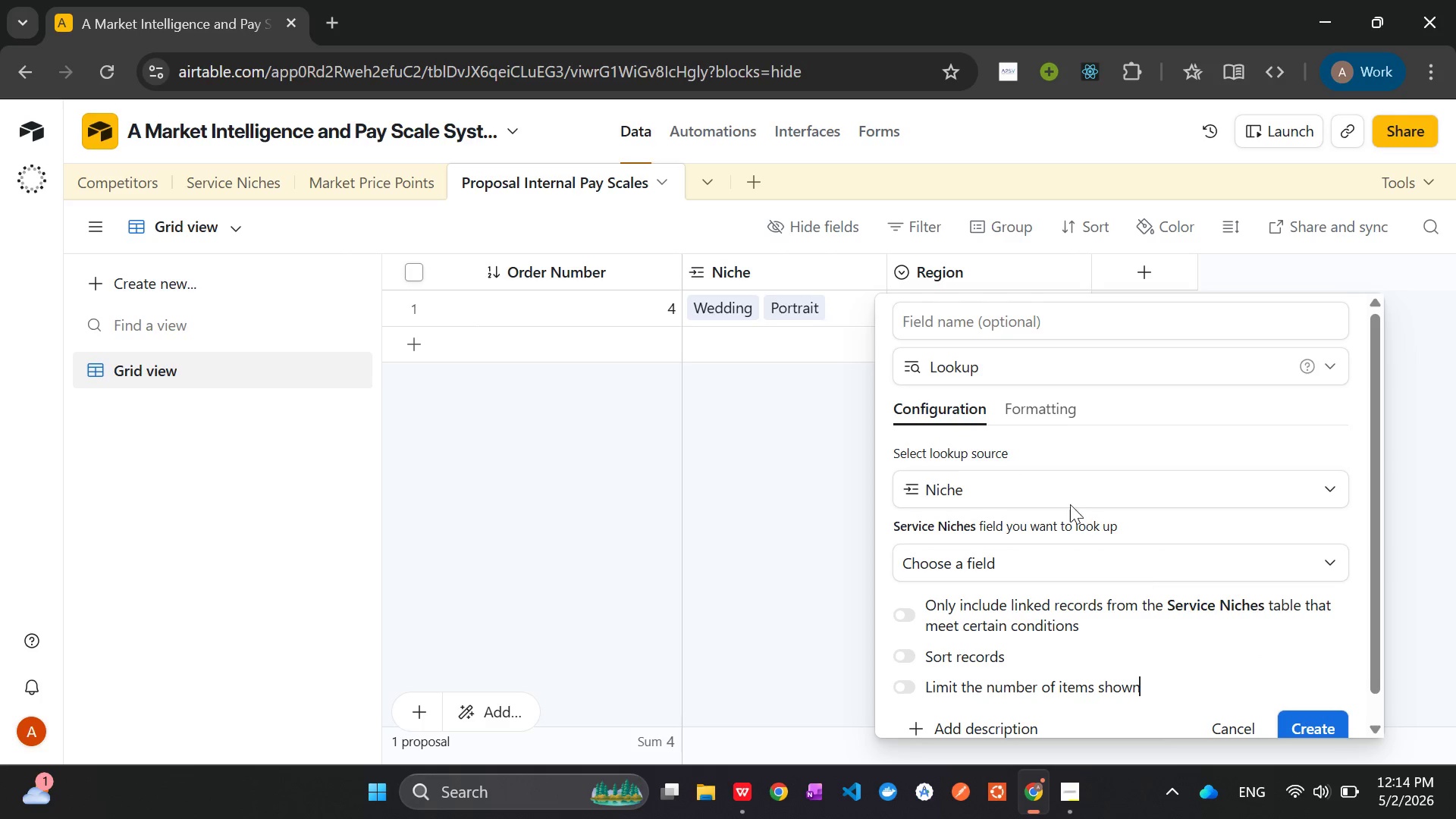 
left_click([996, 489])
 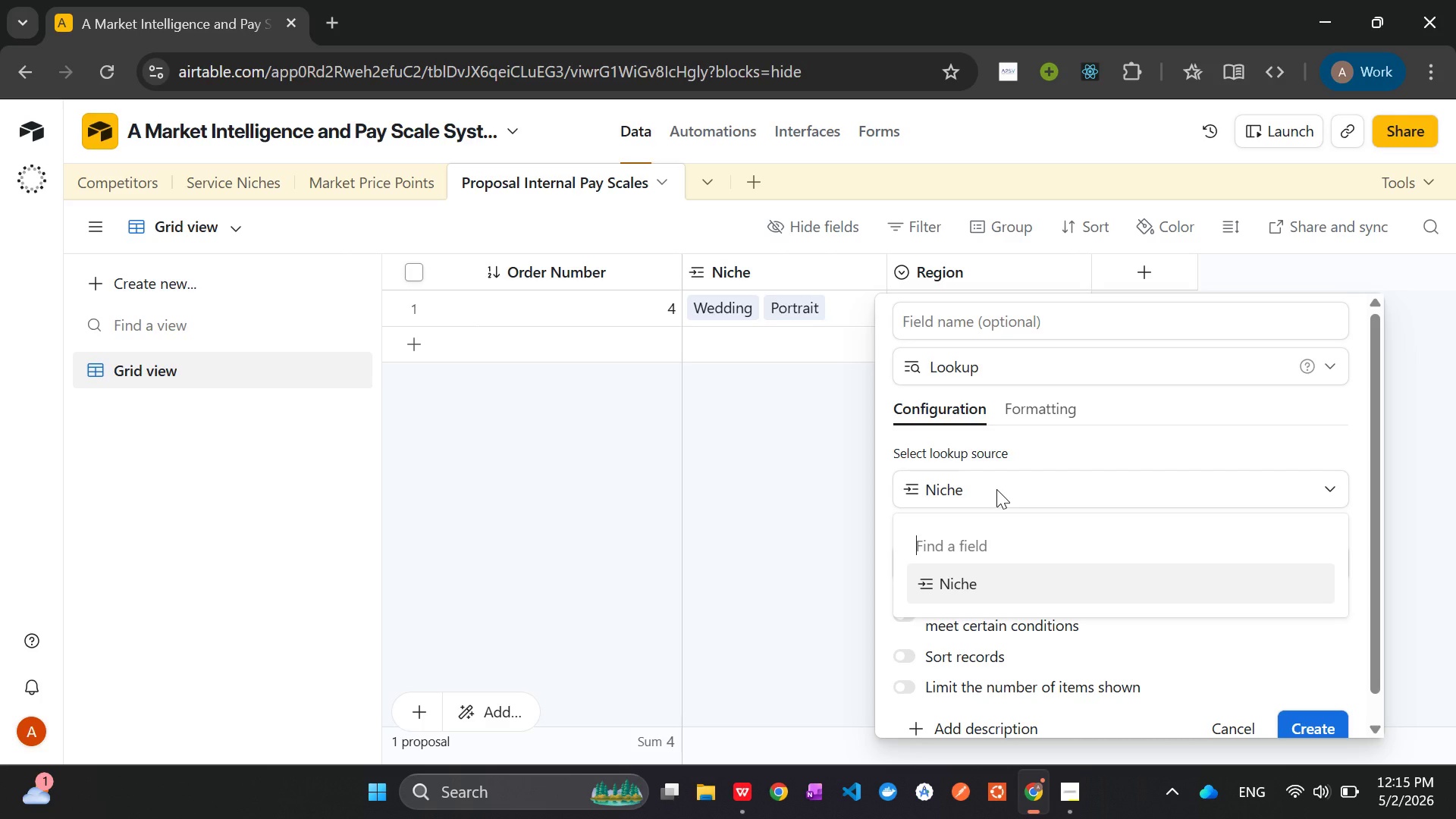 
wait(11.92)
 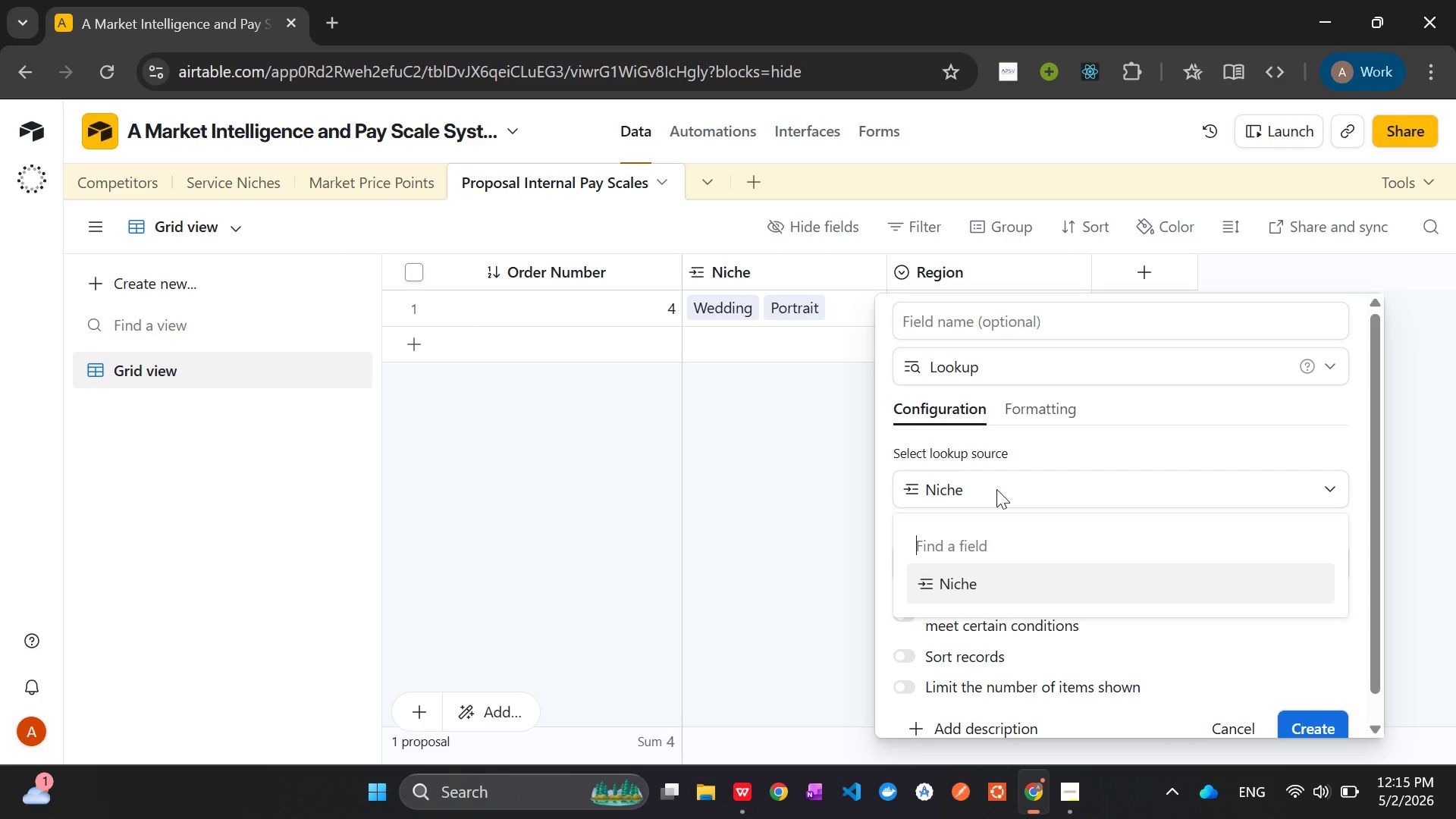 
left_click([1354, 633])
 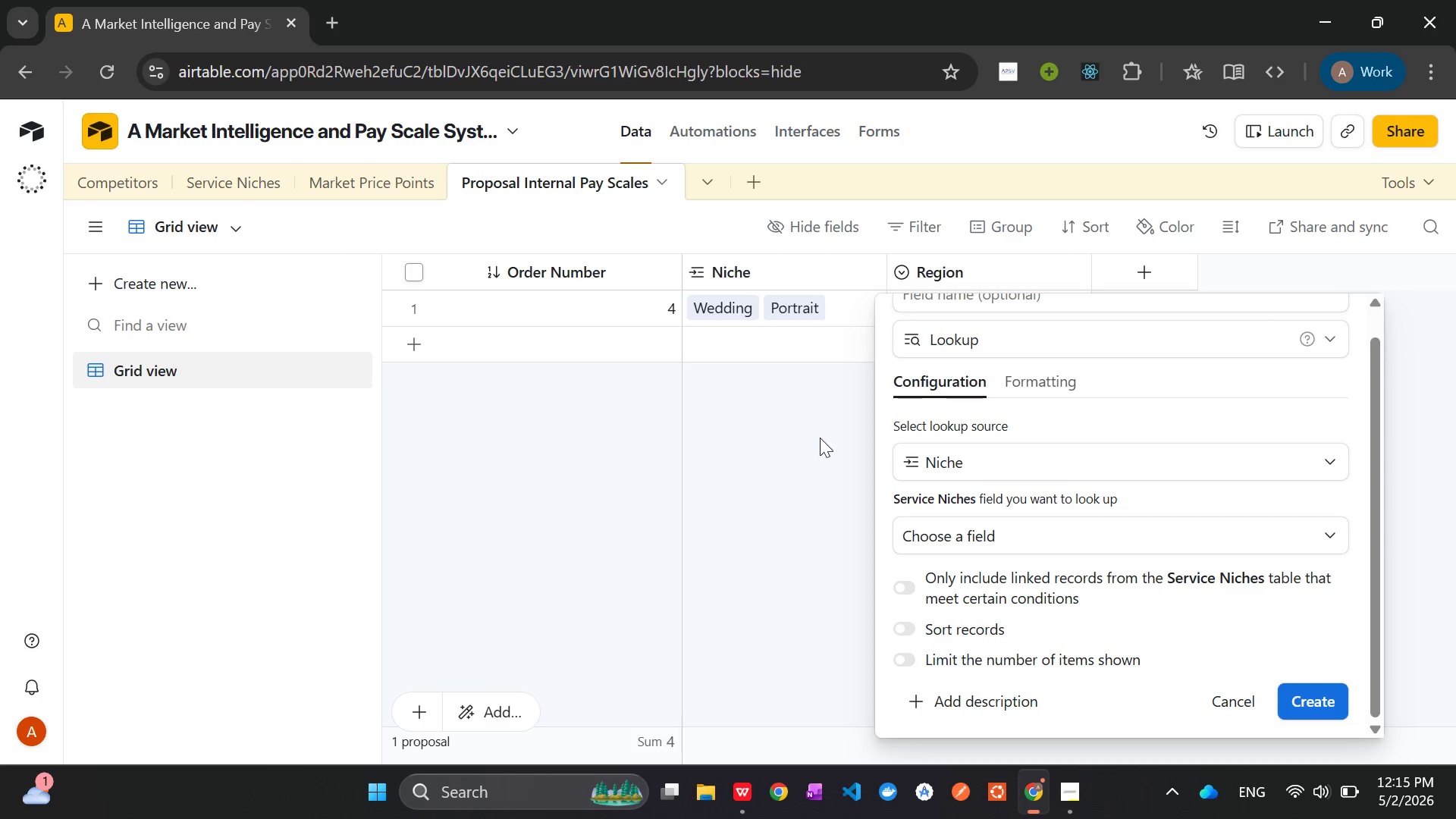 
left_click([1236, 694])
 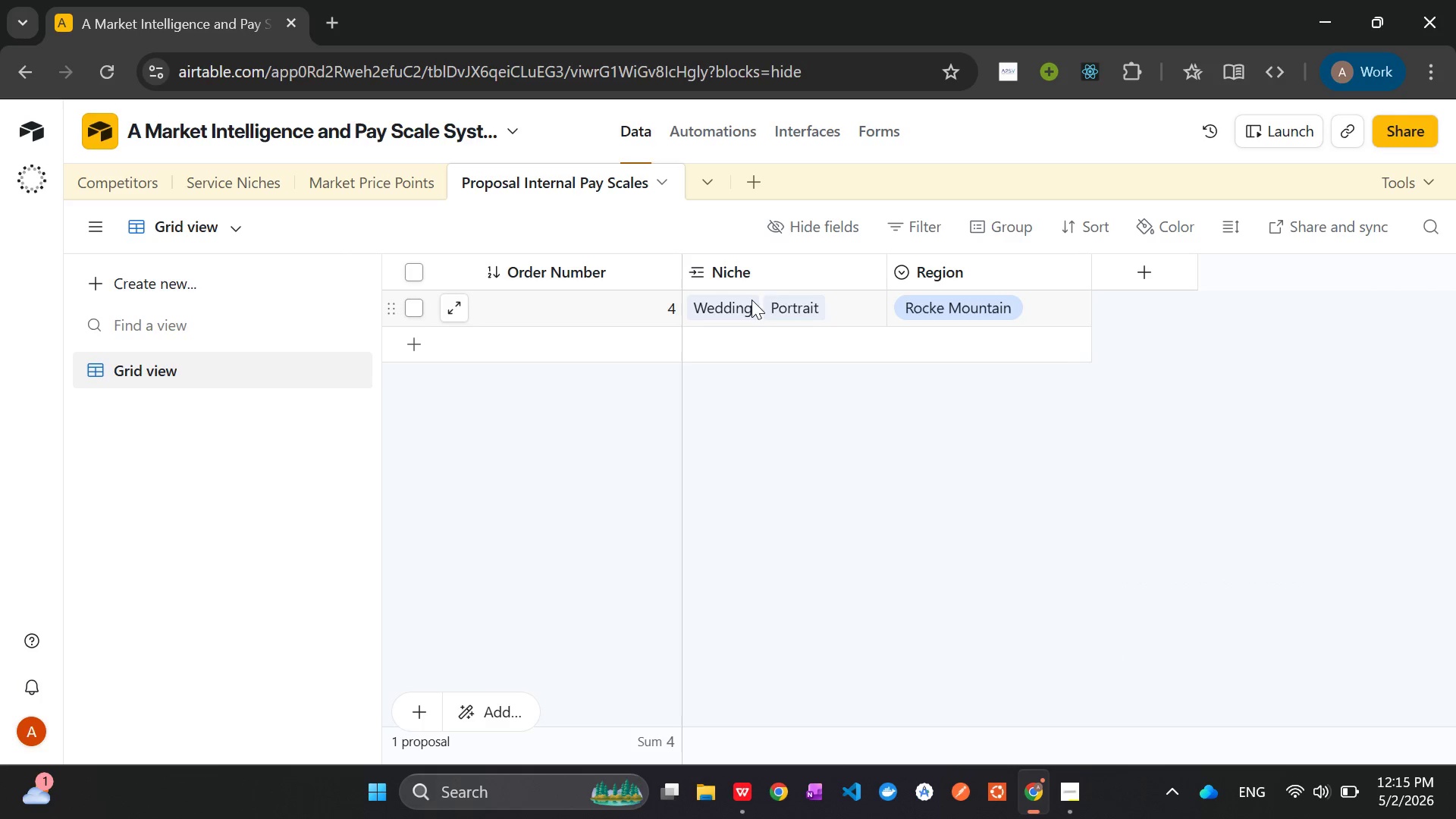 
left_click([803, 281])
 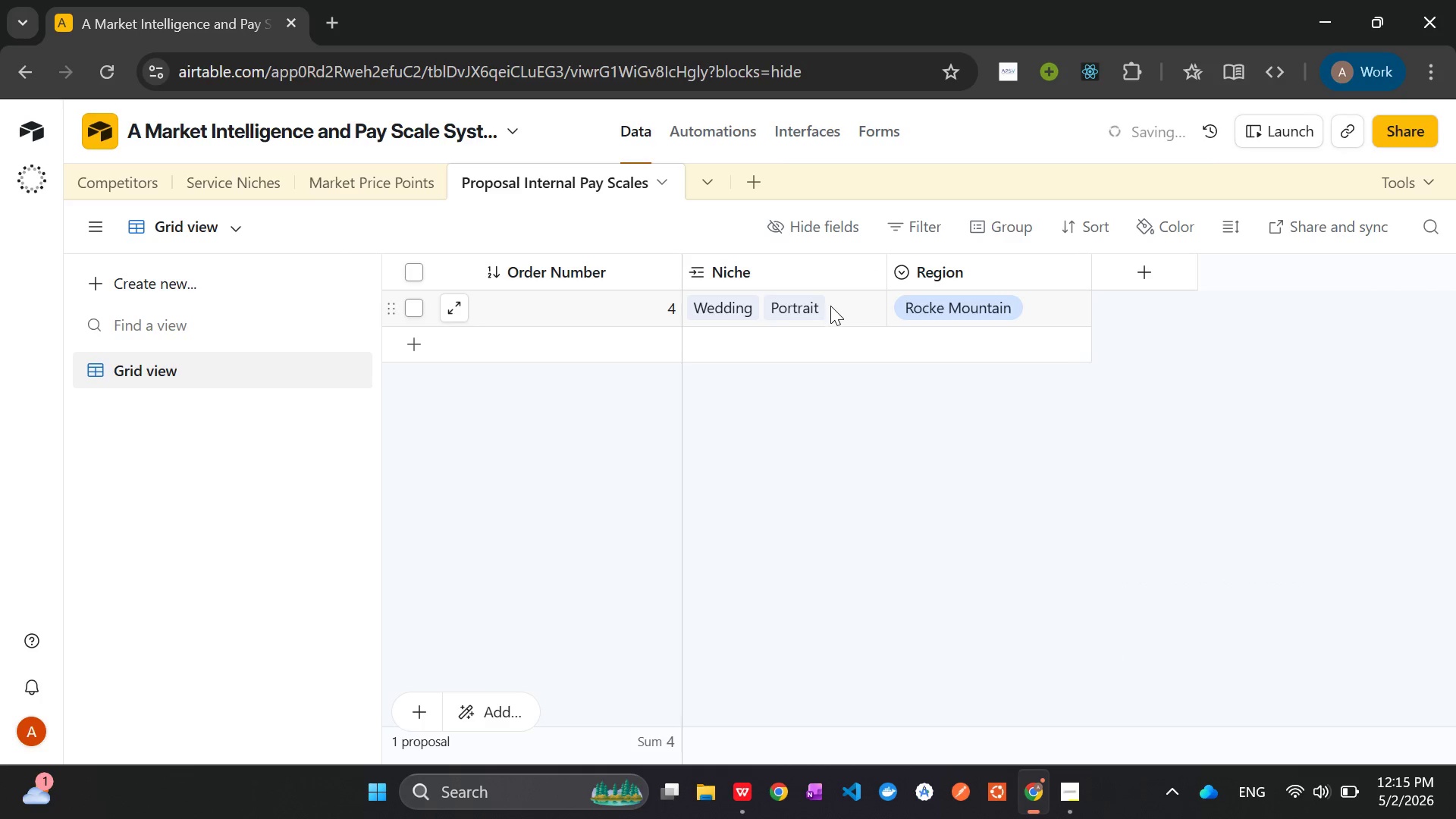 
left_click([830, 306])
 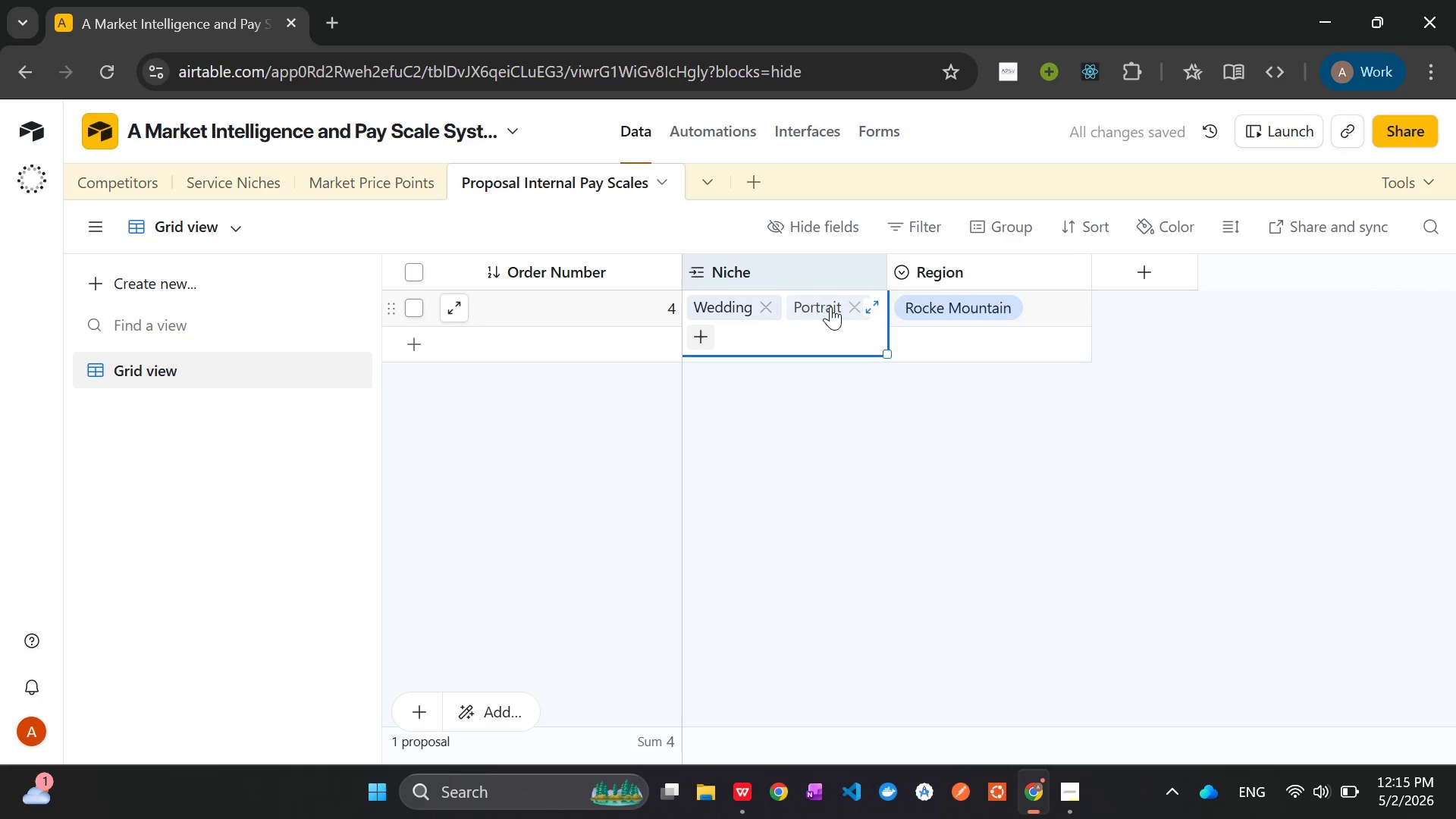 
mouse_move([838, 308])
 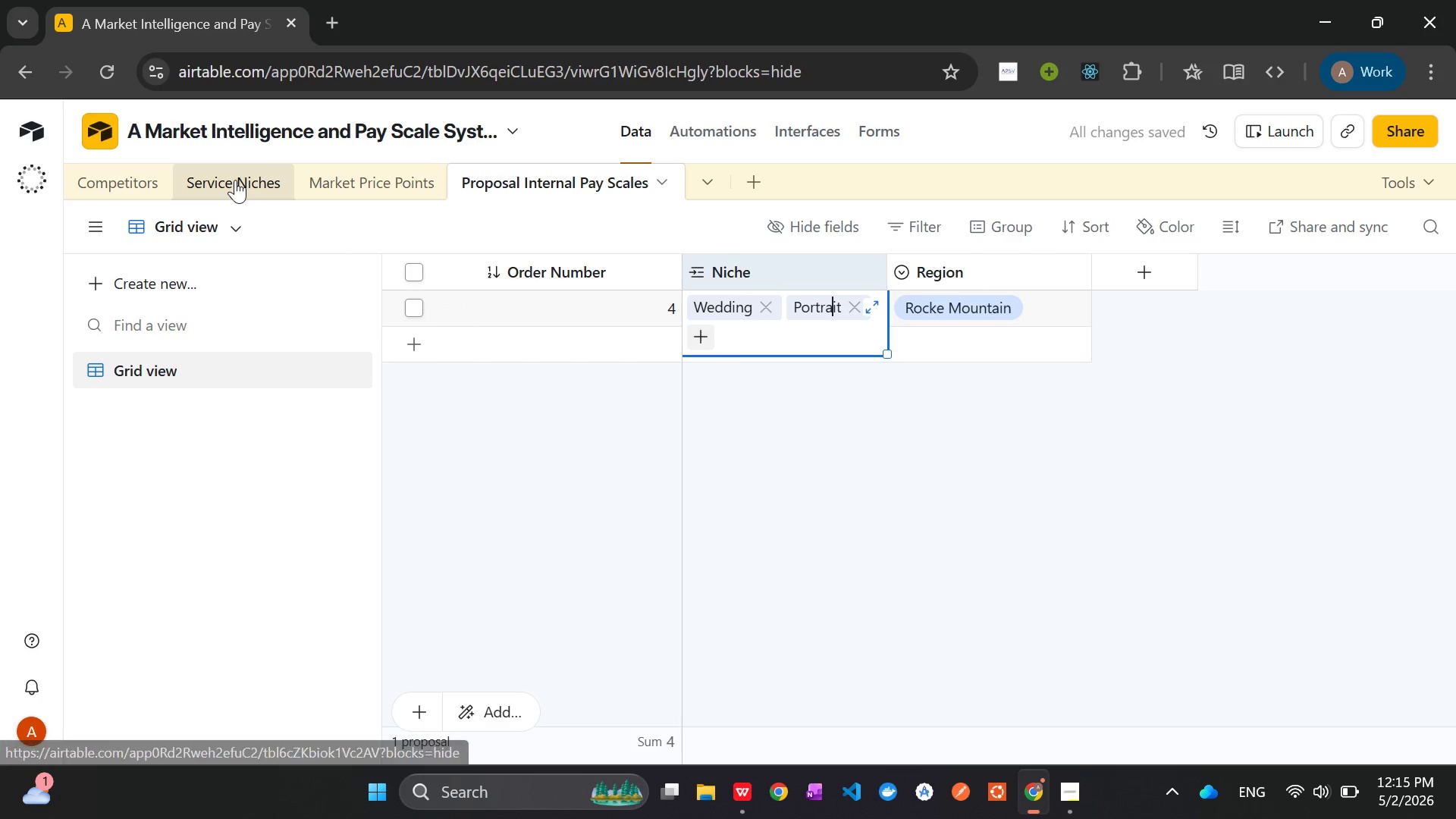 
left_click([235, 180])
 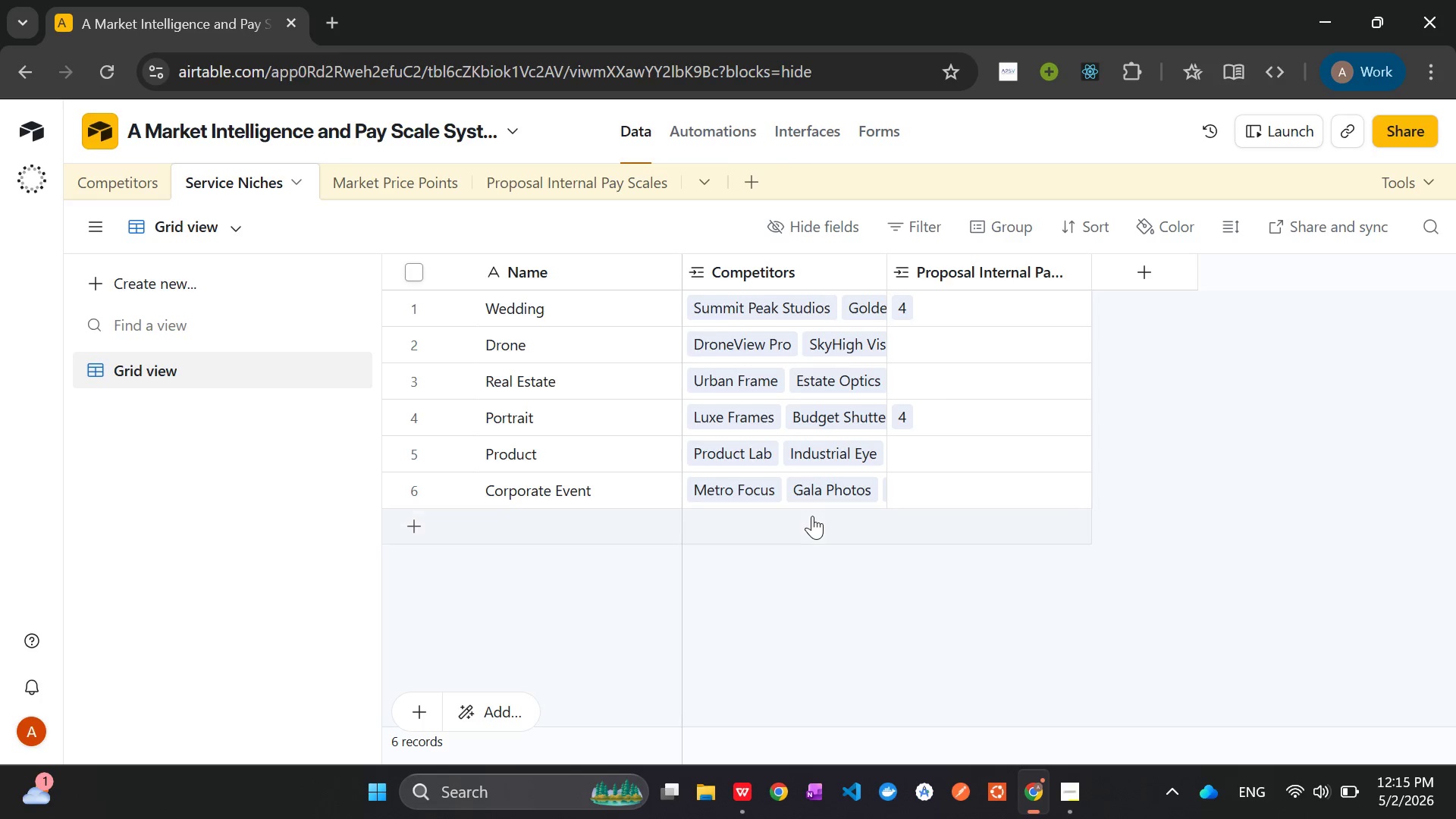 
wait(21.8)
 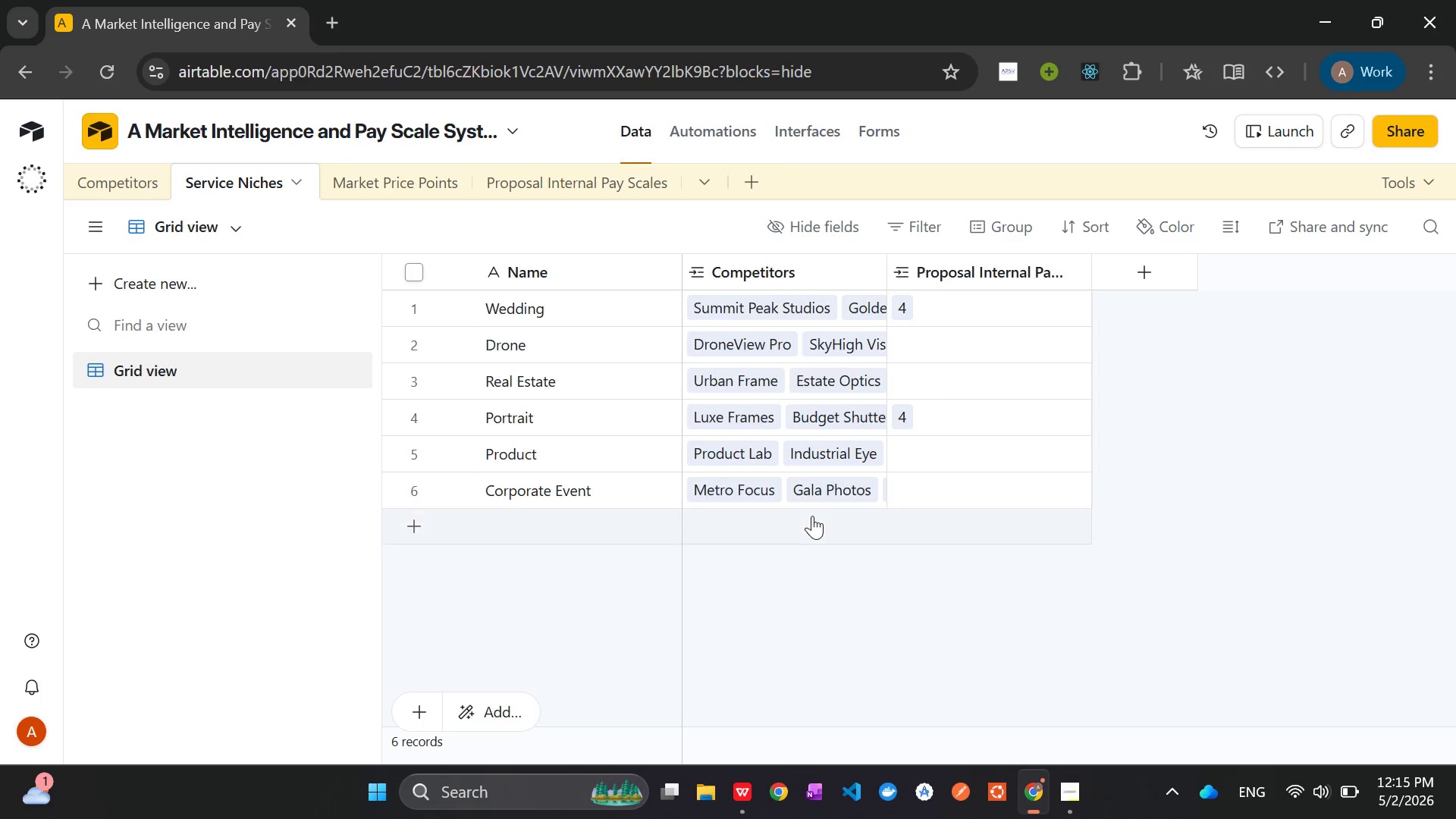 
left_click([542, 183])
 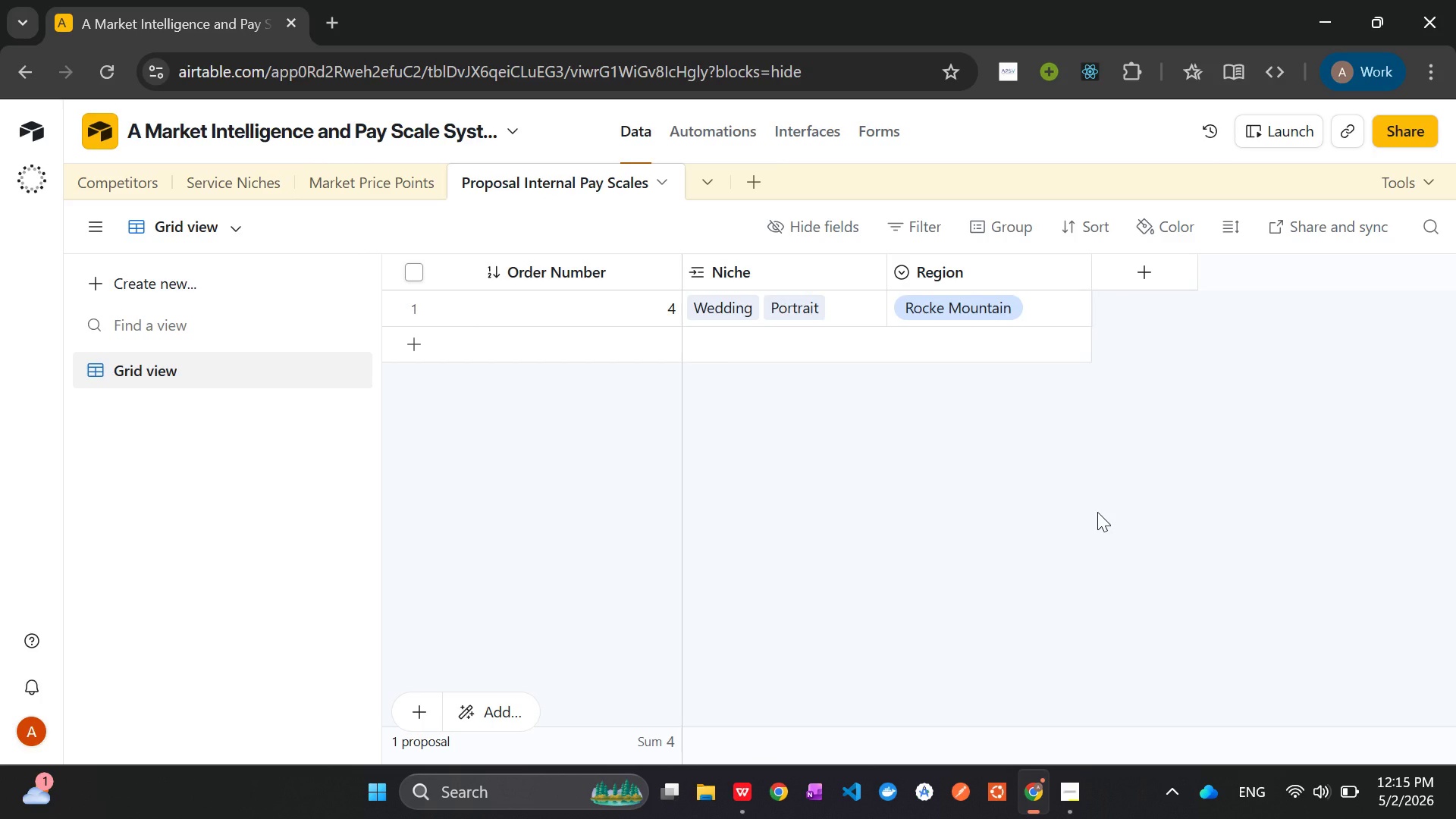 
wait(5.81)
 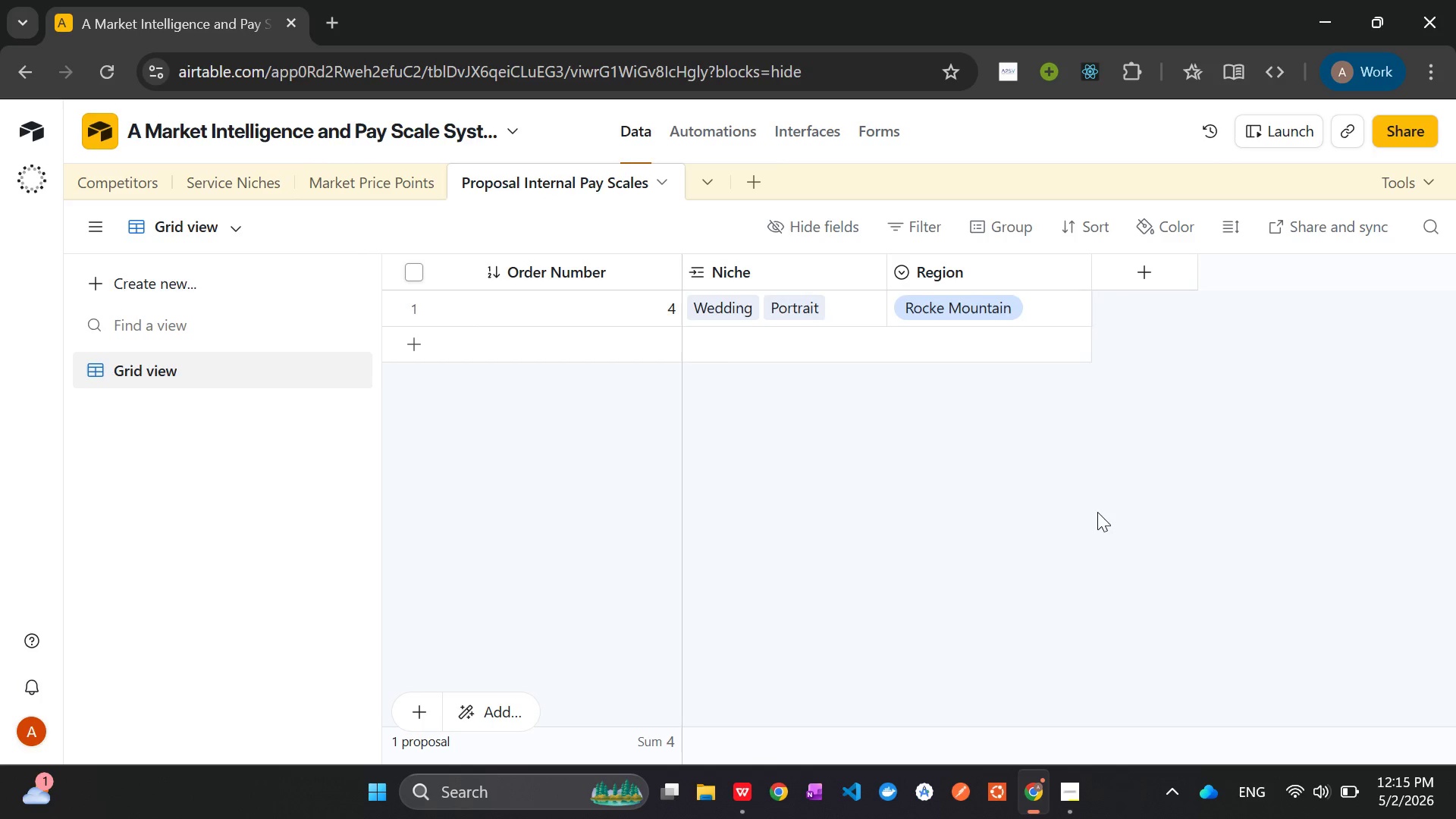 
right_click([973, 274])
 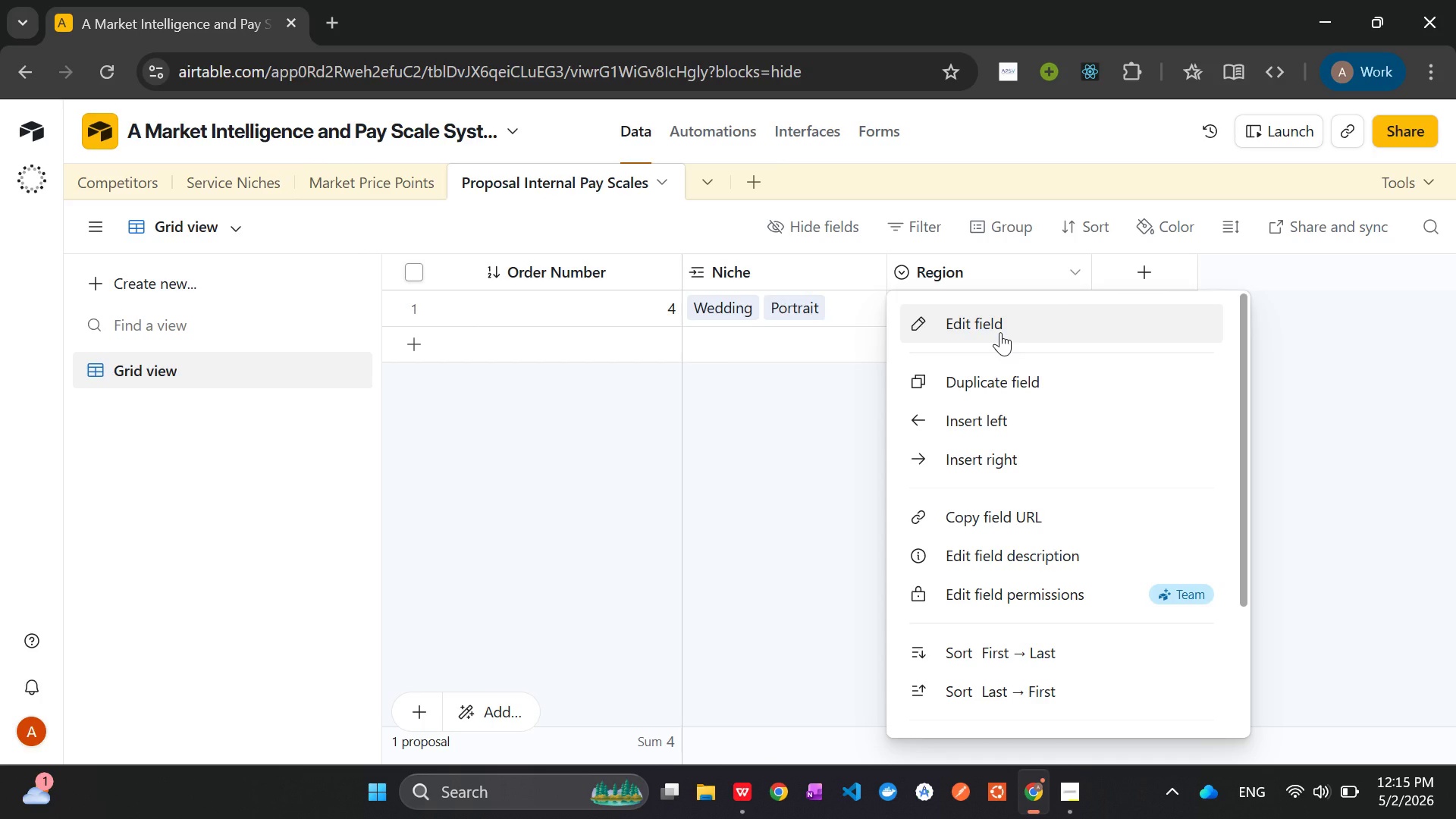 
left_click([1000, 332])
 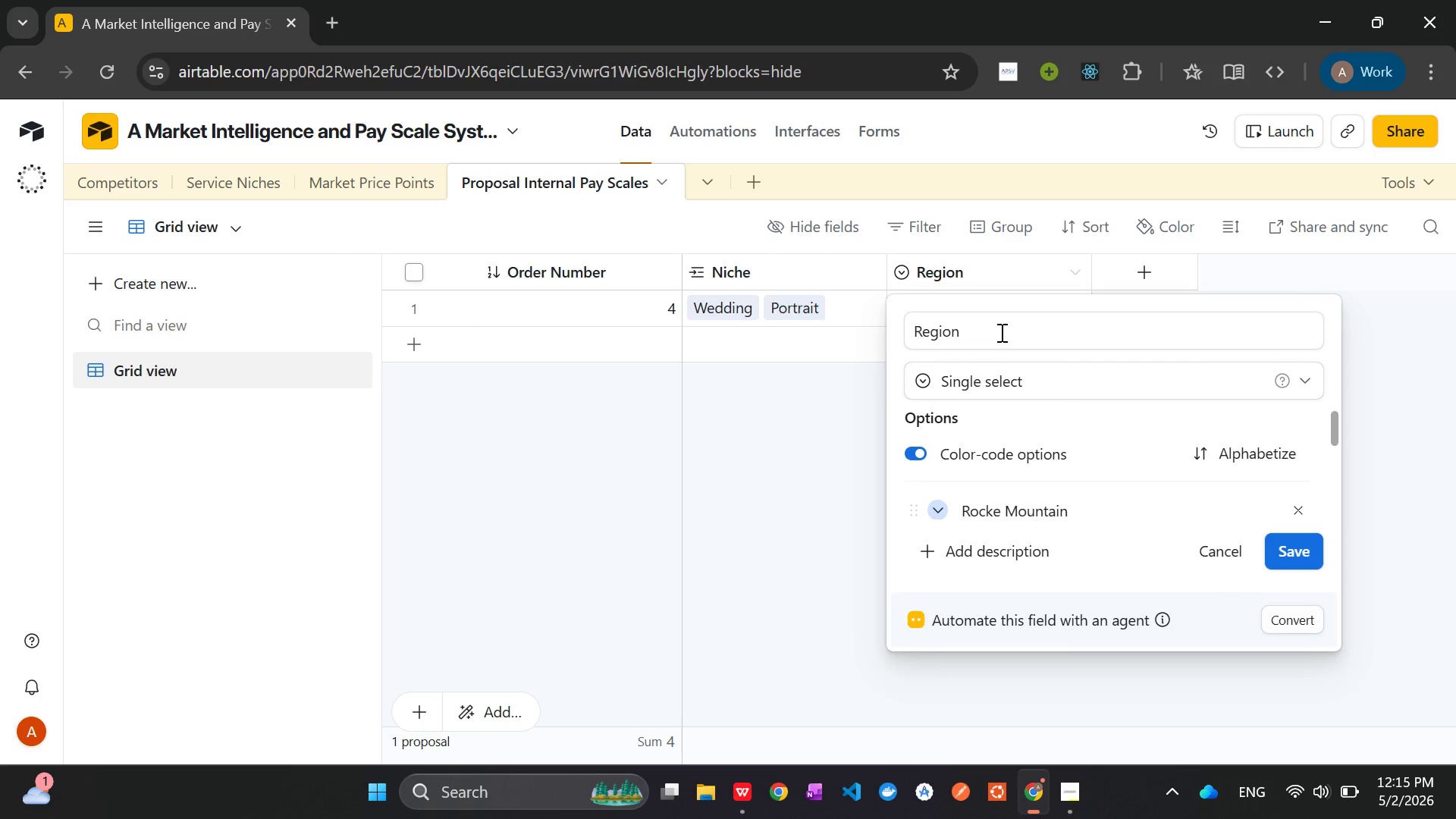 
key(L)
 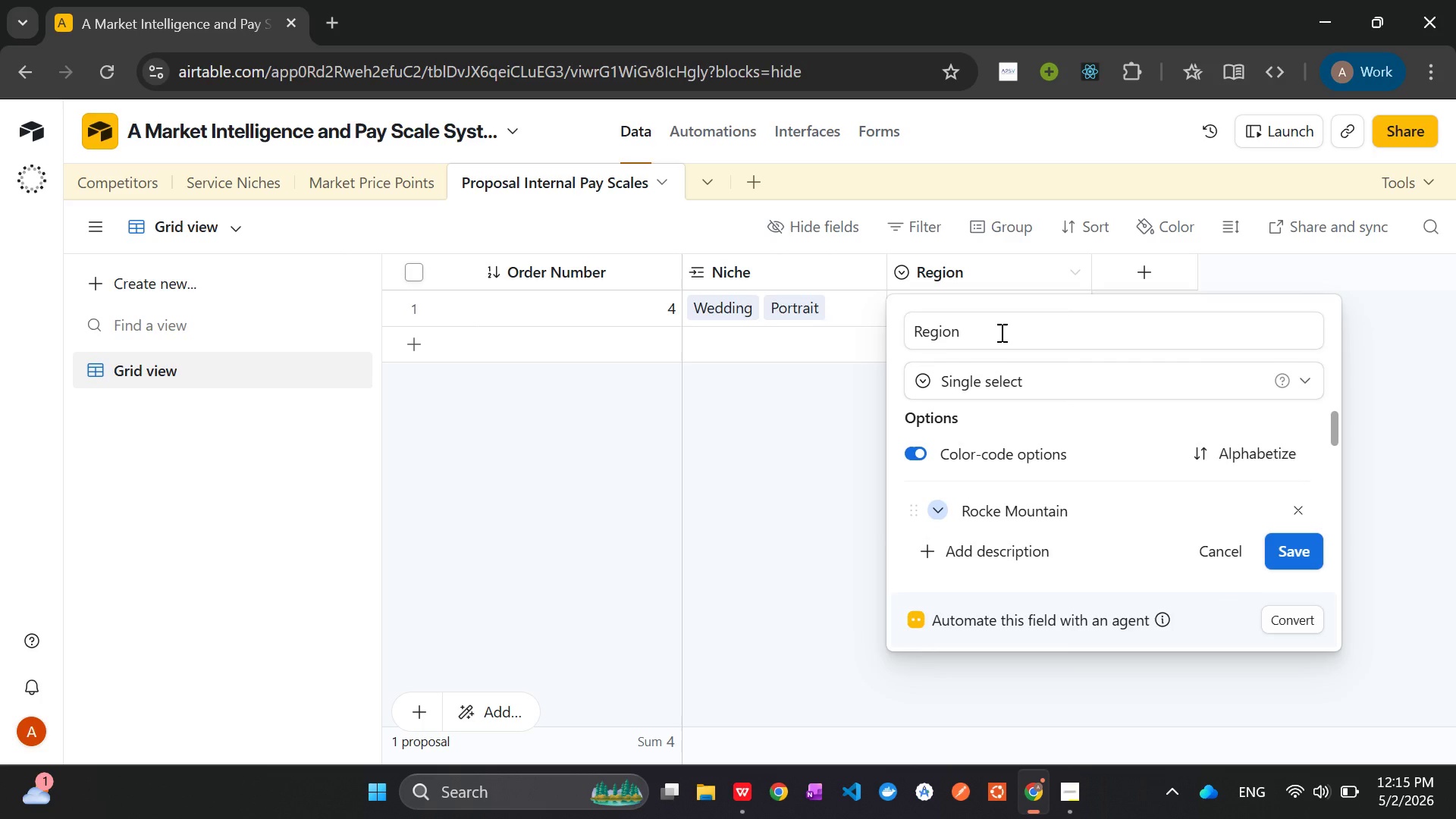 
left_click([1000, 332])
 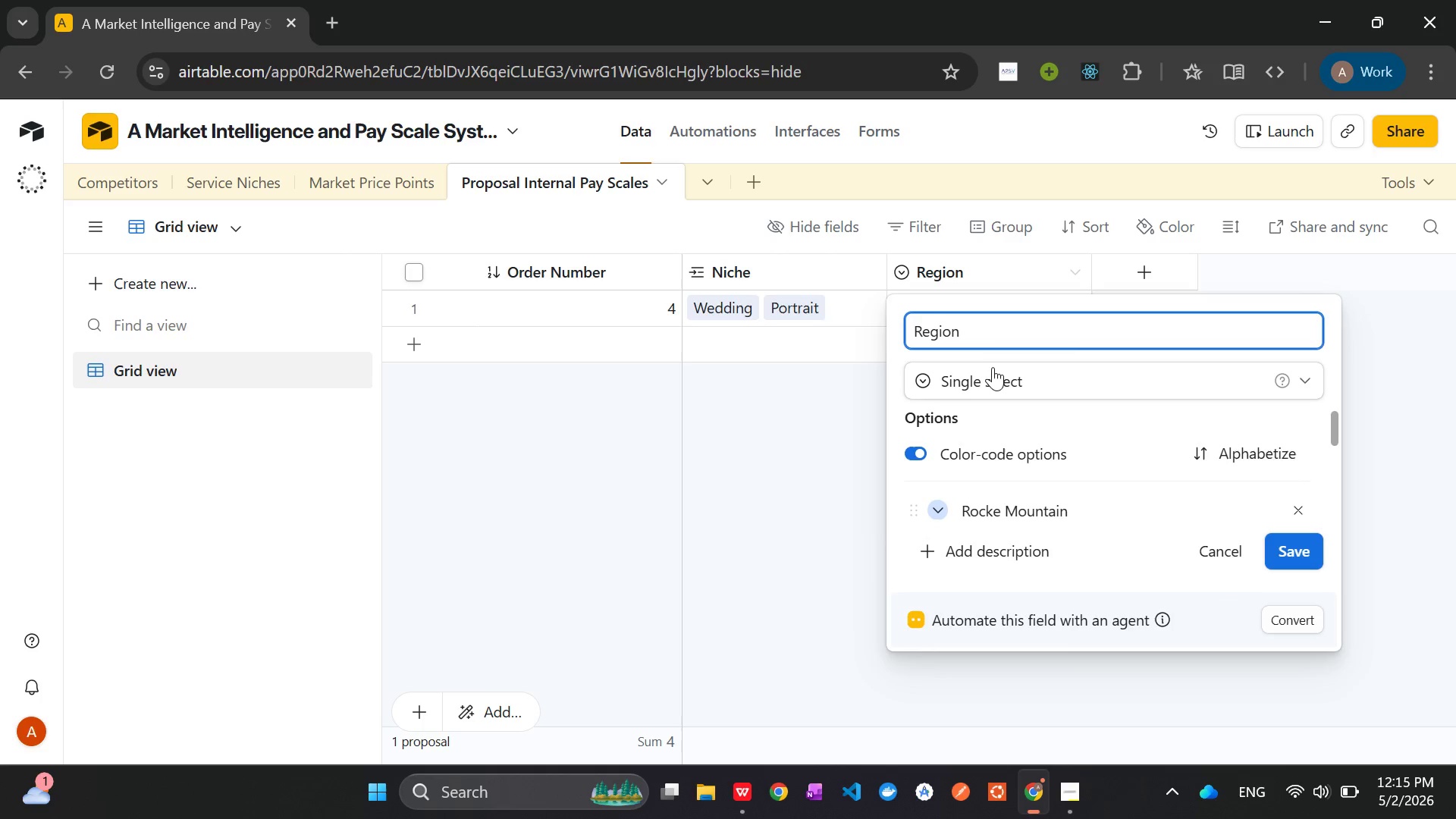 
key(Backspace)
 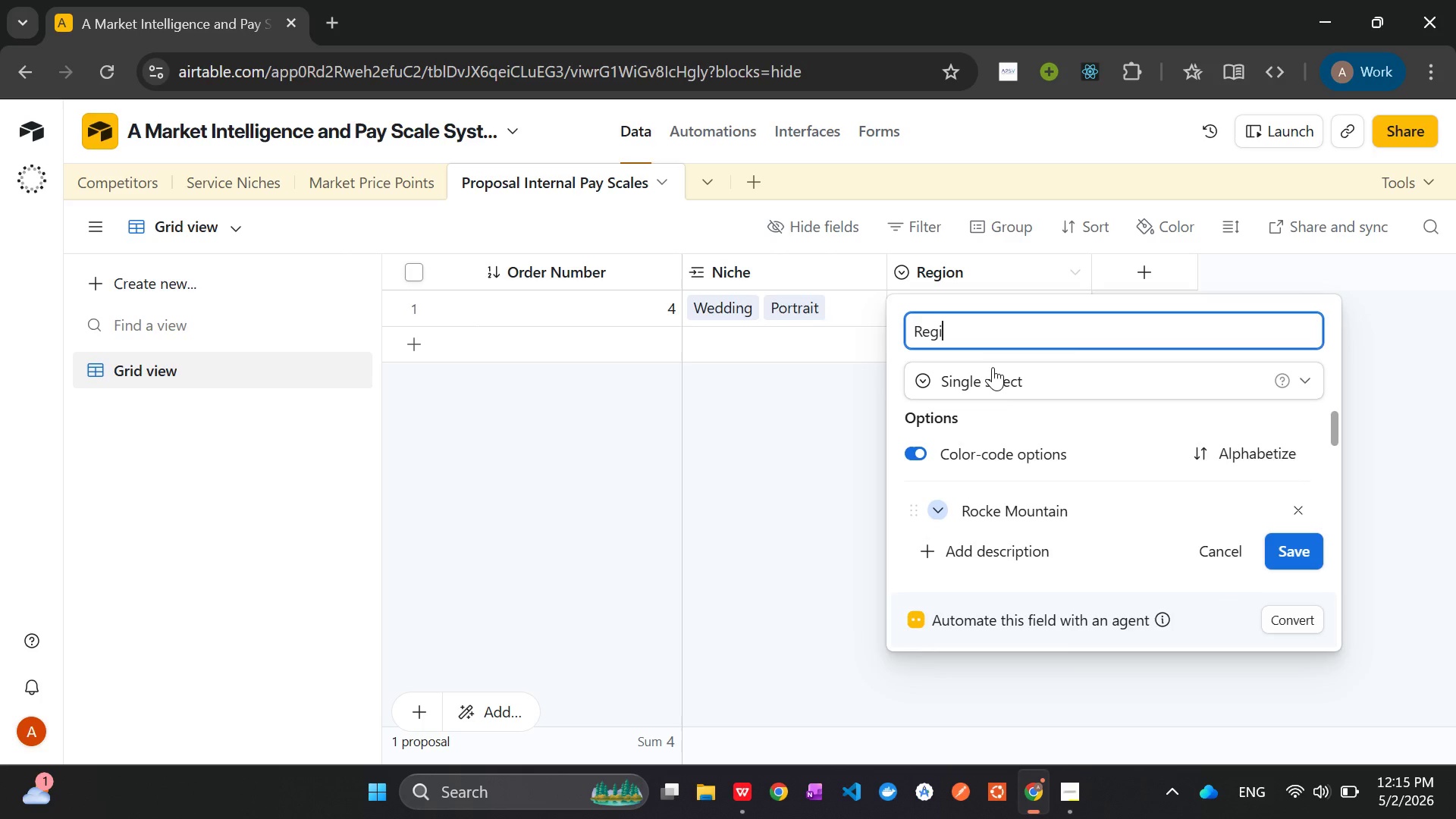 
key(Backspace)
 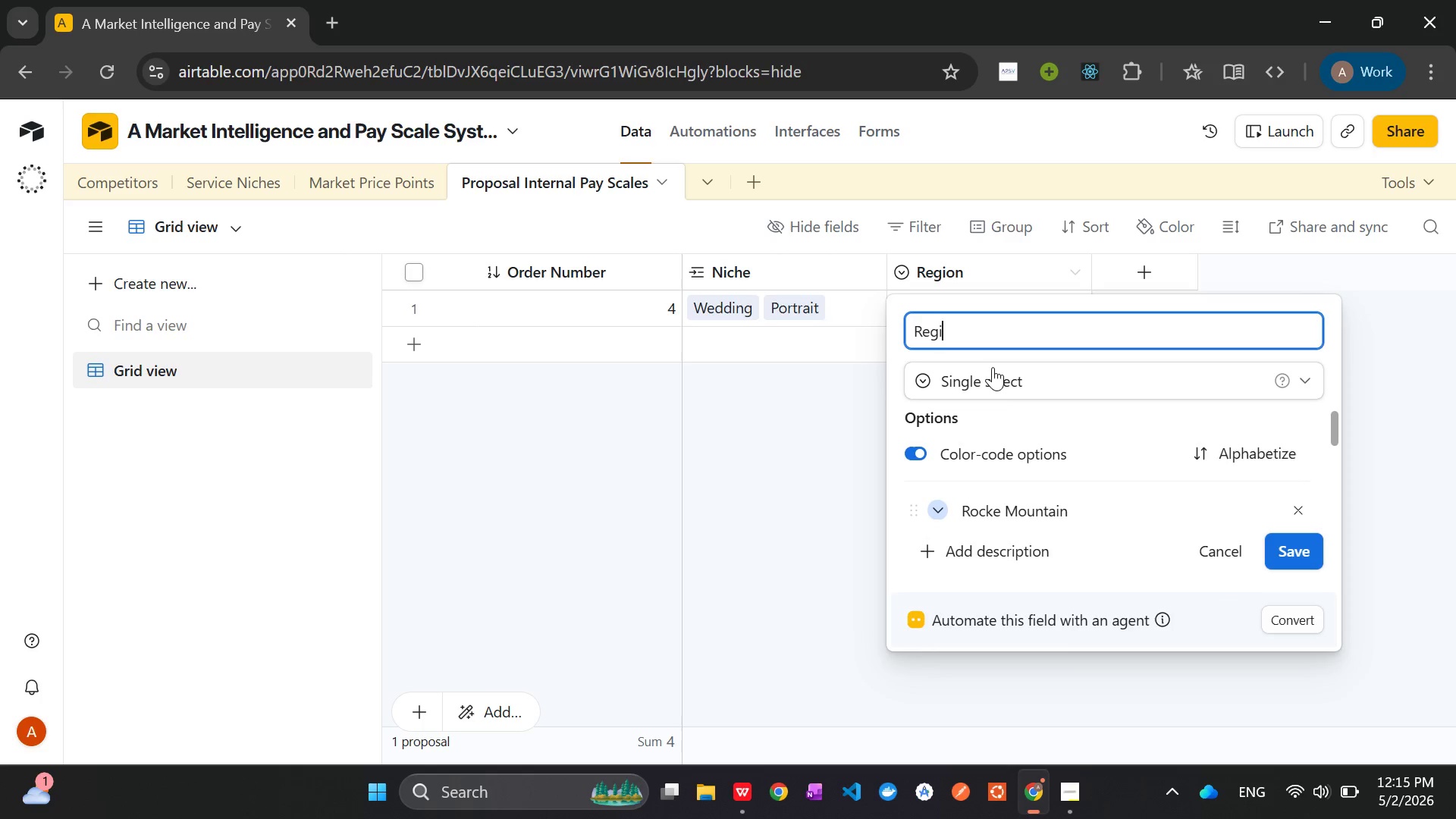 
key(Backspace)
 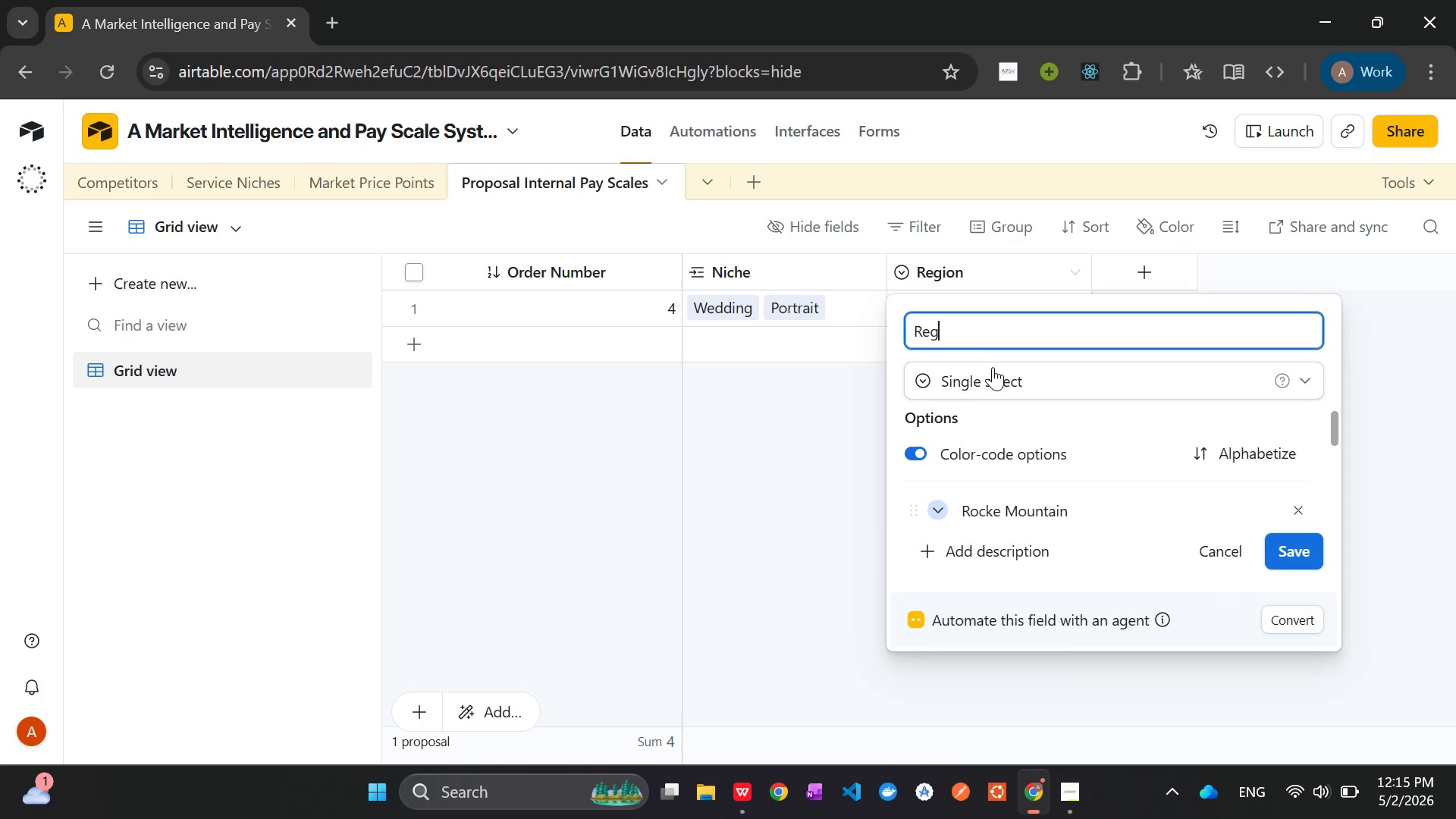 
key(Backspace)
 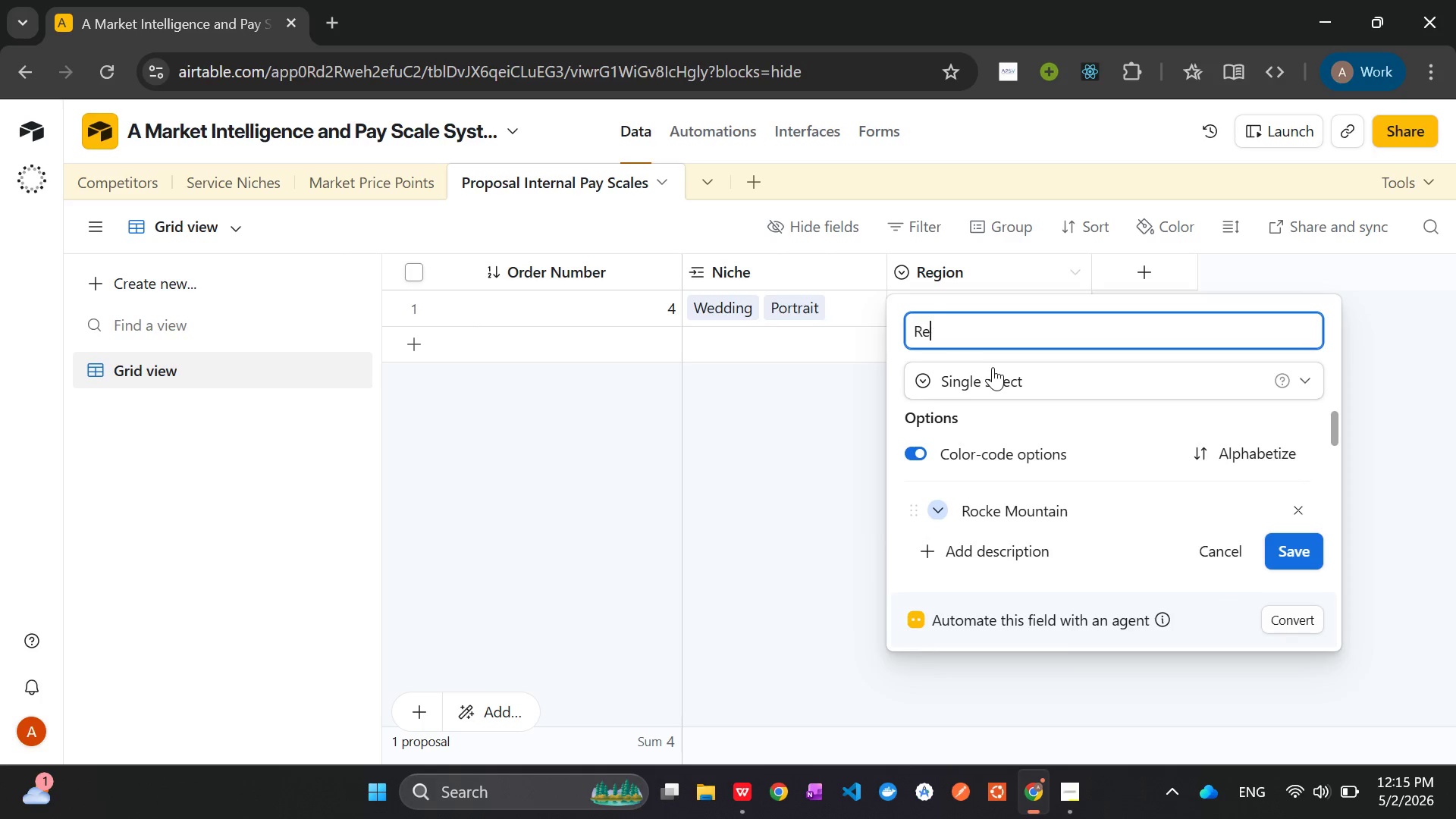 
key(Backspace)
 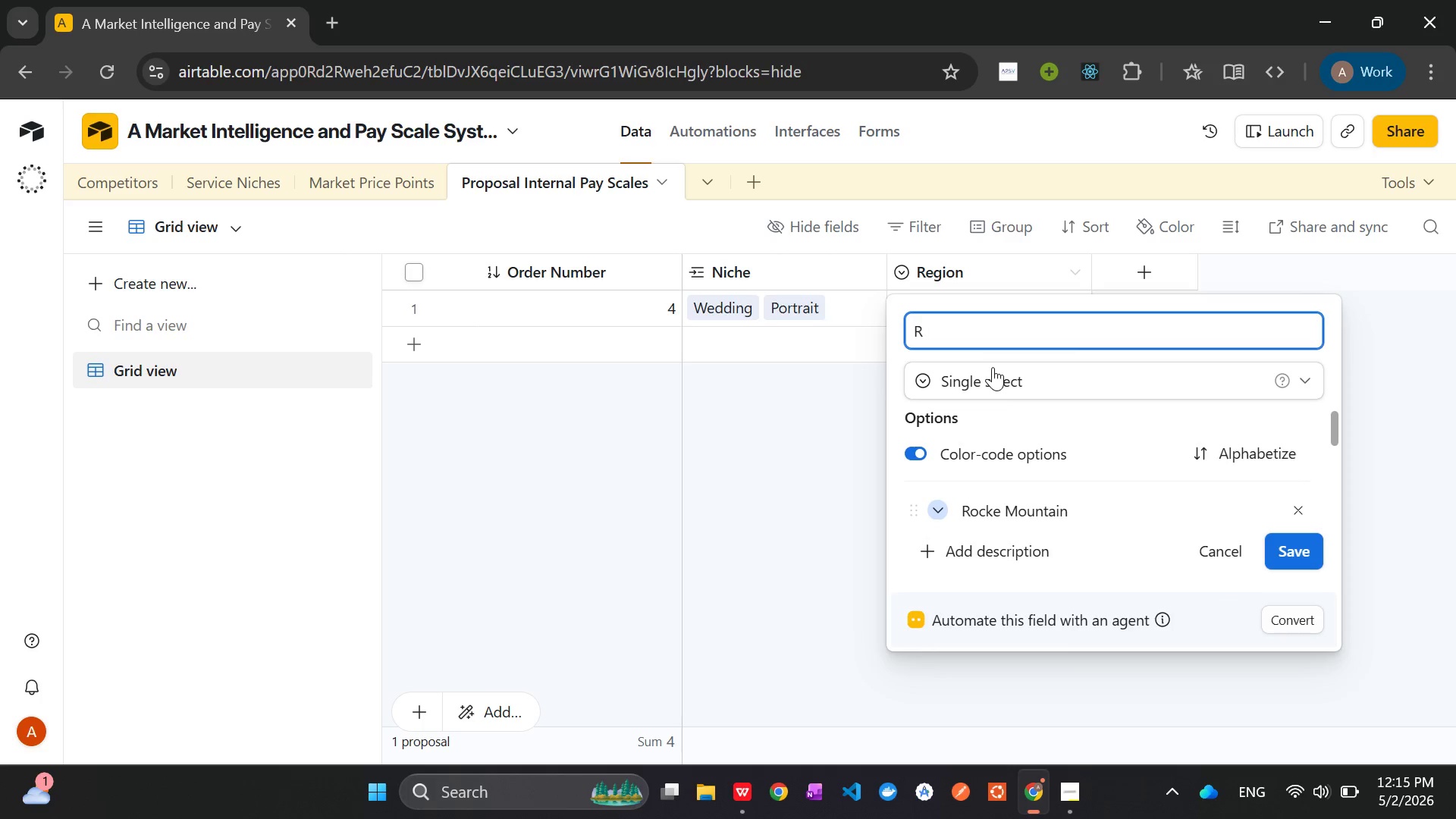 
key(Backspace)
 